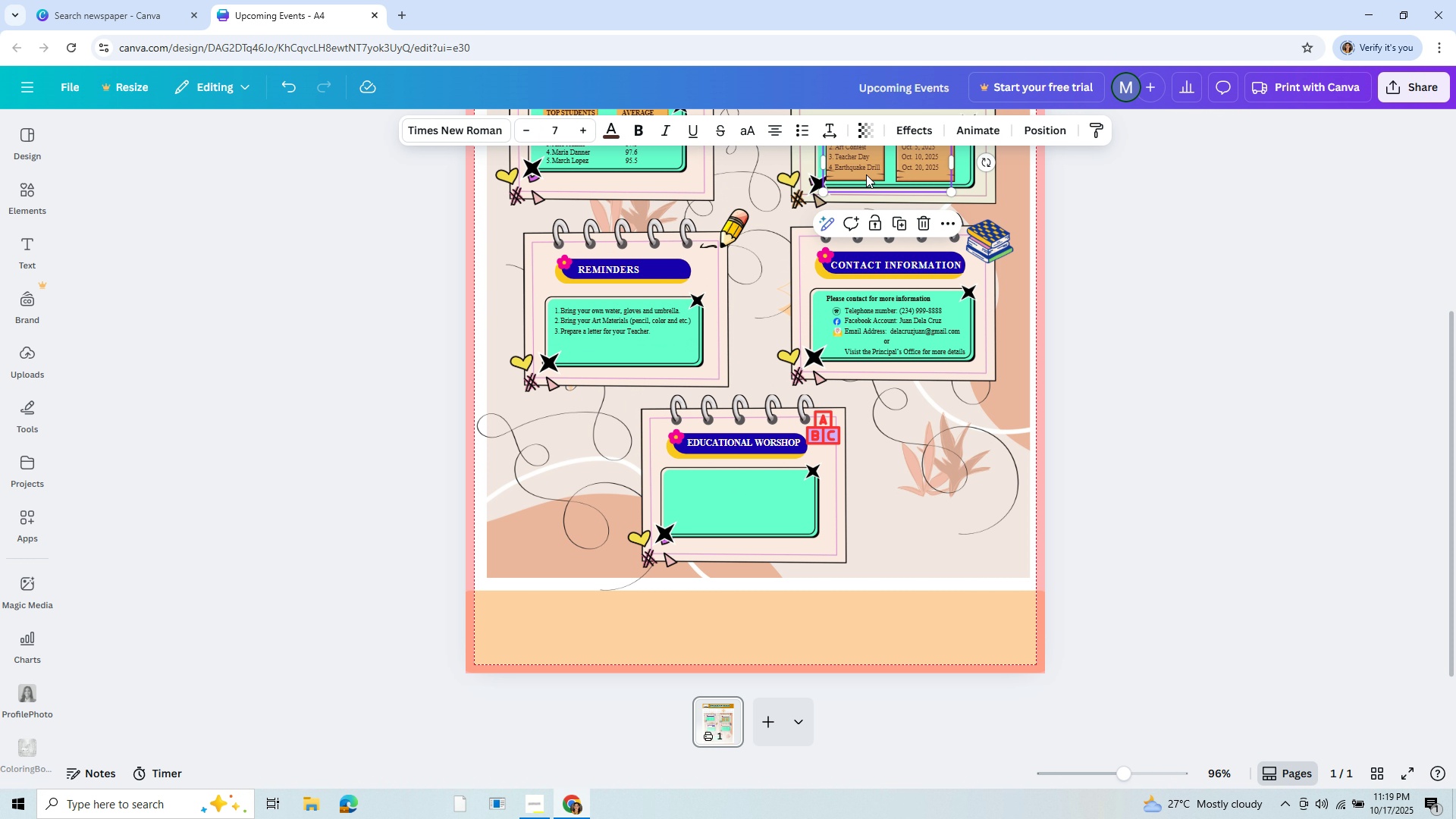 
left_click([866, 174])
 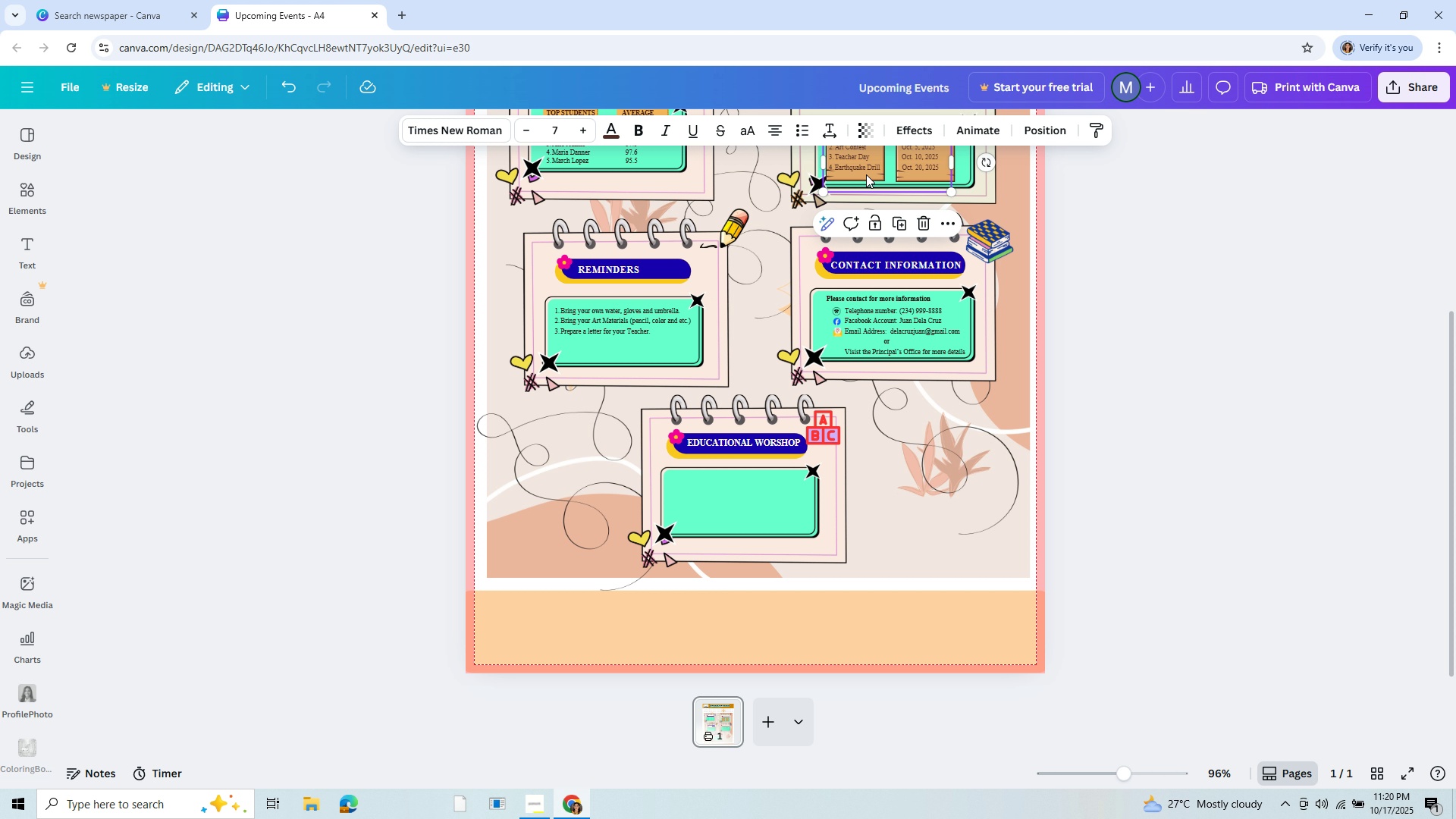 
key(Control+C)
 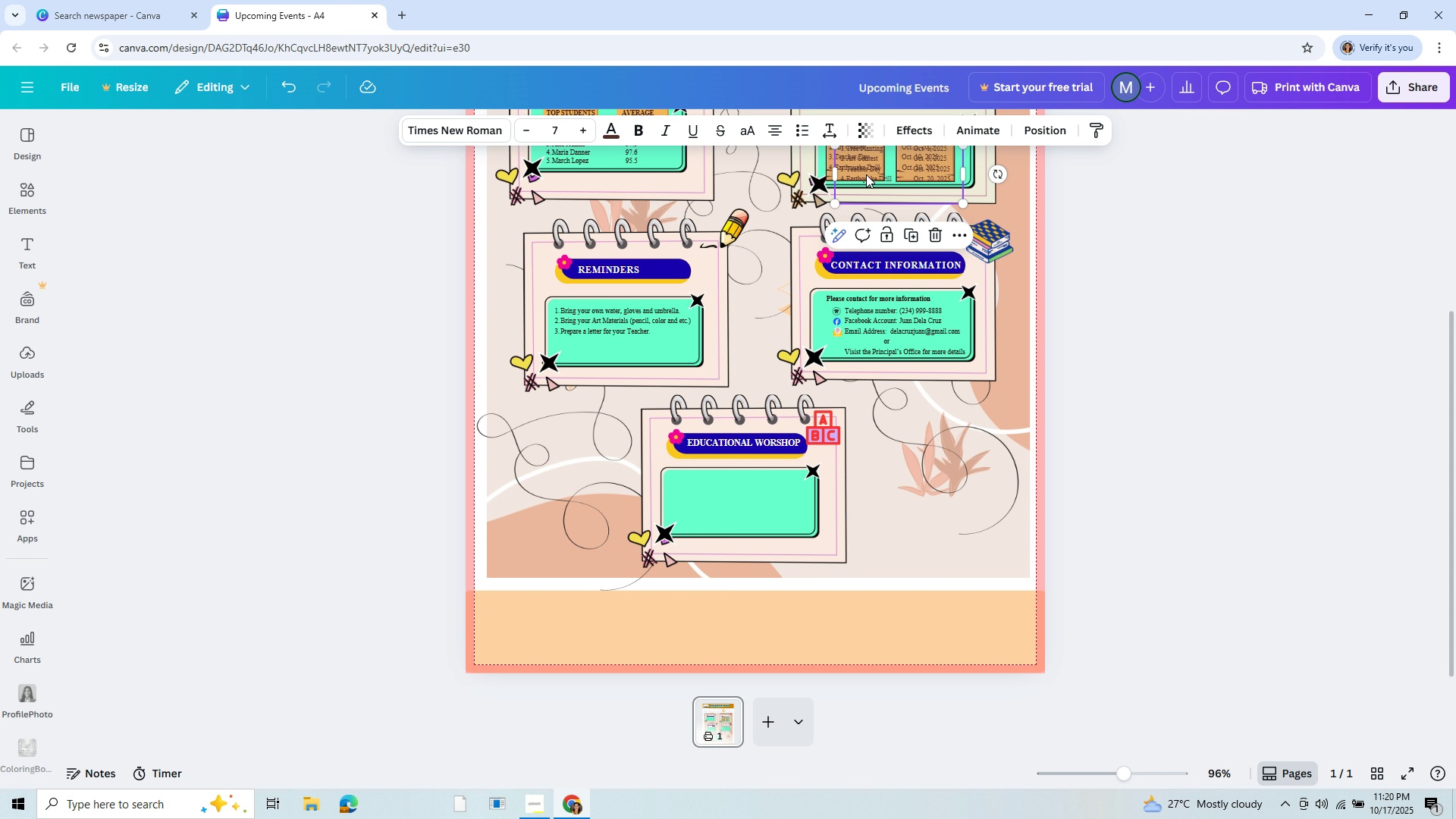 
key(Control+V)
 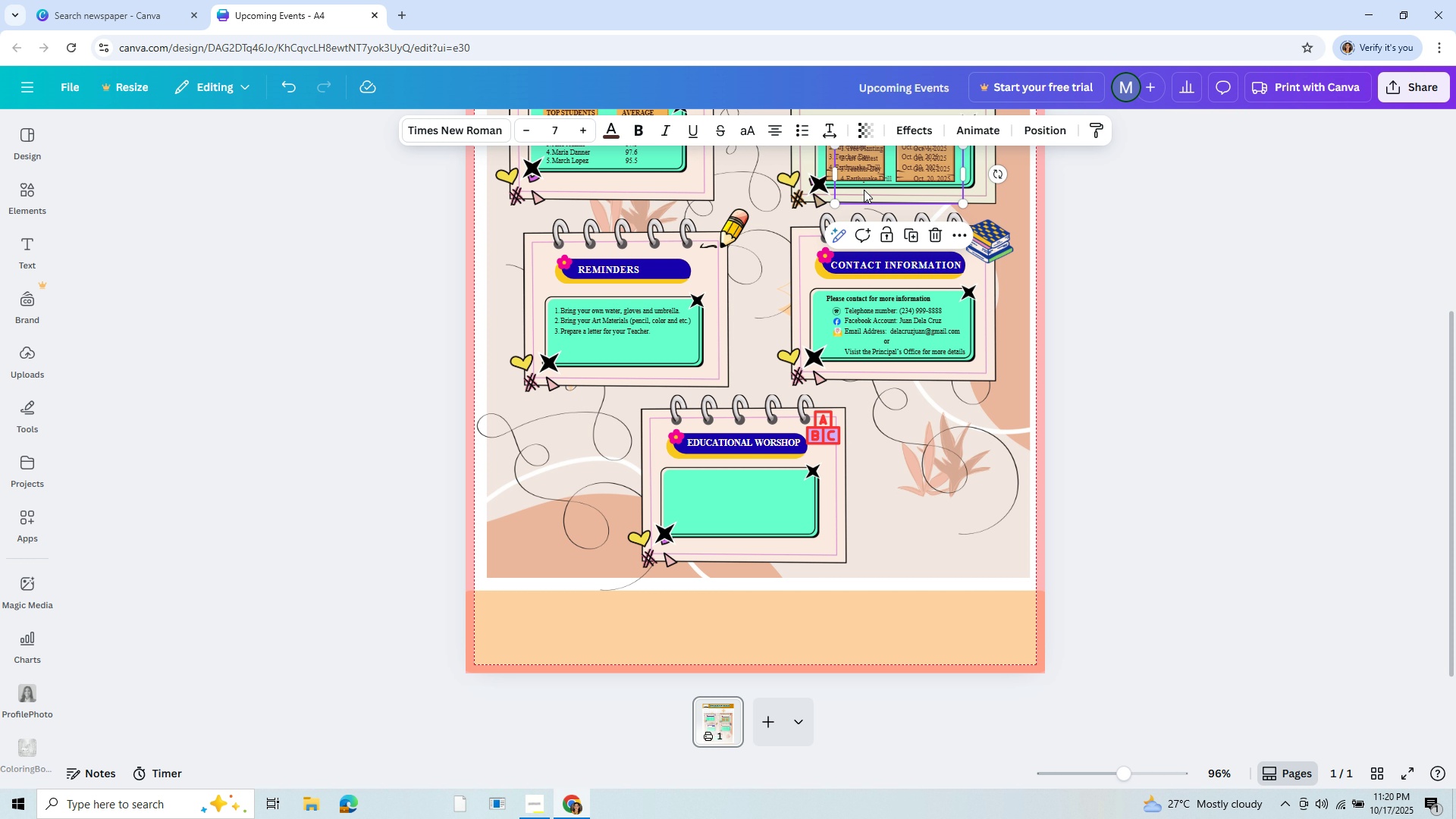 
left_click_drag(start_coordinate=[866, 174], to_coordinate=[707, 506])
 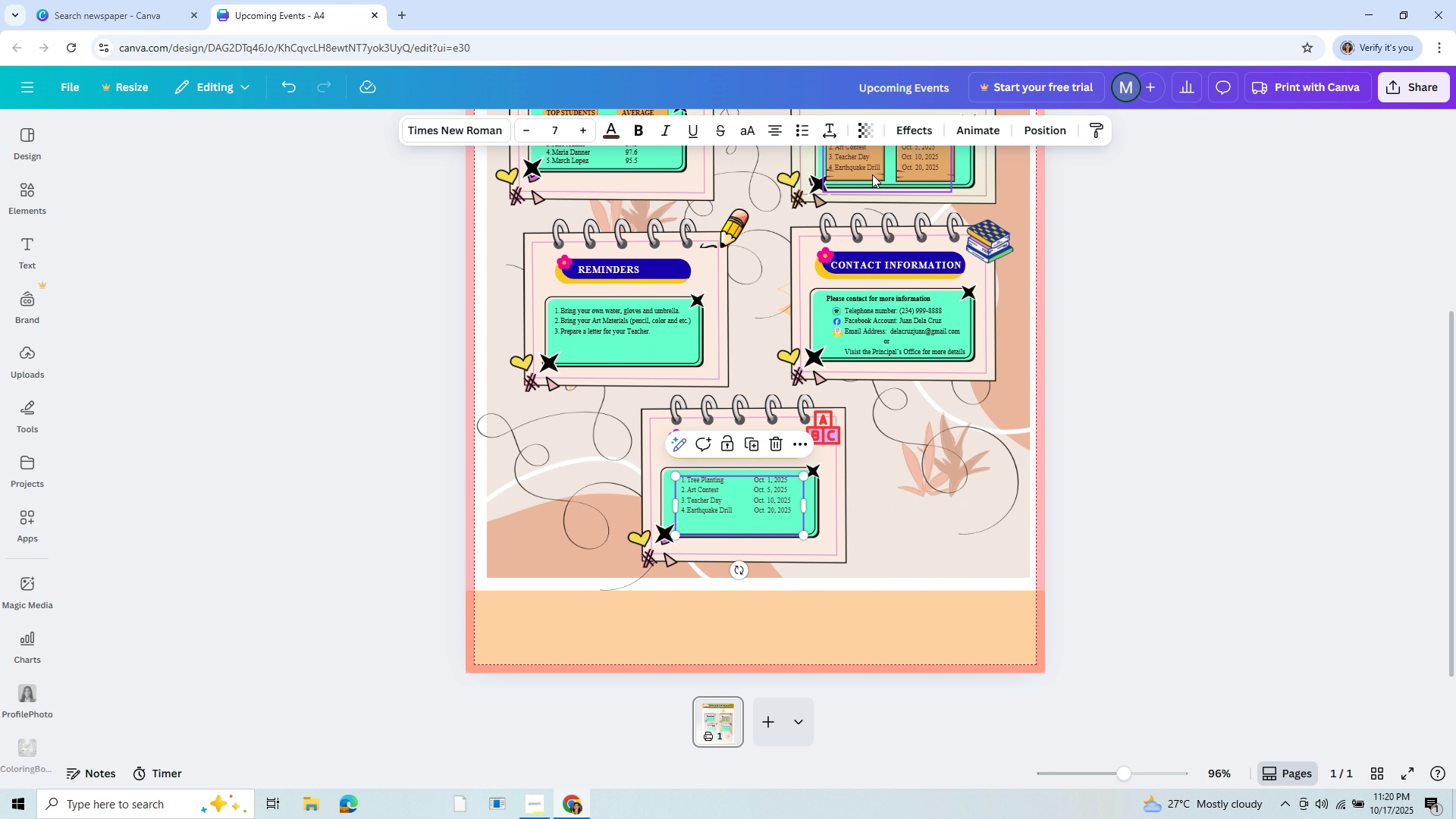 
left_click([871, 175])
 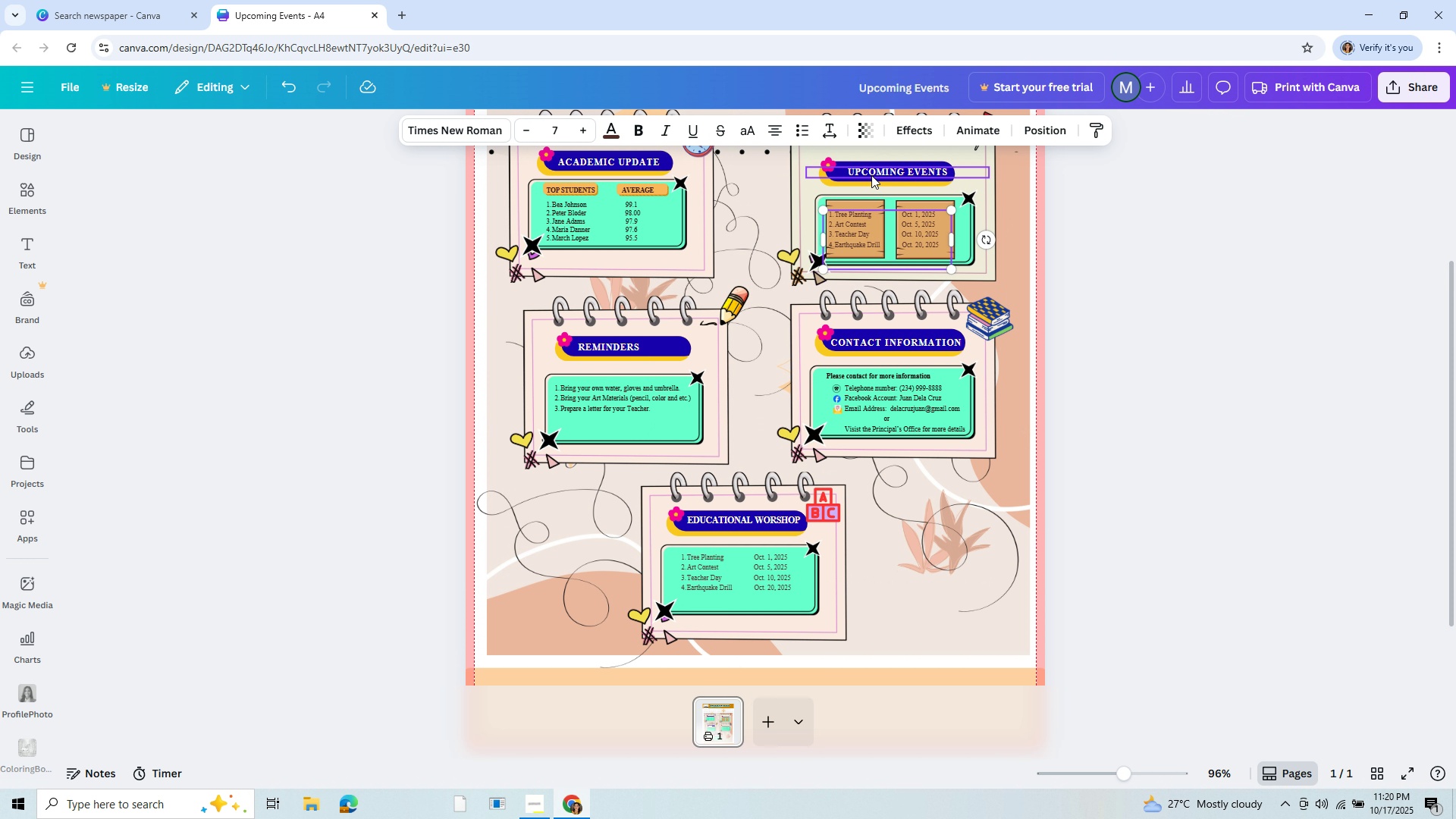 
scroll: coordinate [871, 175], scroll_direction: up, amount: 1.0
 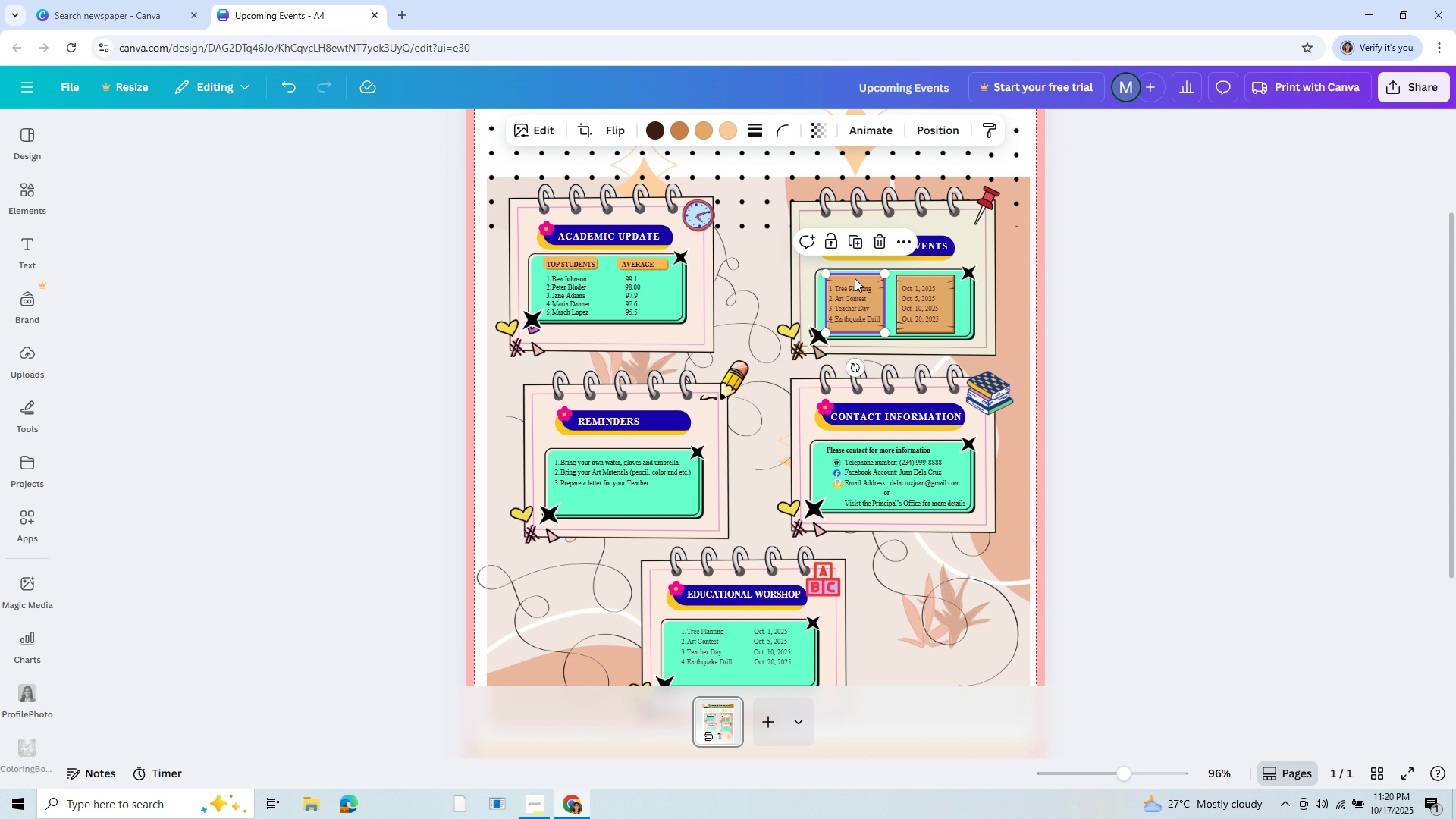 
left_click([855, 278])
 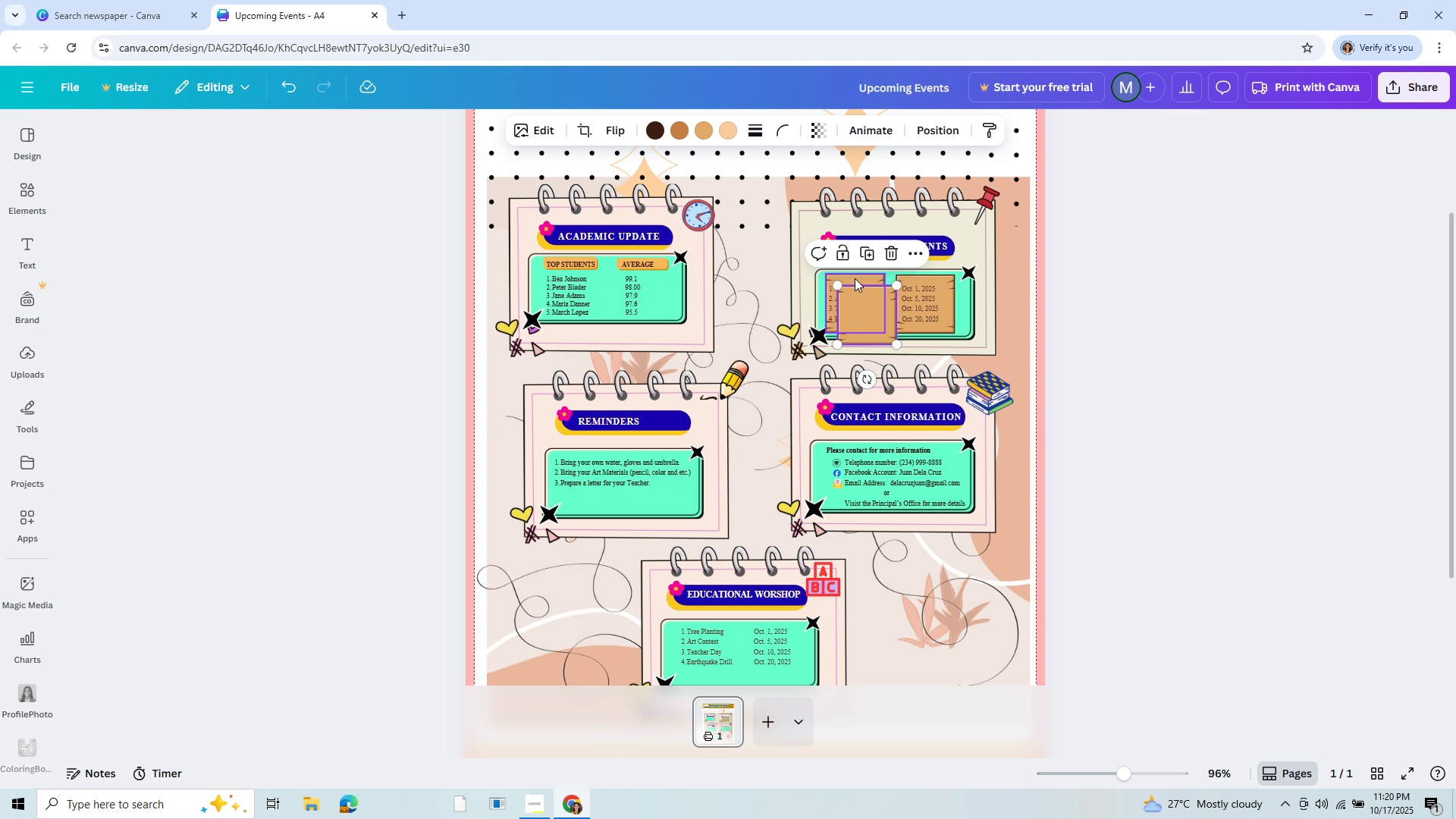 
key(Control+C)
 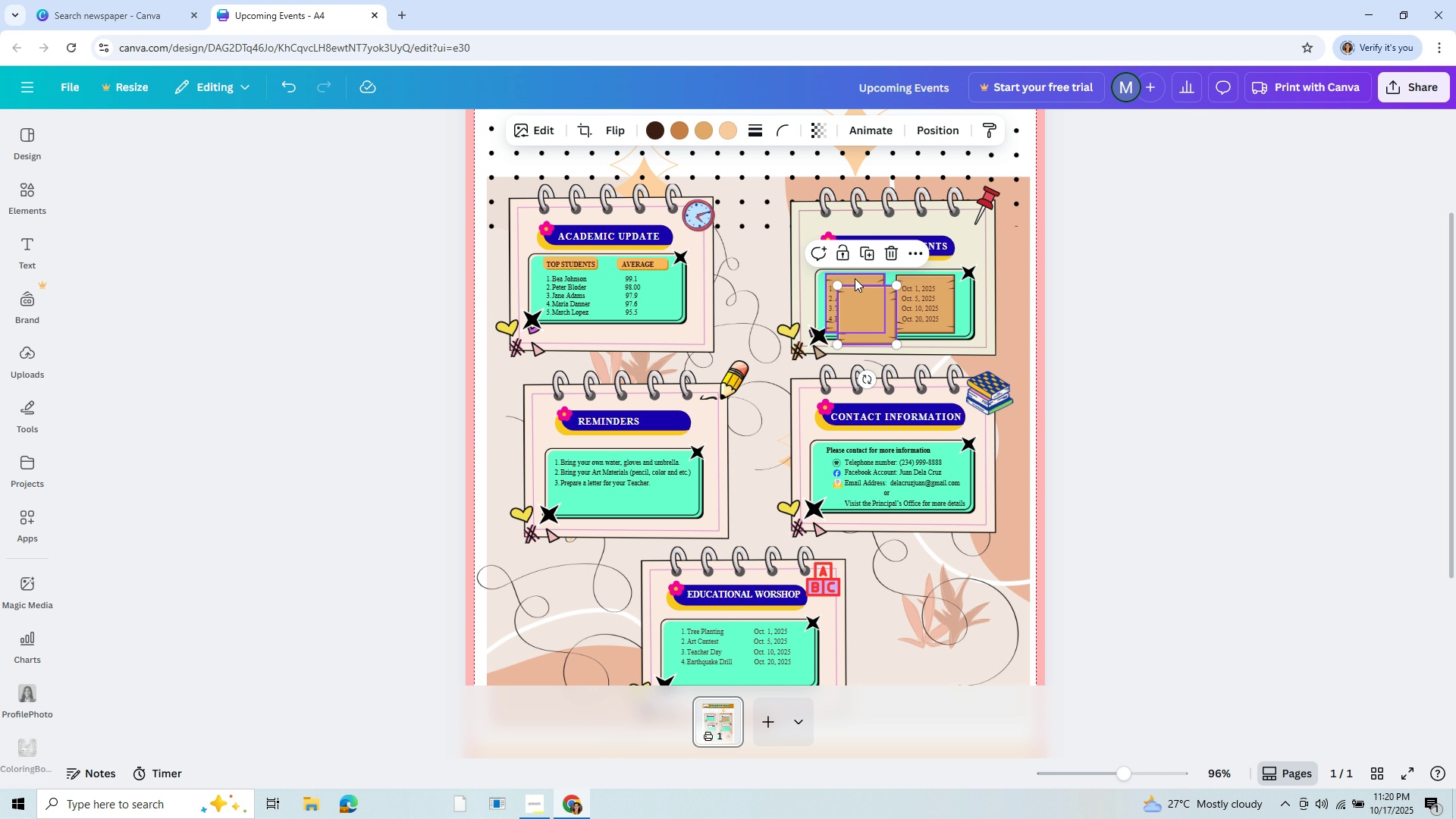 
key(Control+V)
 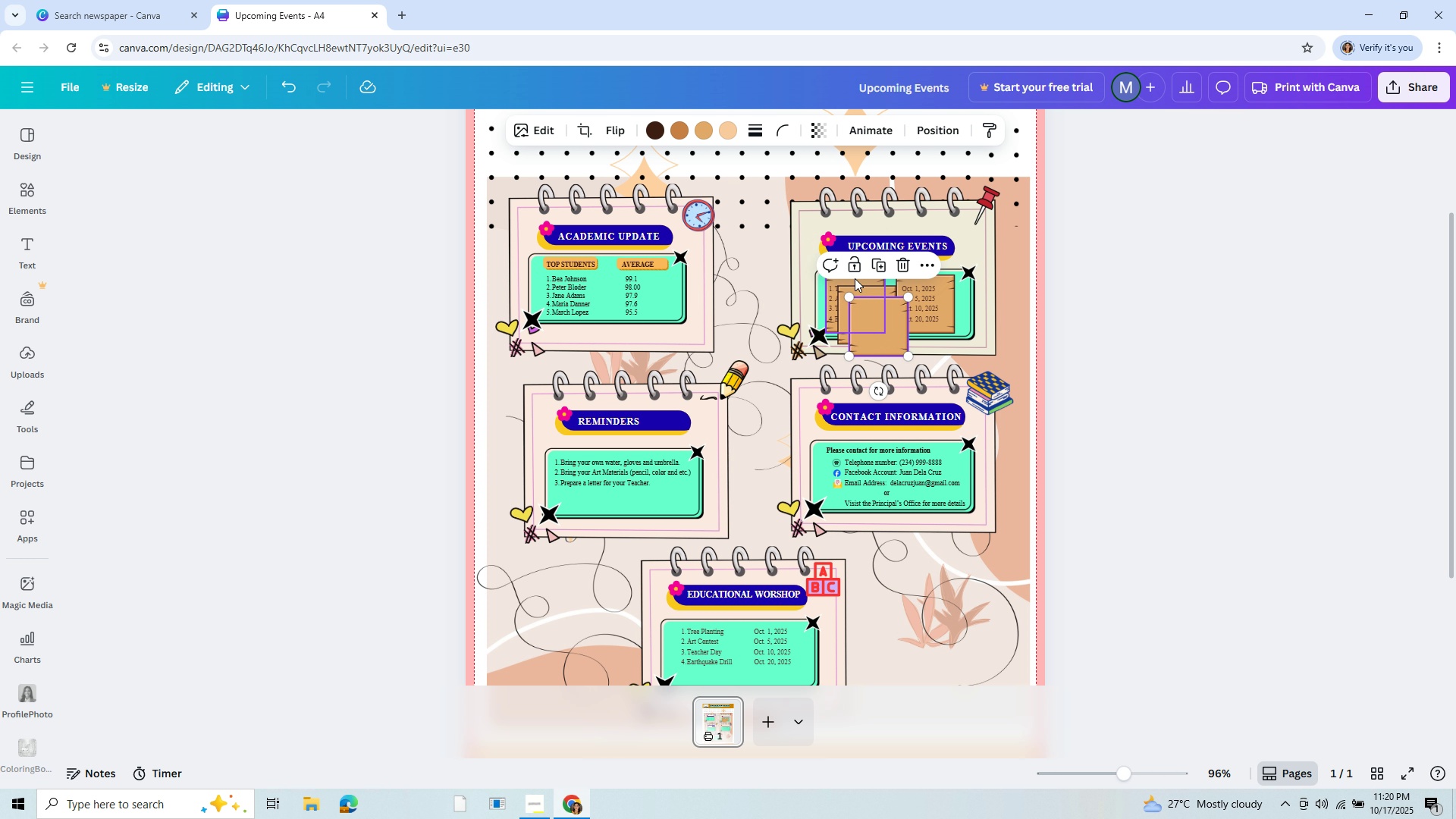 
key(Control+V)
 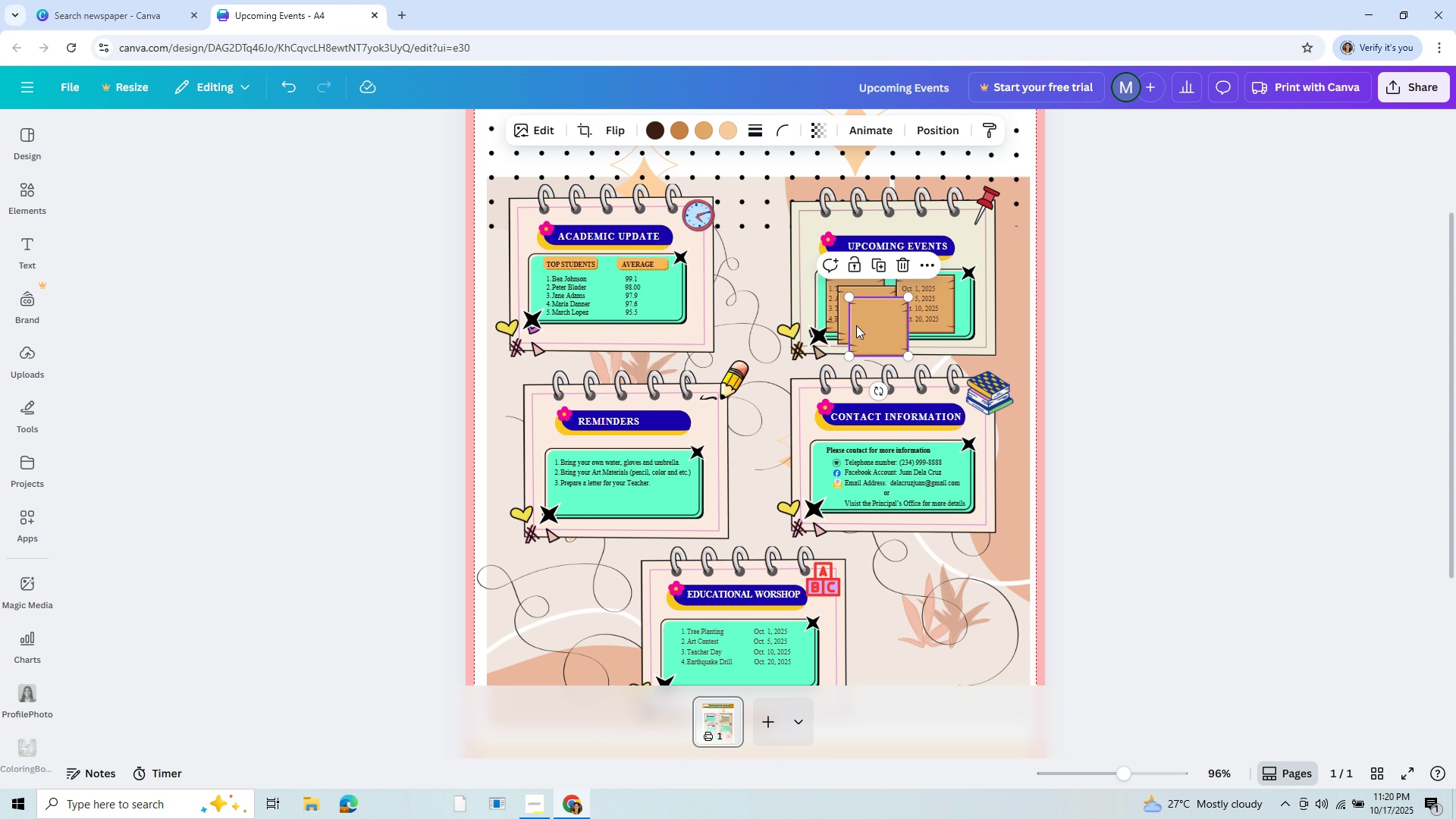 
left_click_drag(start_coordinate=[856, 317], to_coordinate=[678, 644])
 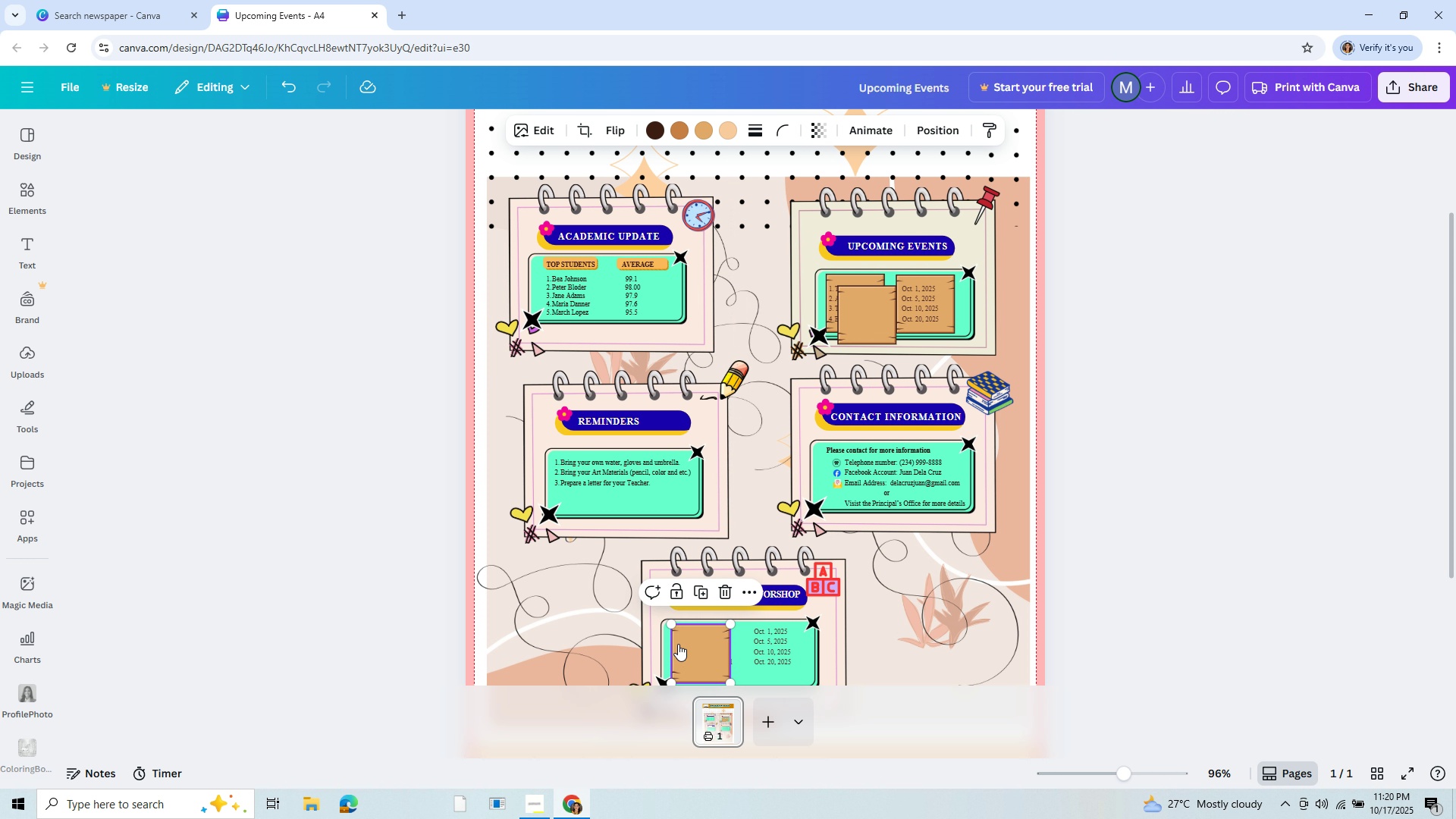 
right_click([678, 644])
 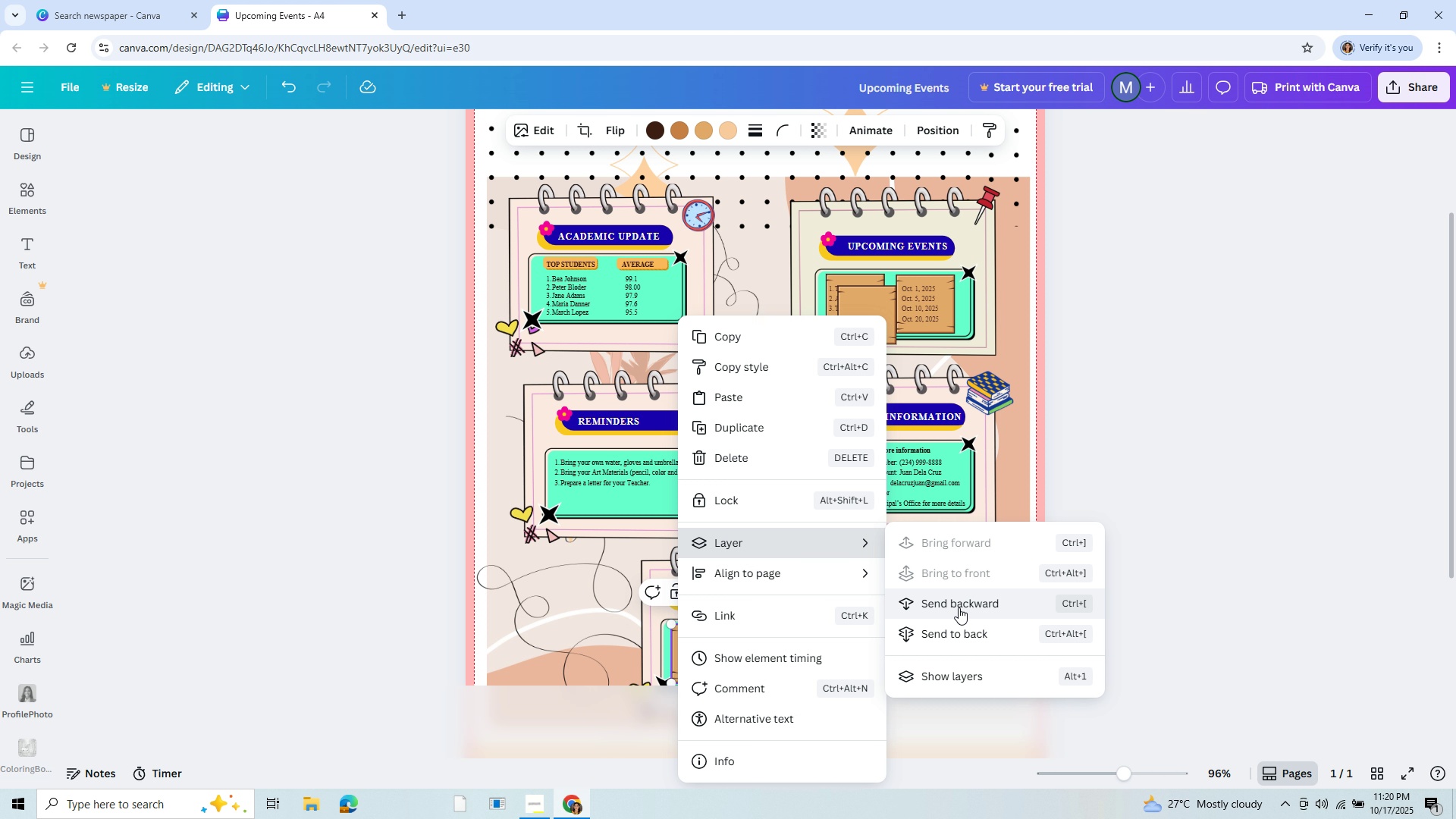 
left_click([959, 607])
 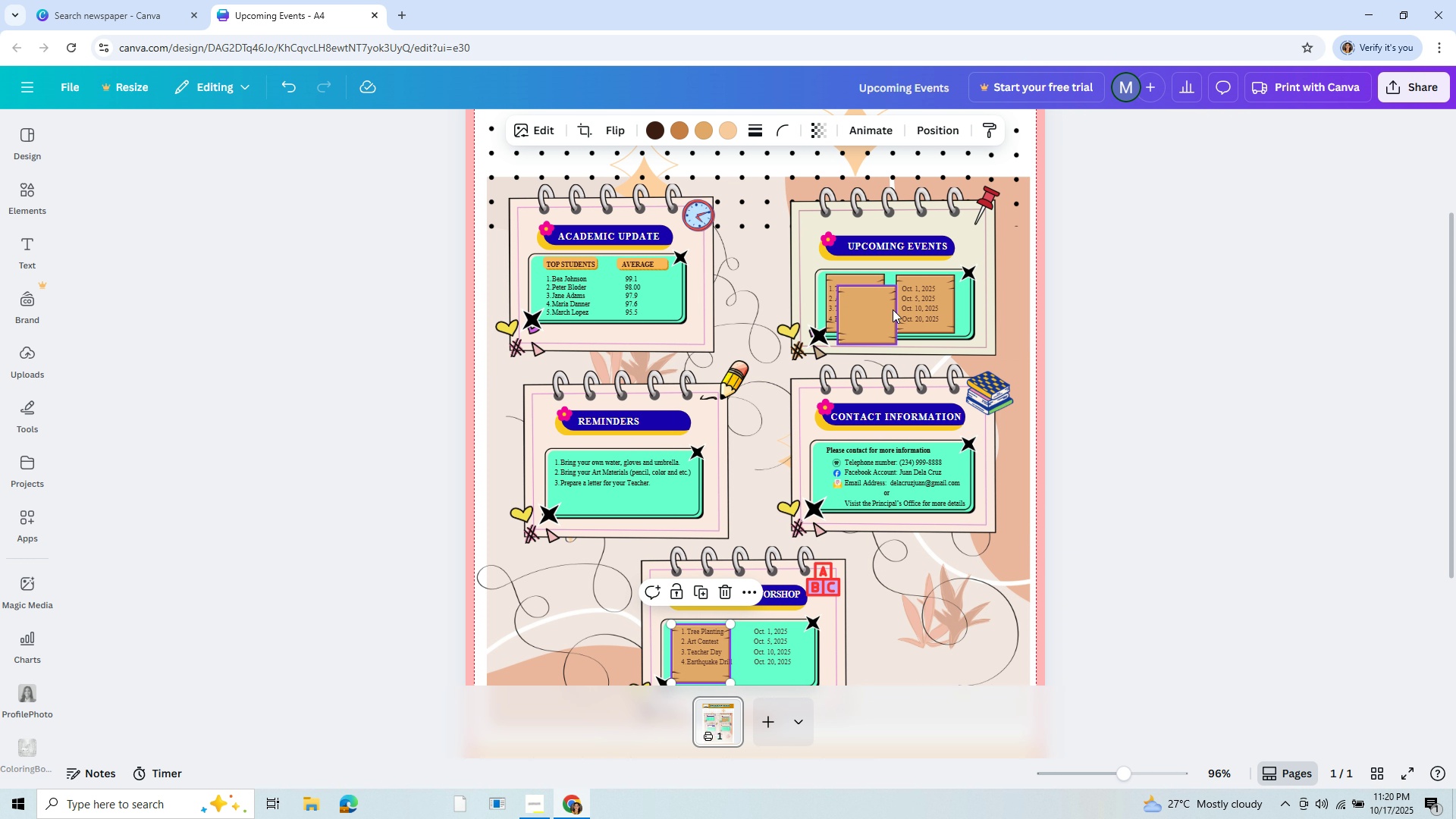 
left_click_drag(start_coordinate=[844, 322], to_coordinate=[748, 660])
 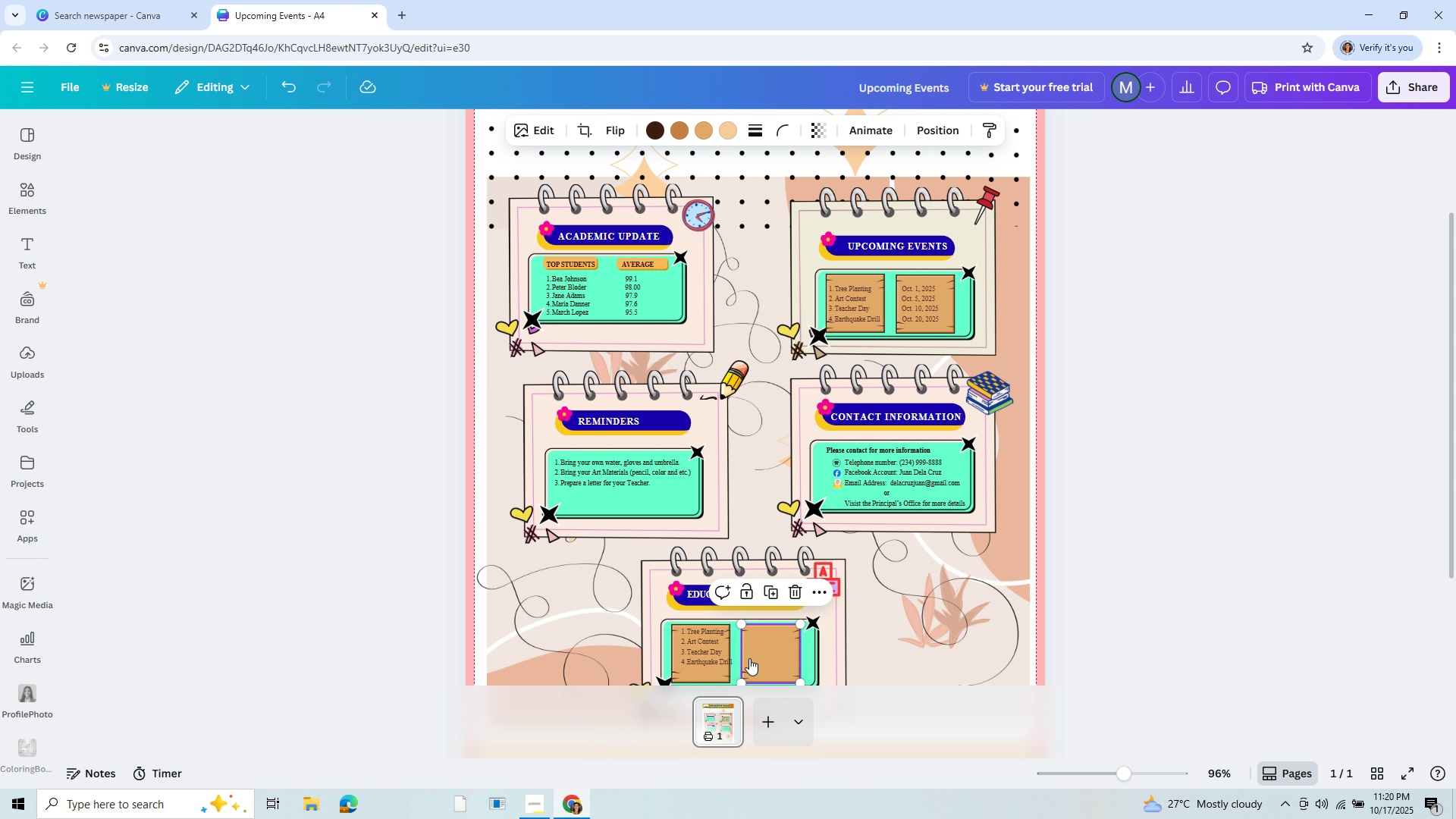 
right_click([749, 658])
 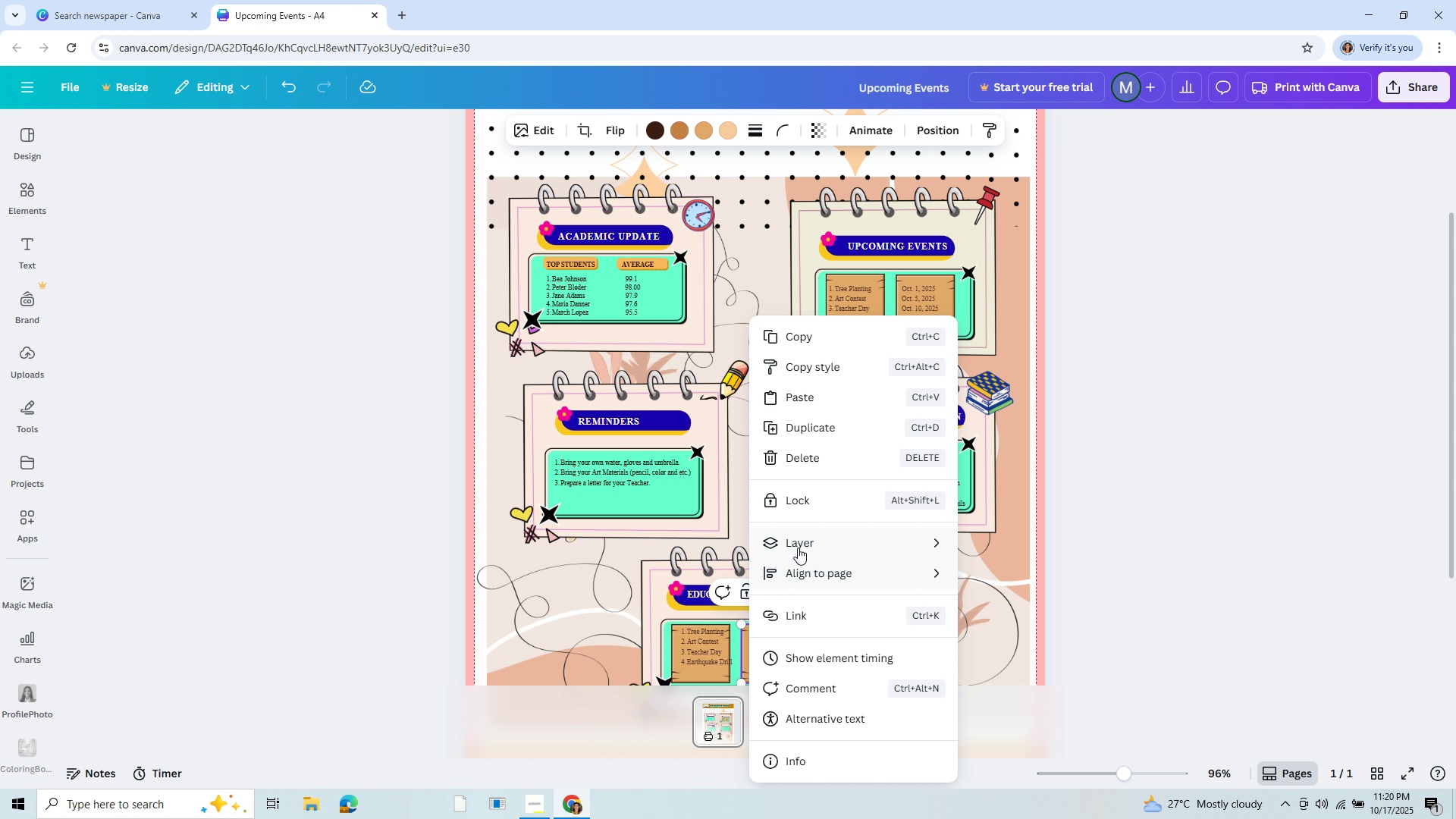 
mouse_move([802, 520])
 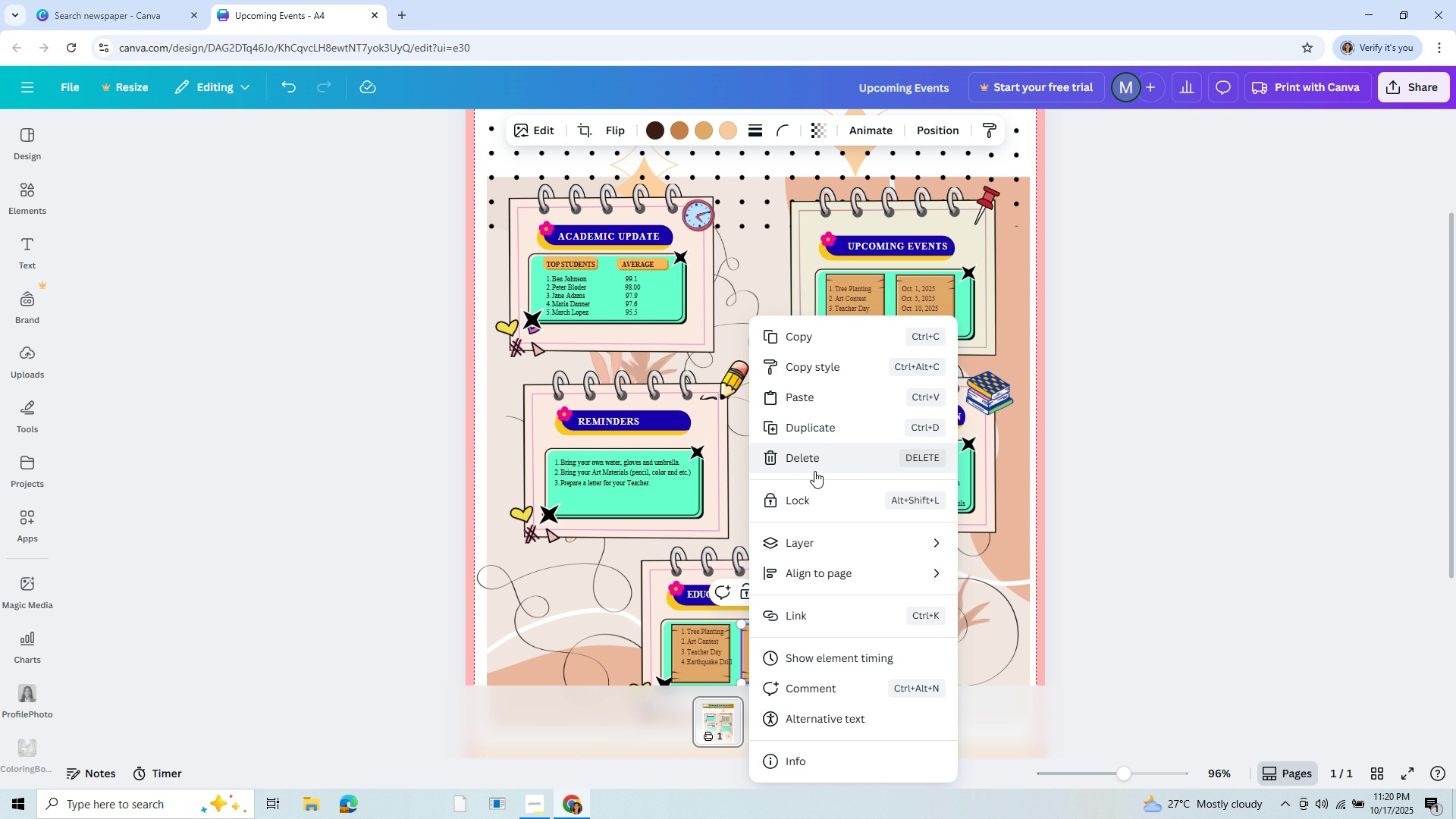 
mouse_move([824, 552])
 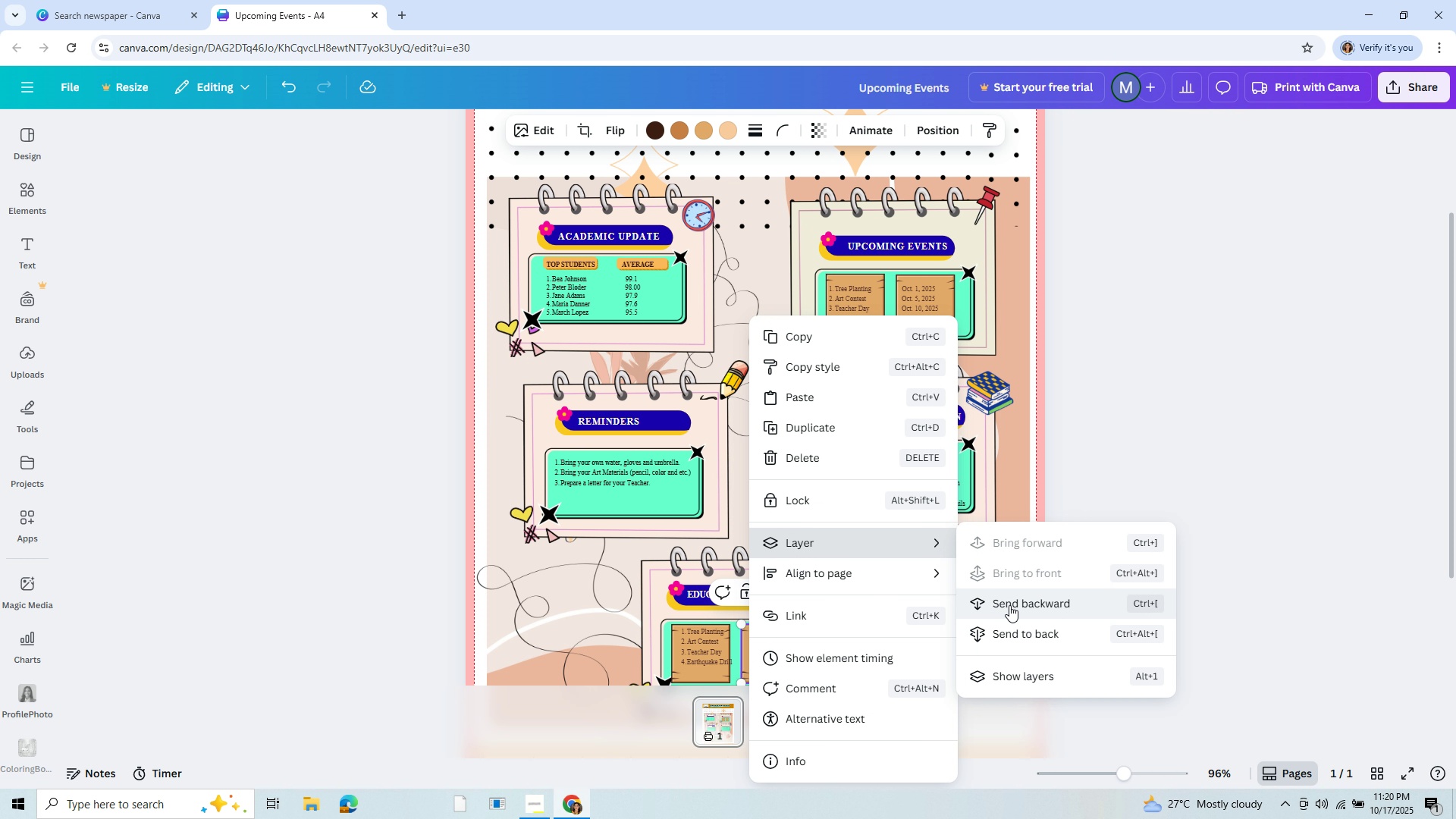 
left_click([1009, 605])
 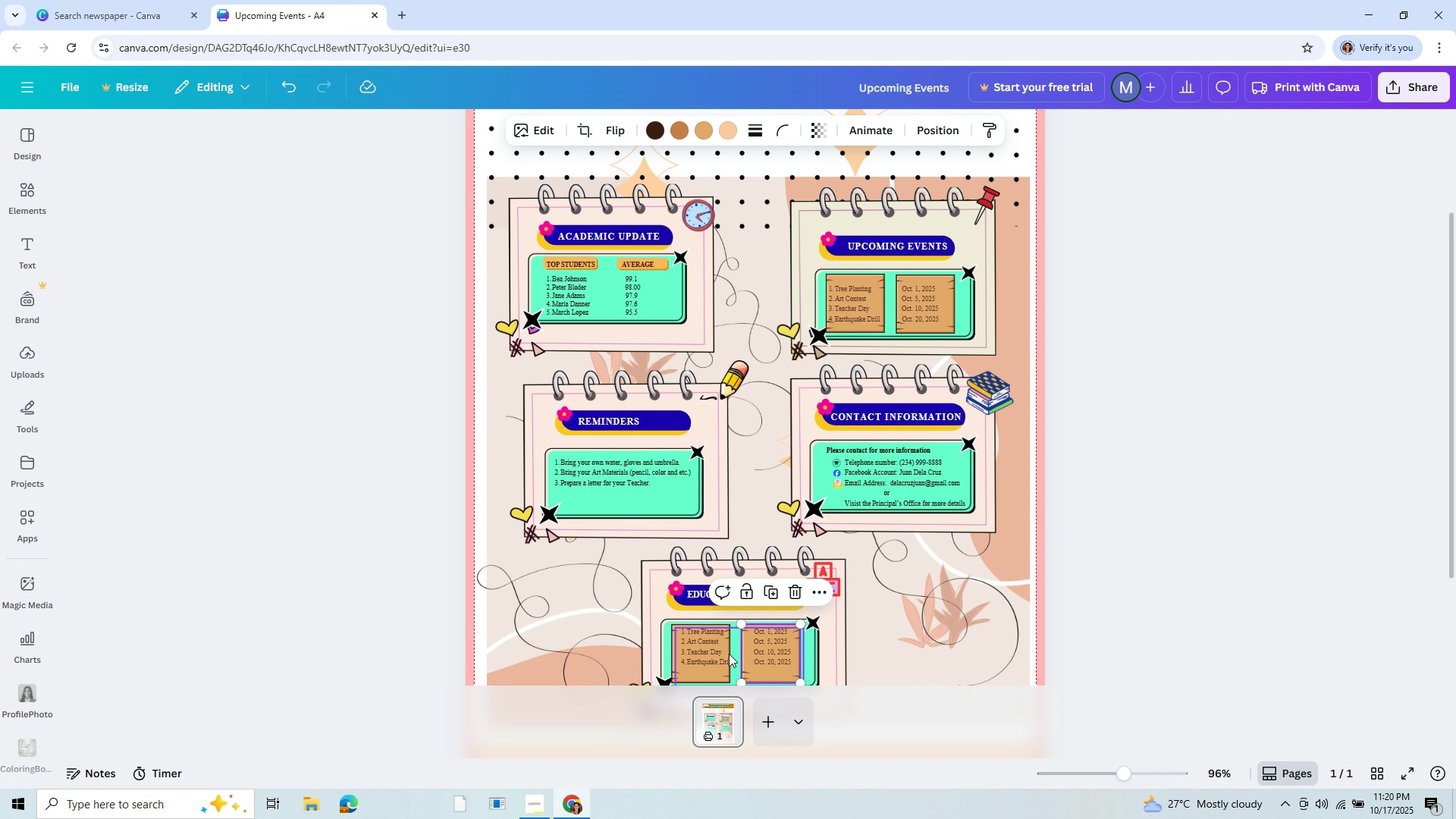 
left_click([703, 647])
 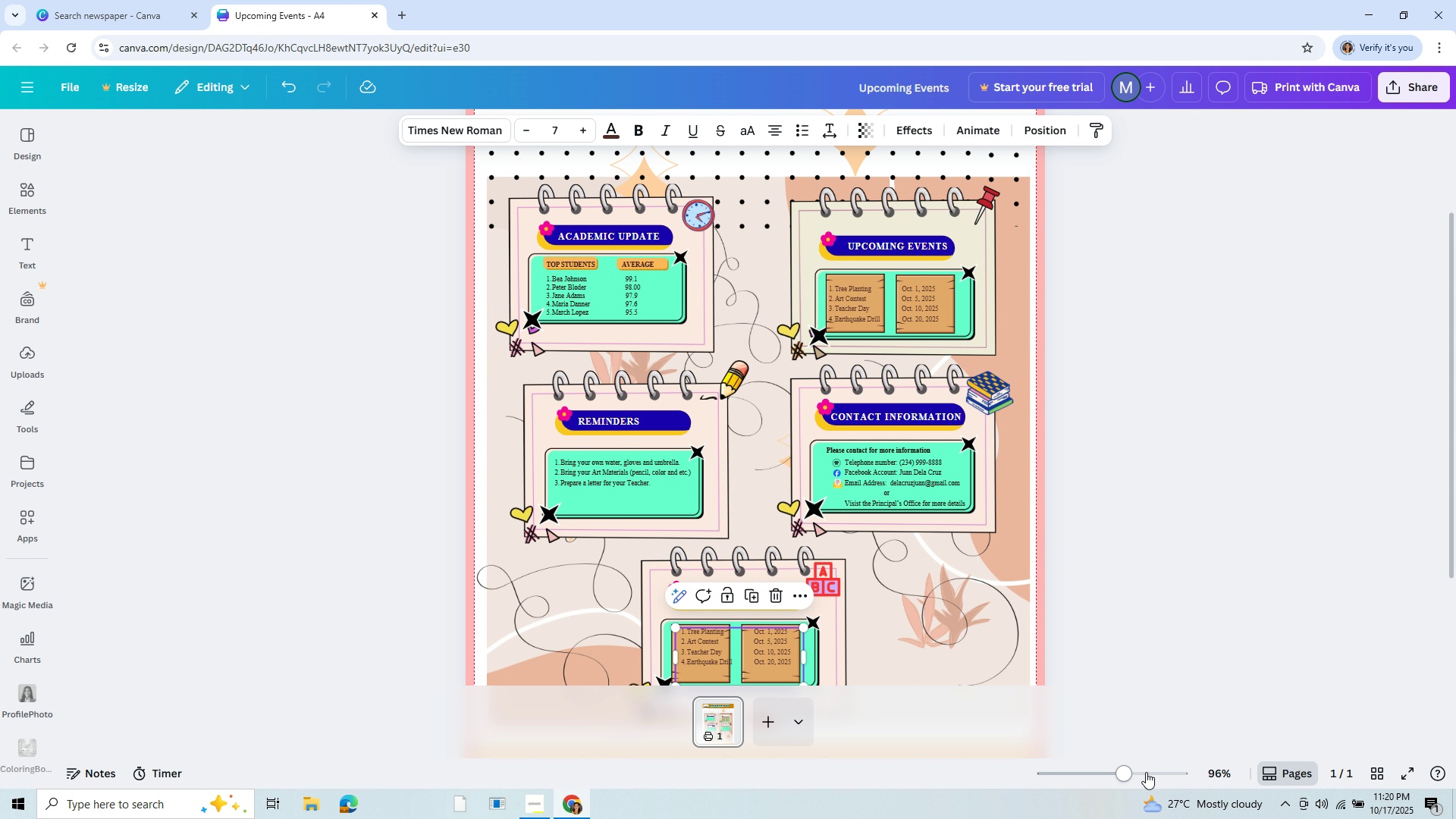 
left_click([1146, 772])
 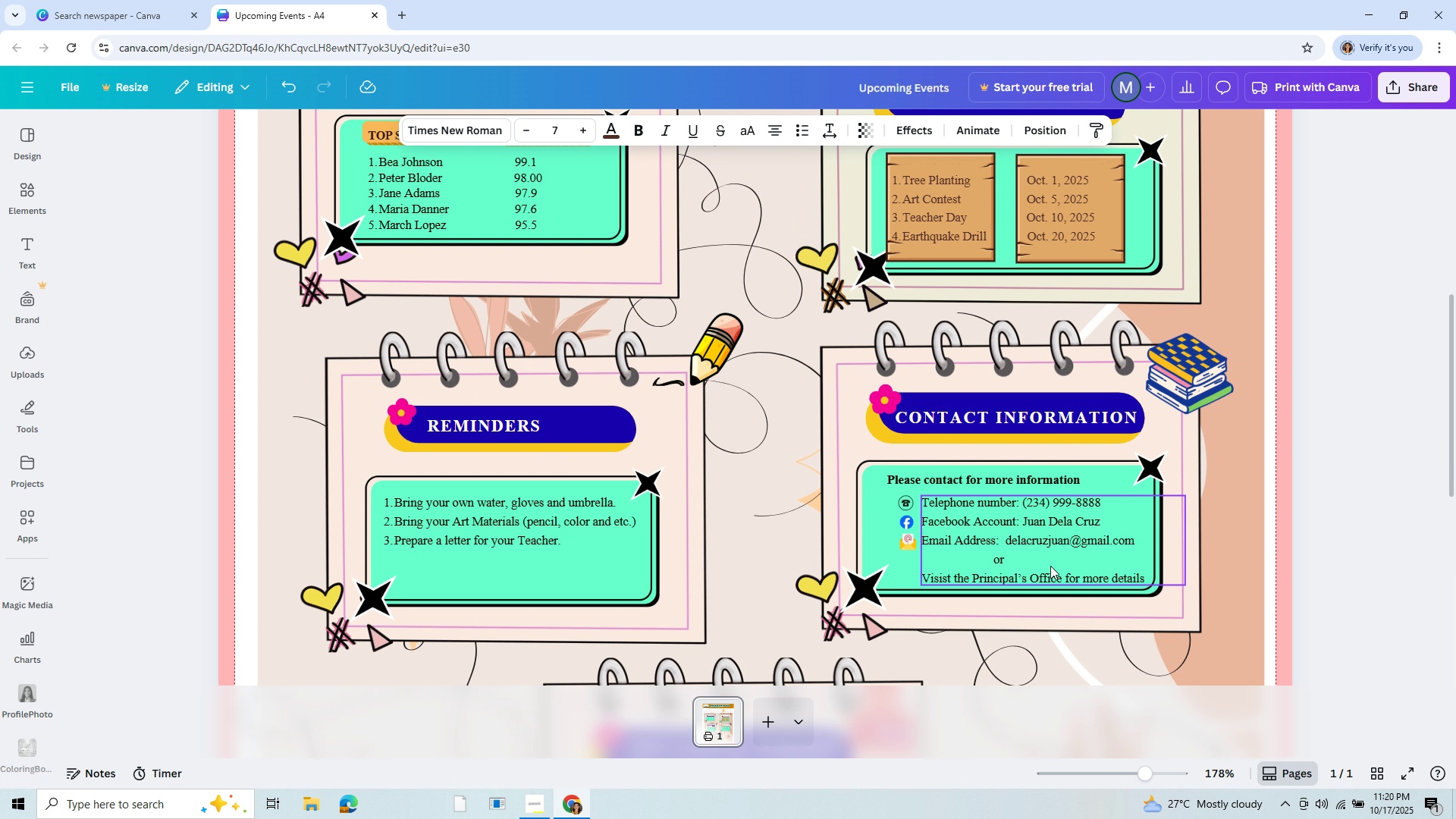 
scroll: coordinate [1050, 566], scroll_direction: down, amount: 2.0
 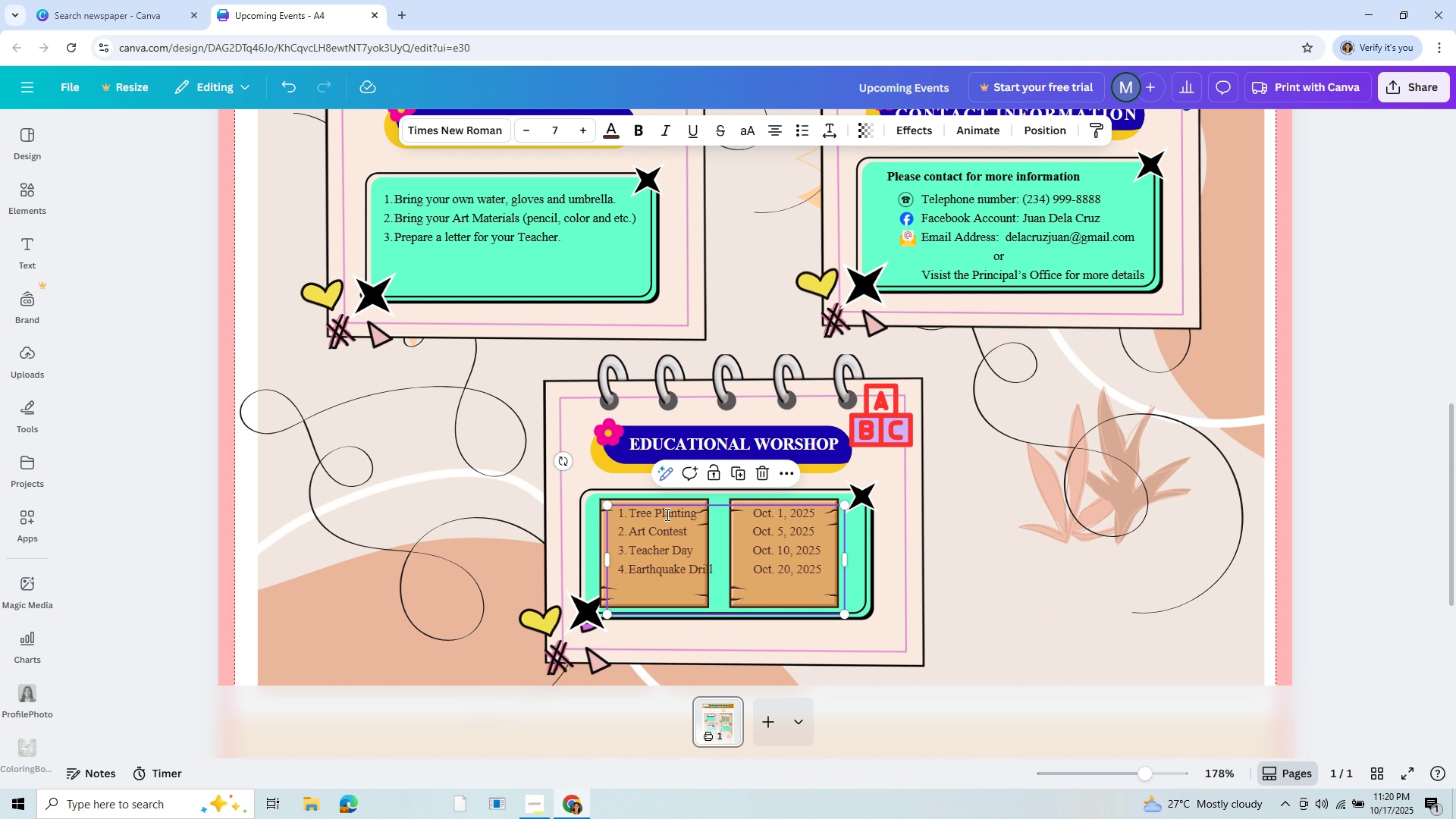 
double_click([666, 514])
 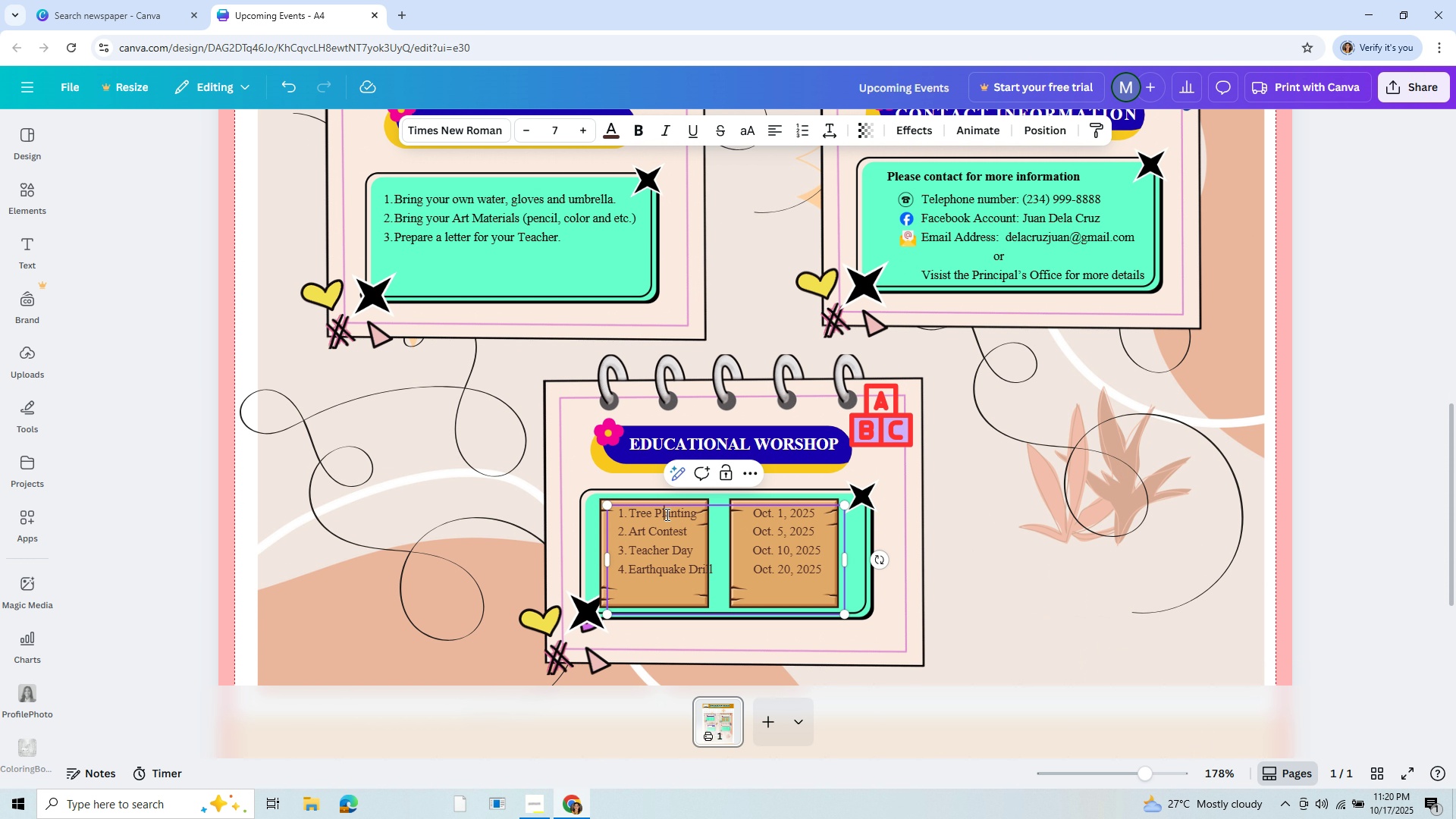 
key(CapsLock)
 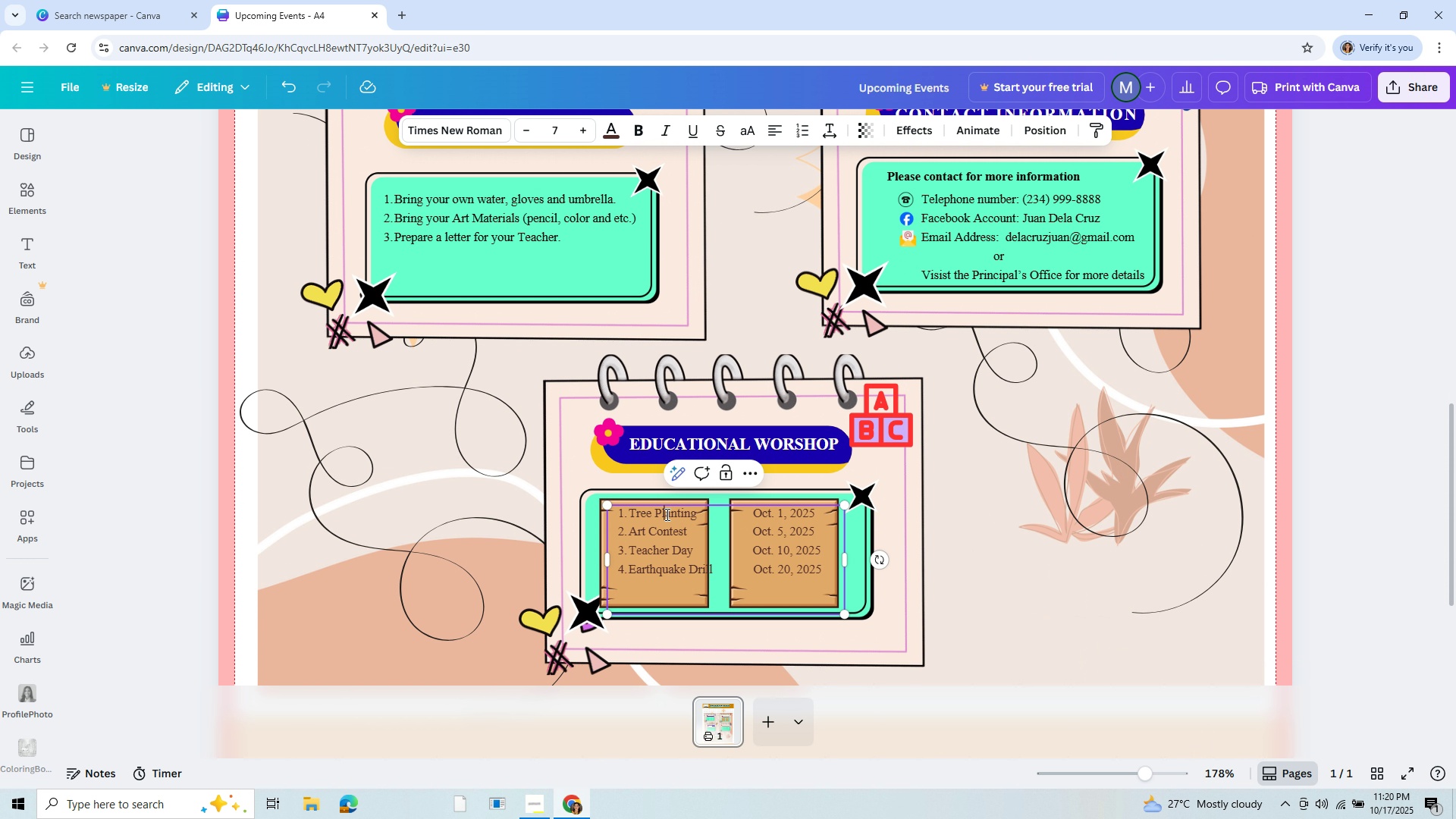 
double_click([666, 514])
 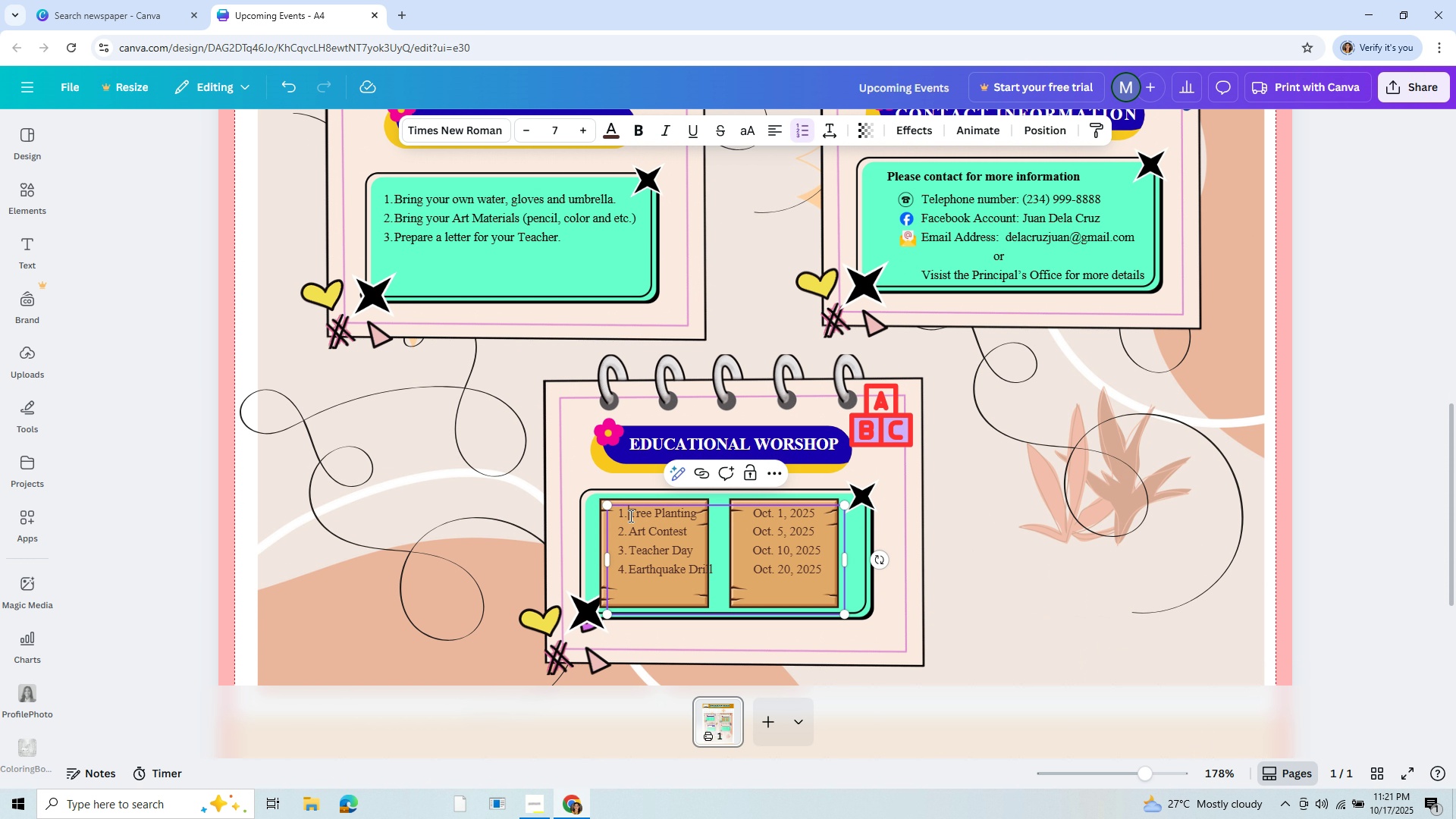 
left_click_drag(start_coordinate=[629, 516], to_coordinate=[824, 570])
 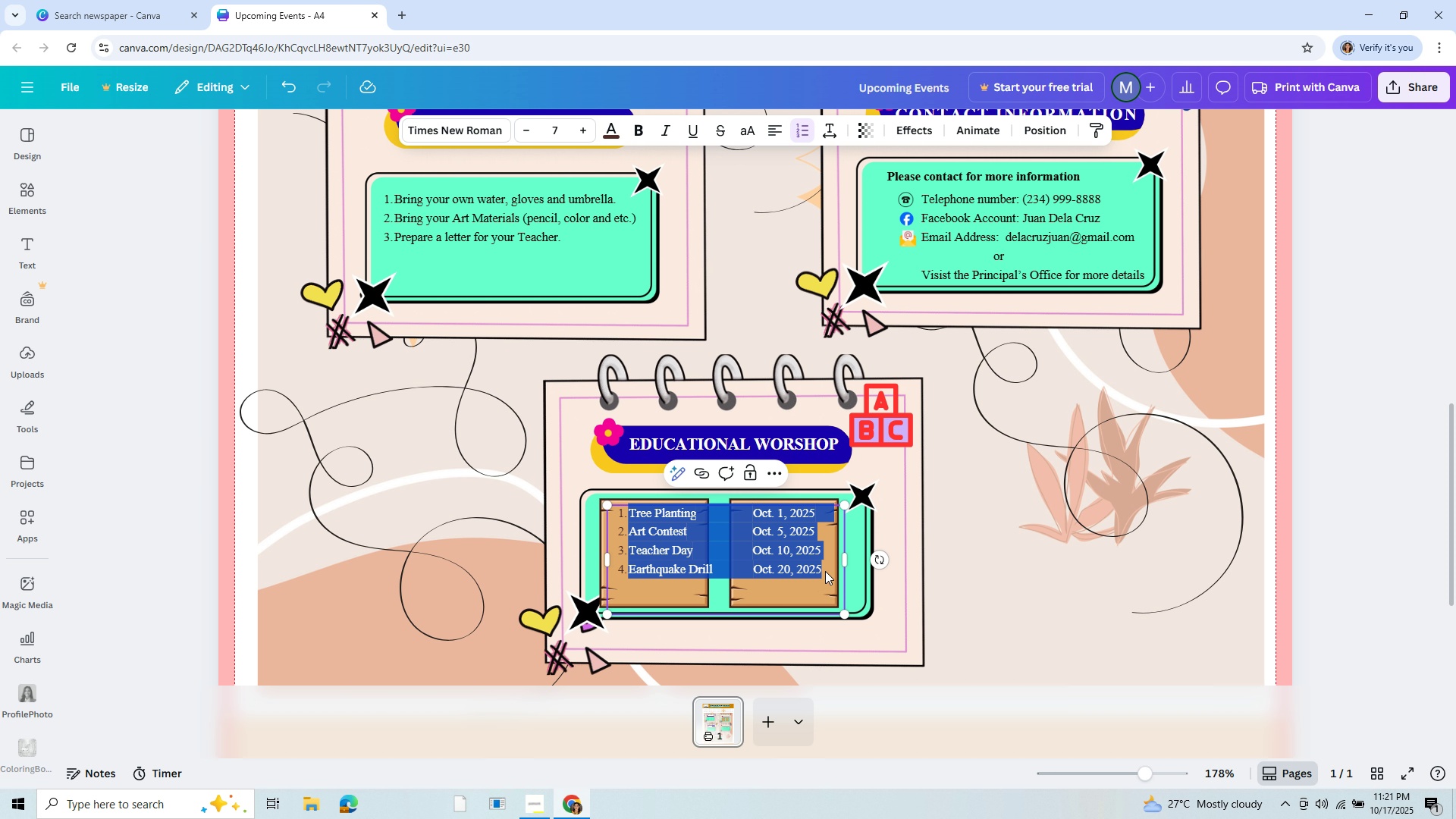 
key(CapsLock)
 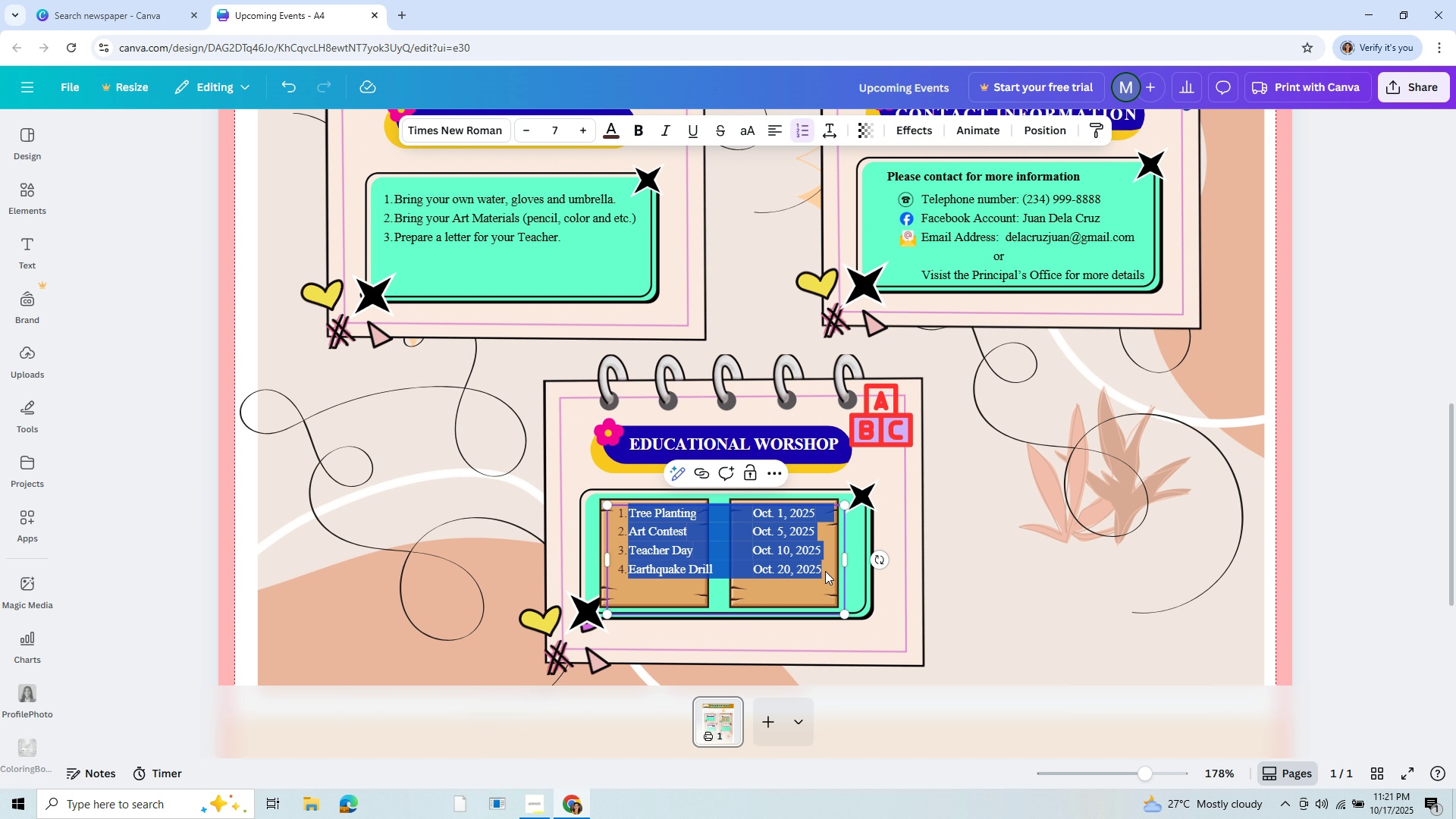 
type(Culinary W)
 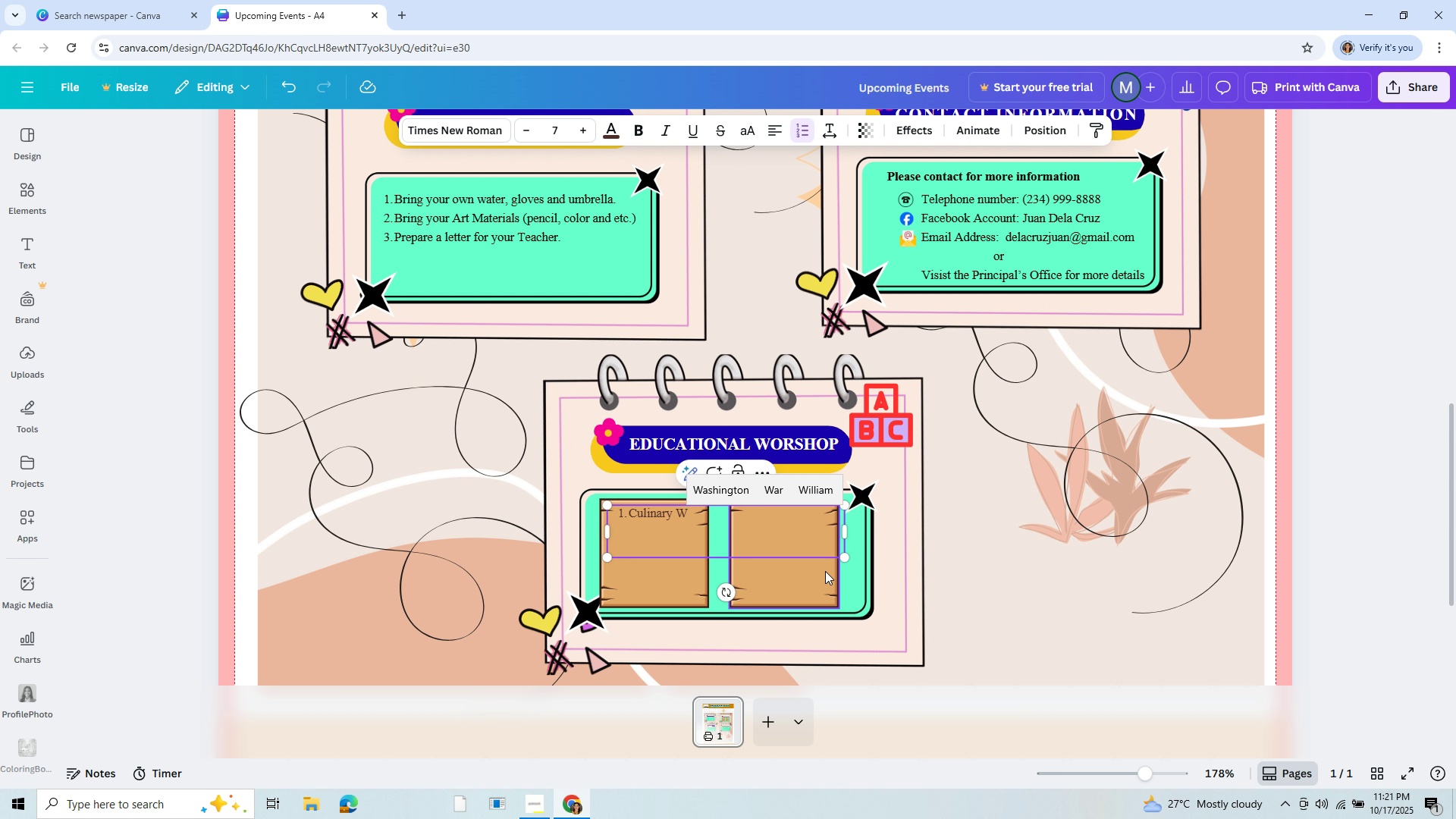 
key(Backspace)
 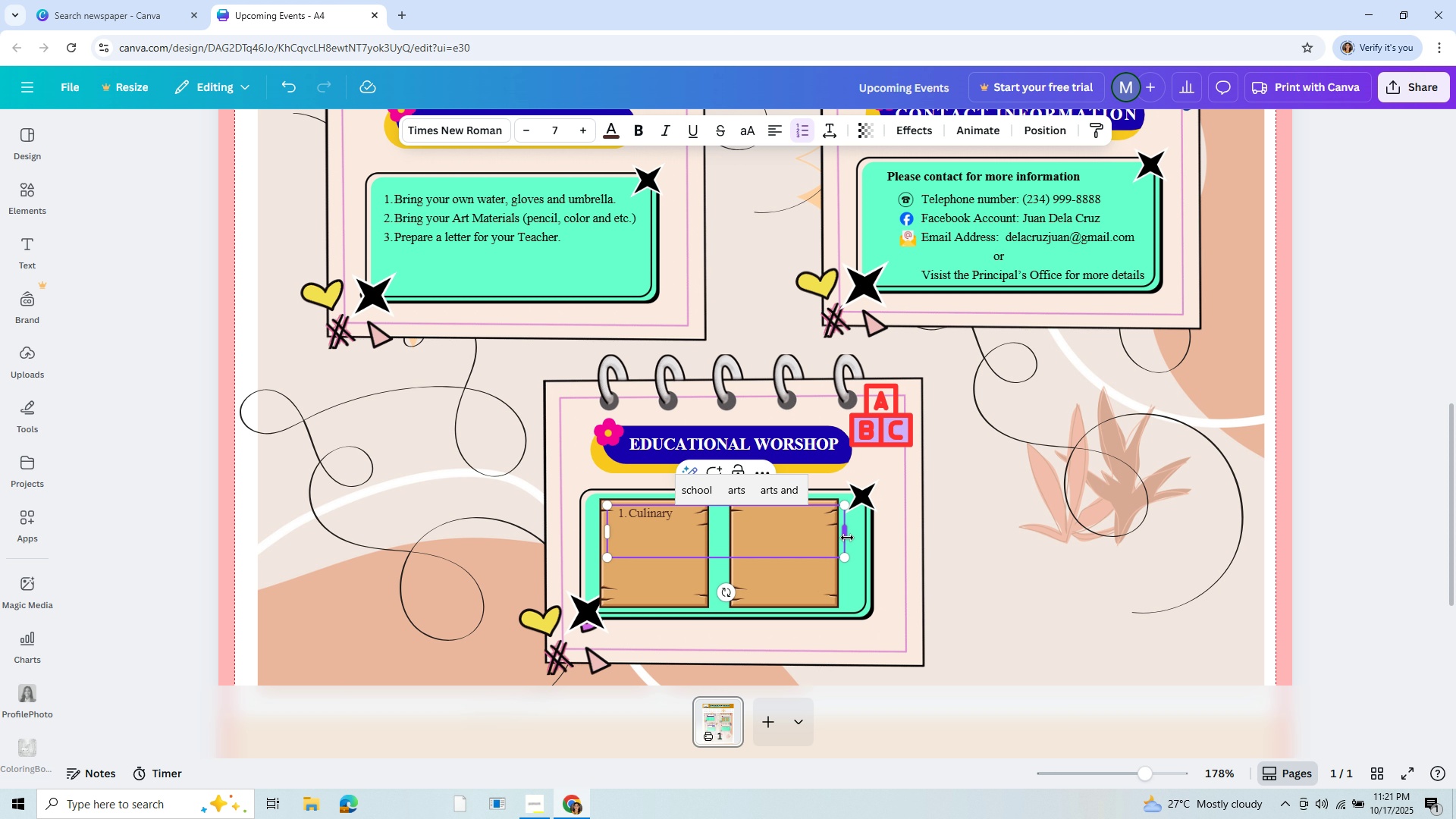 
left_click([843, 535])
 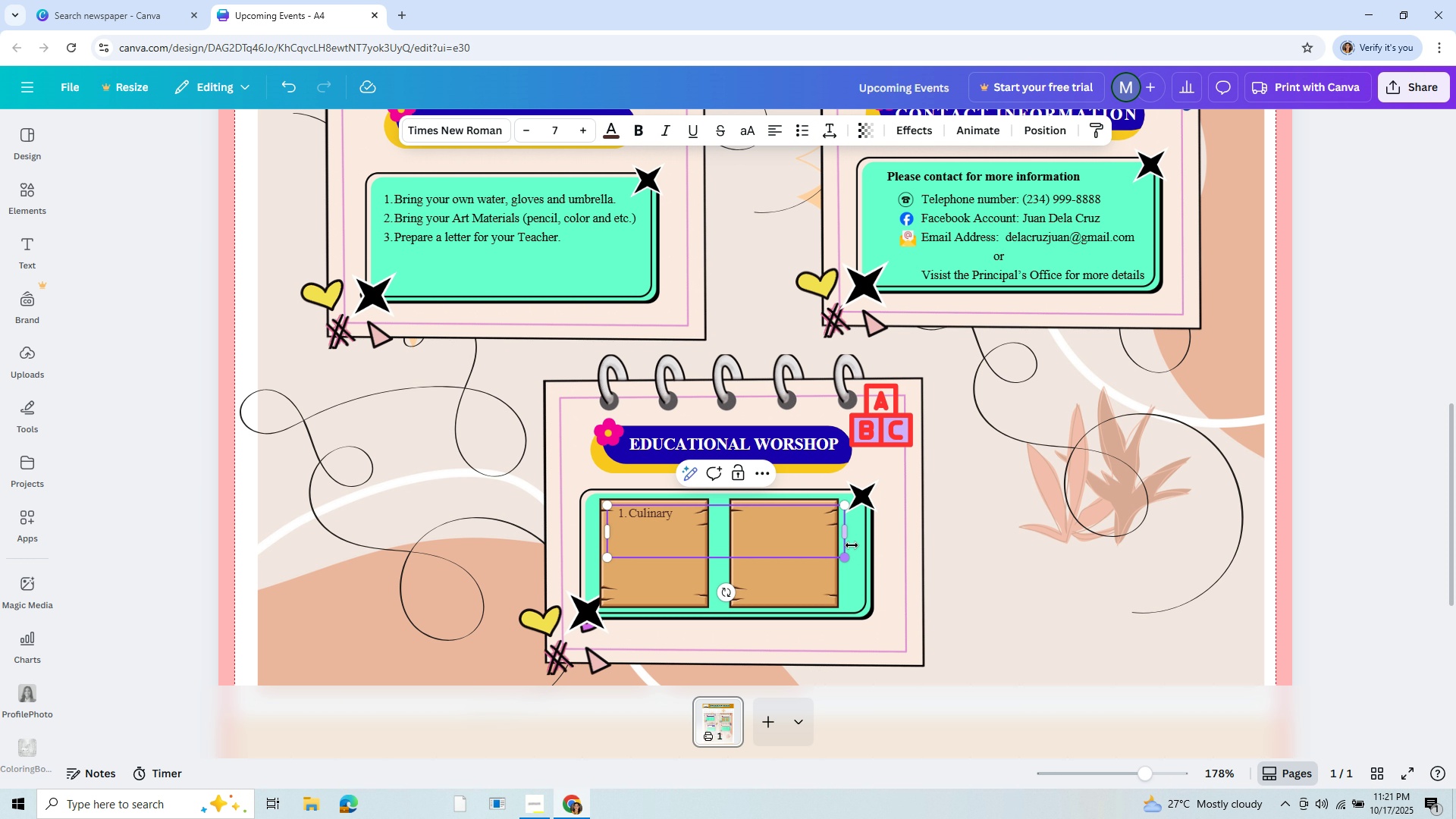 
left_click_drag(start_coordinate=[851, 538], to_coordinate=[697, 557])
 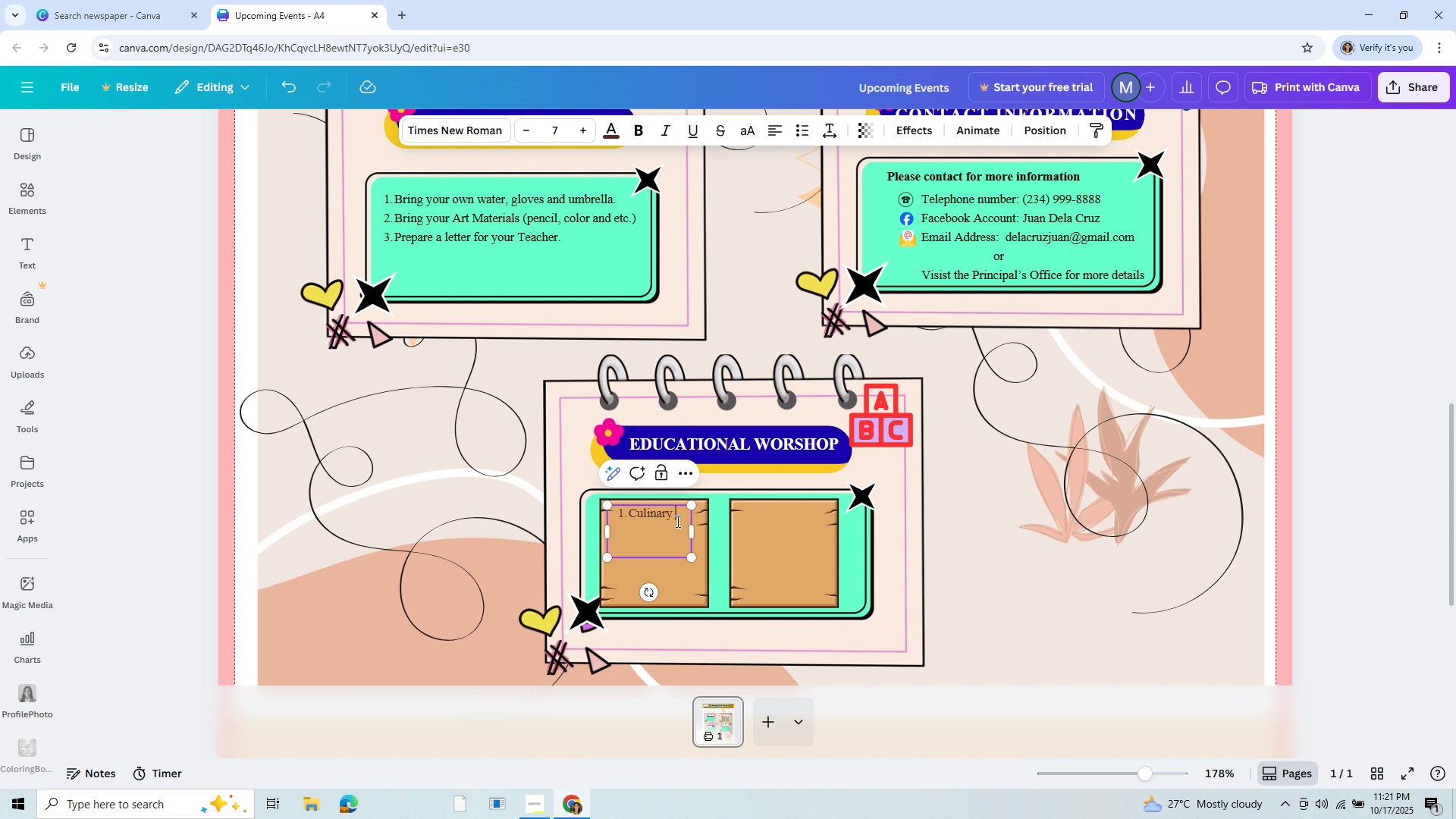 
left_click([676, 521])
 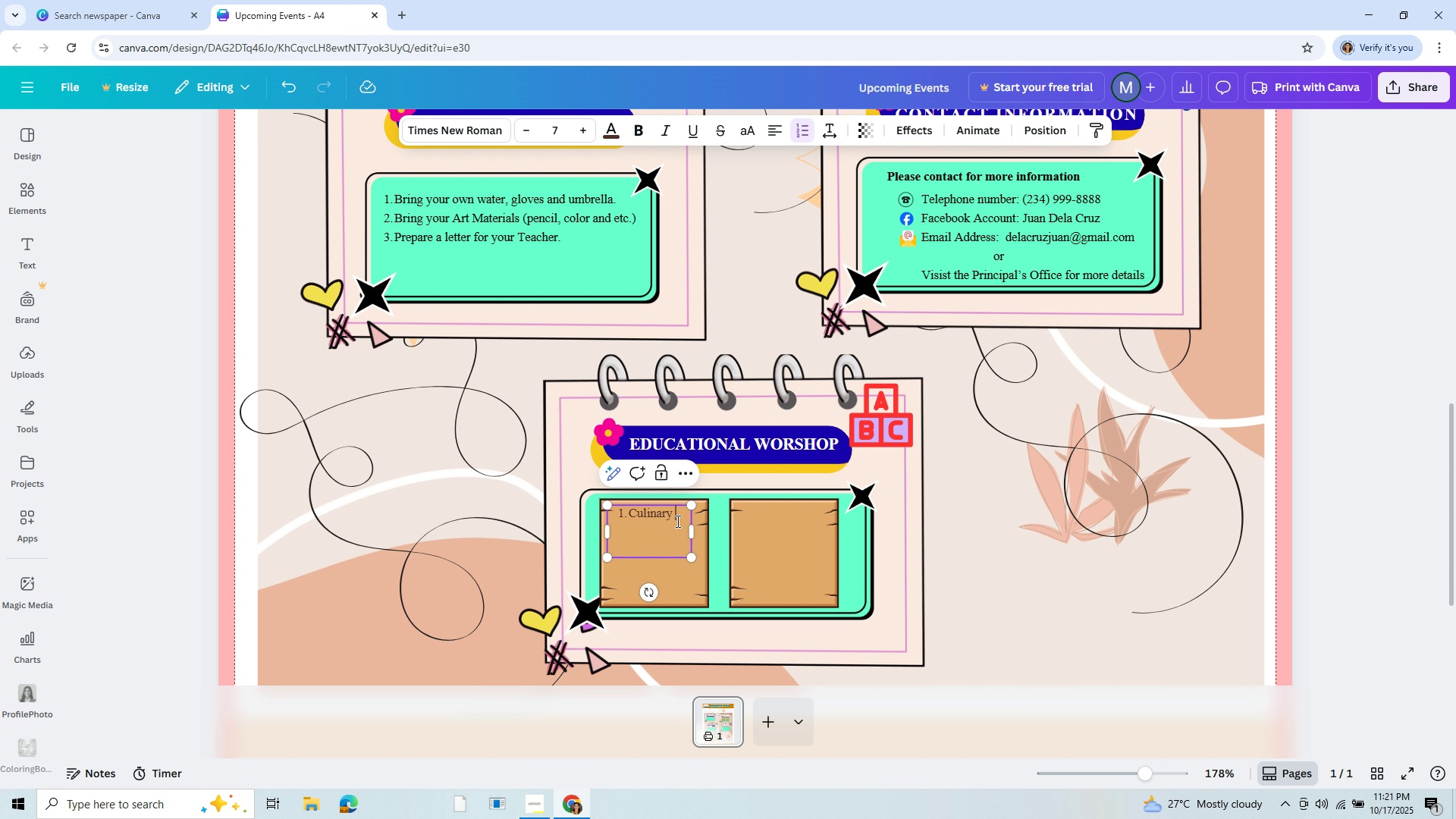 
key(CapsLock)
 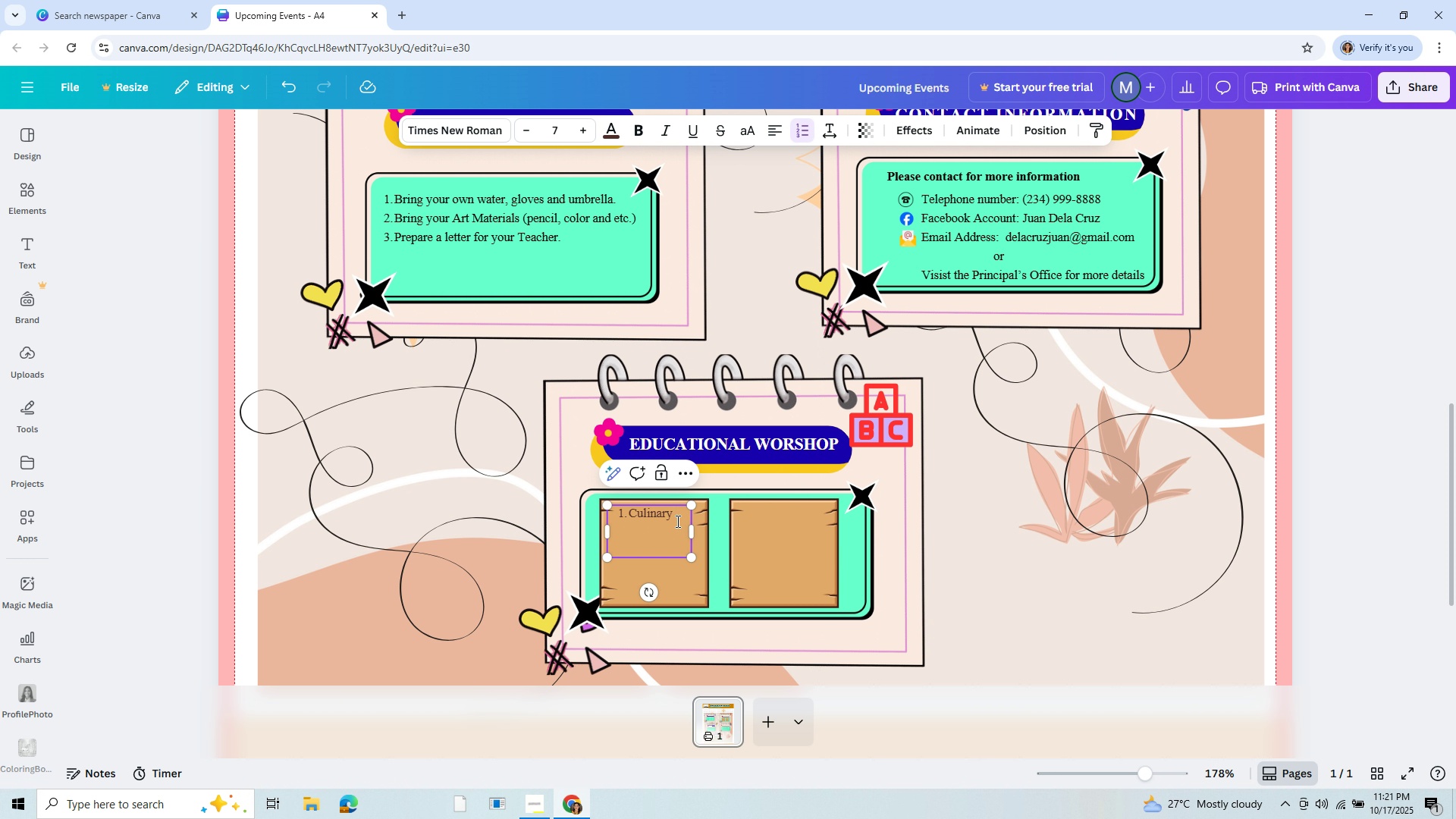 
key(CapsLock)
 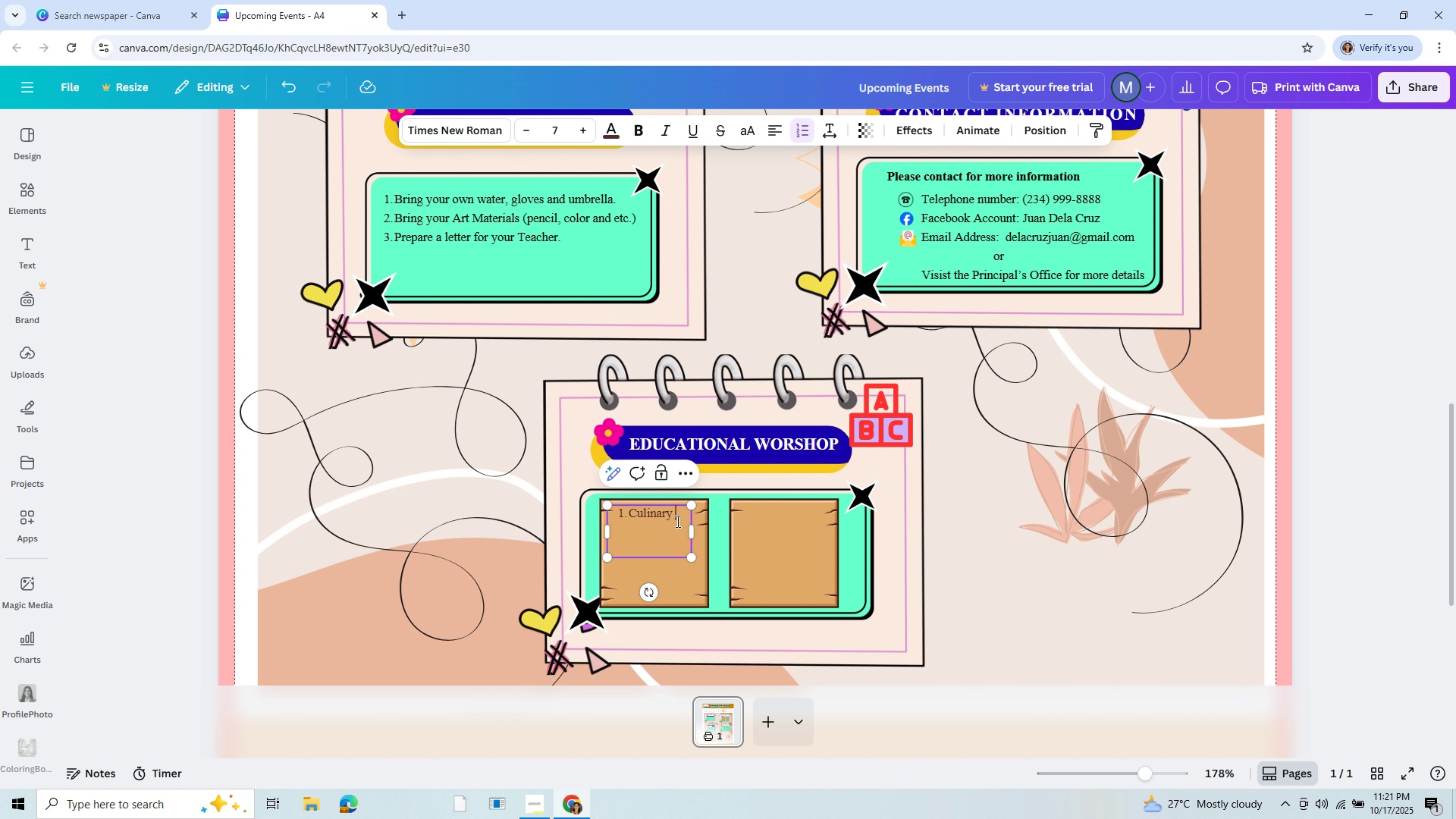 
key(Enter)
 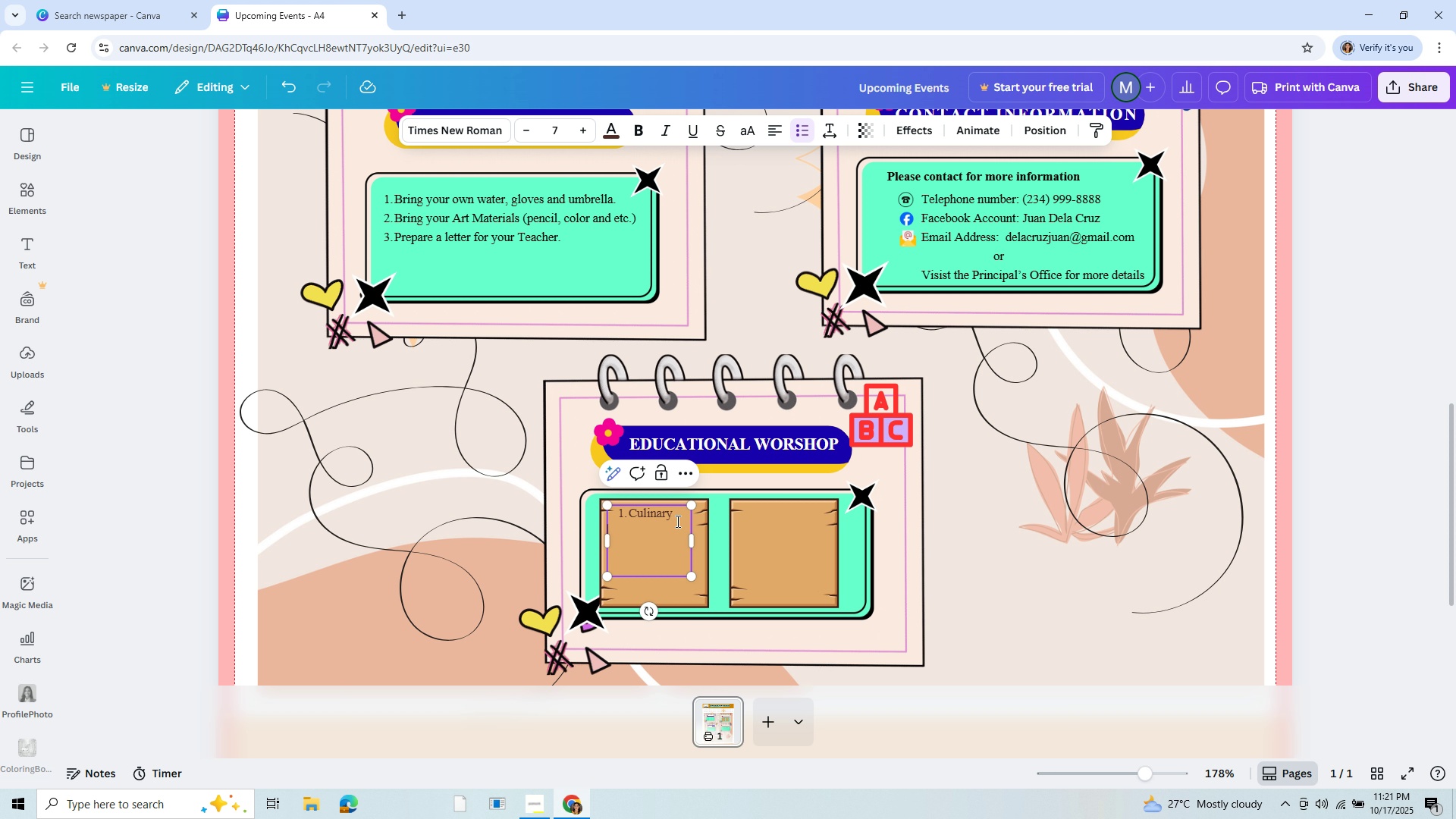 
key(Backspace)
type(Wors)
key(Backspace)
type(kd)
key(Backspace)
type(shop)
 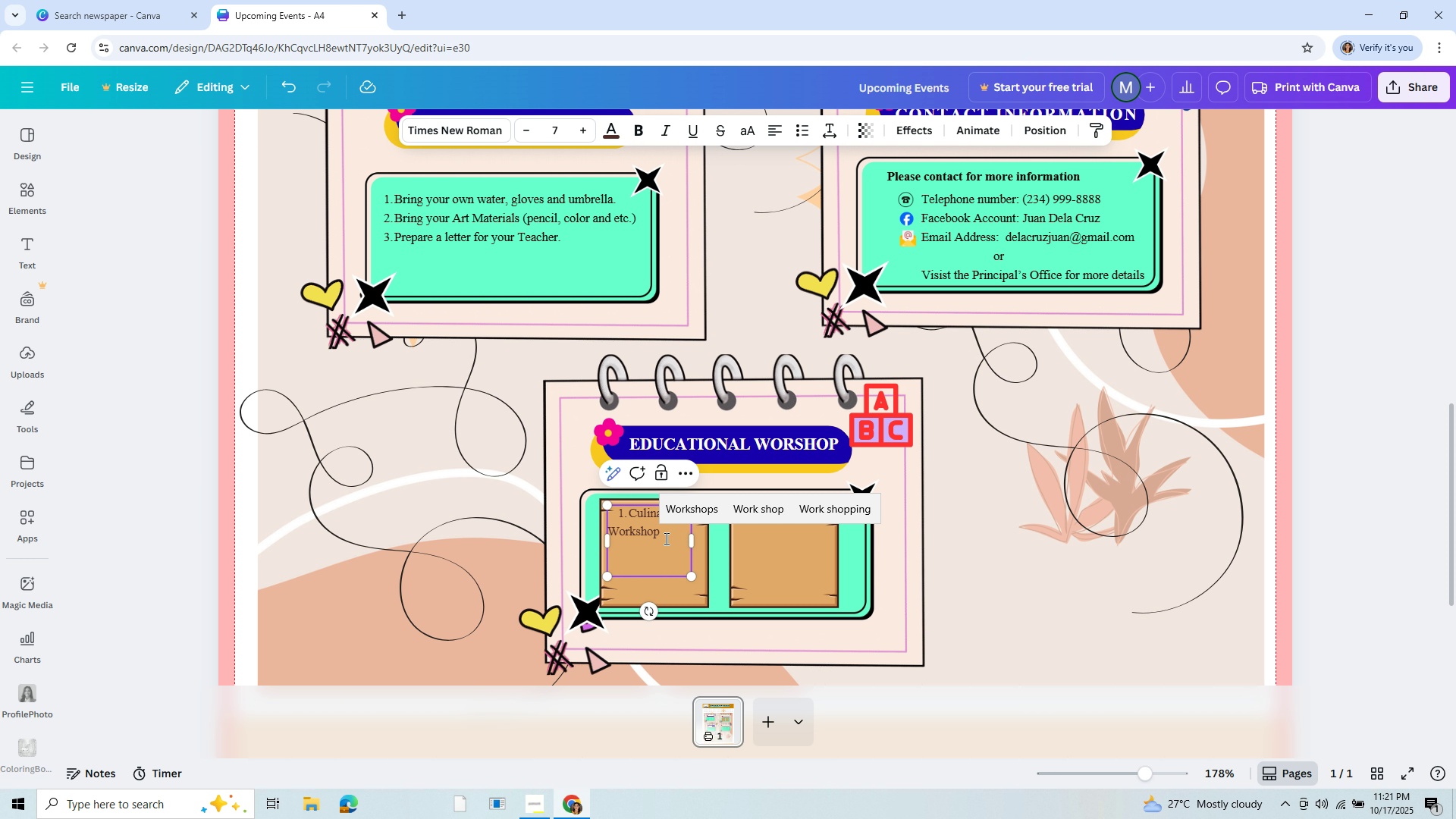 
key(Enter)
 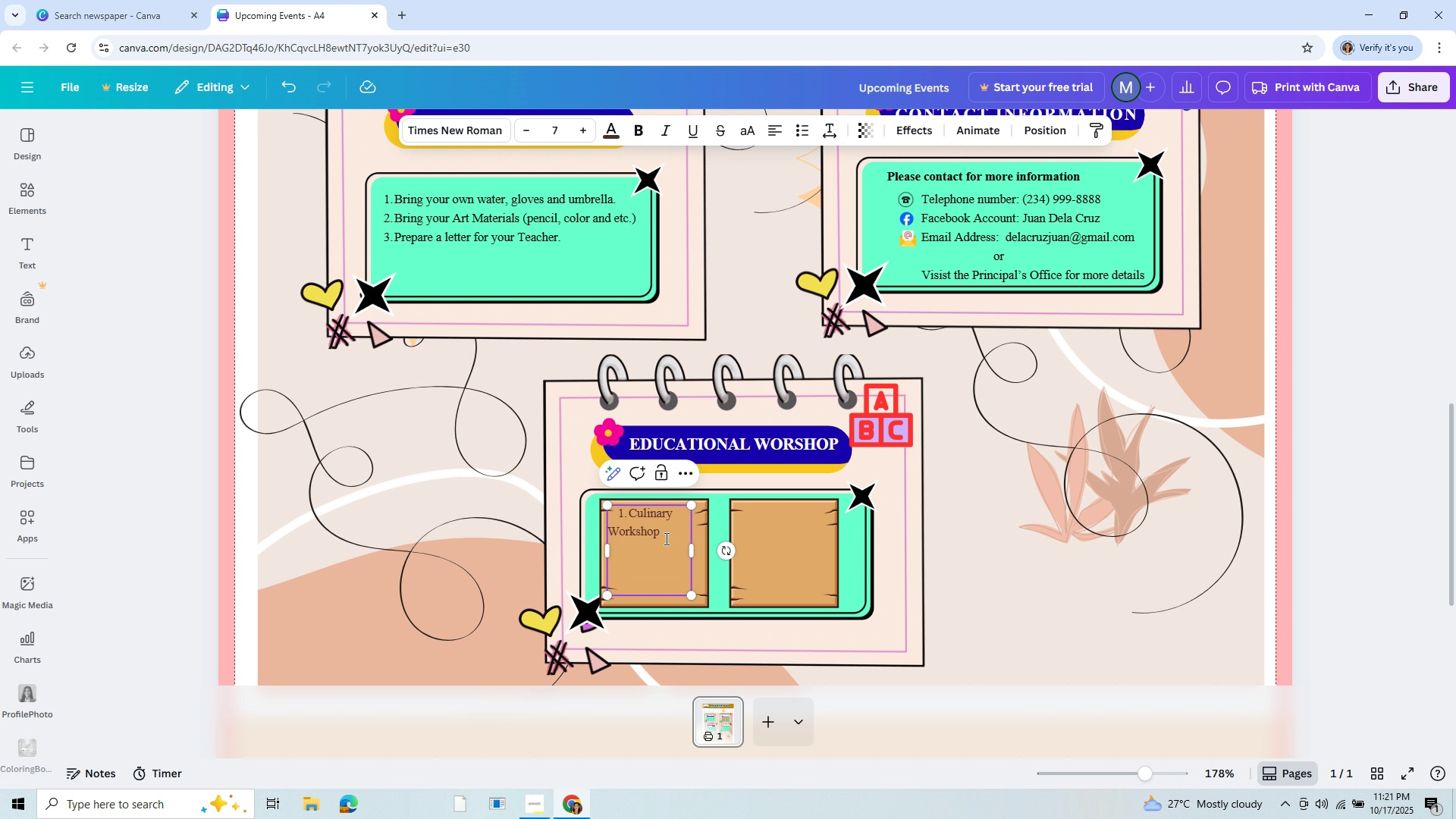 
type(Dressmaking)
 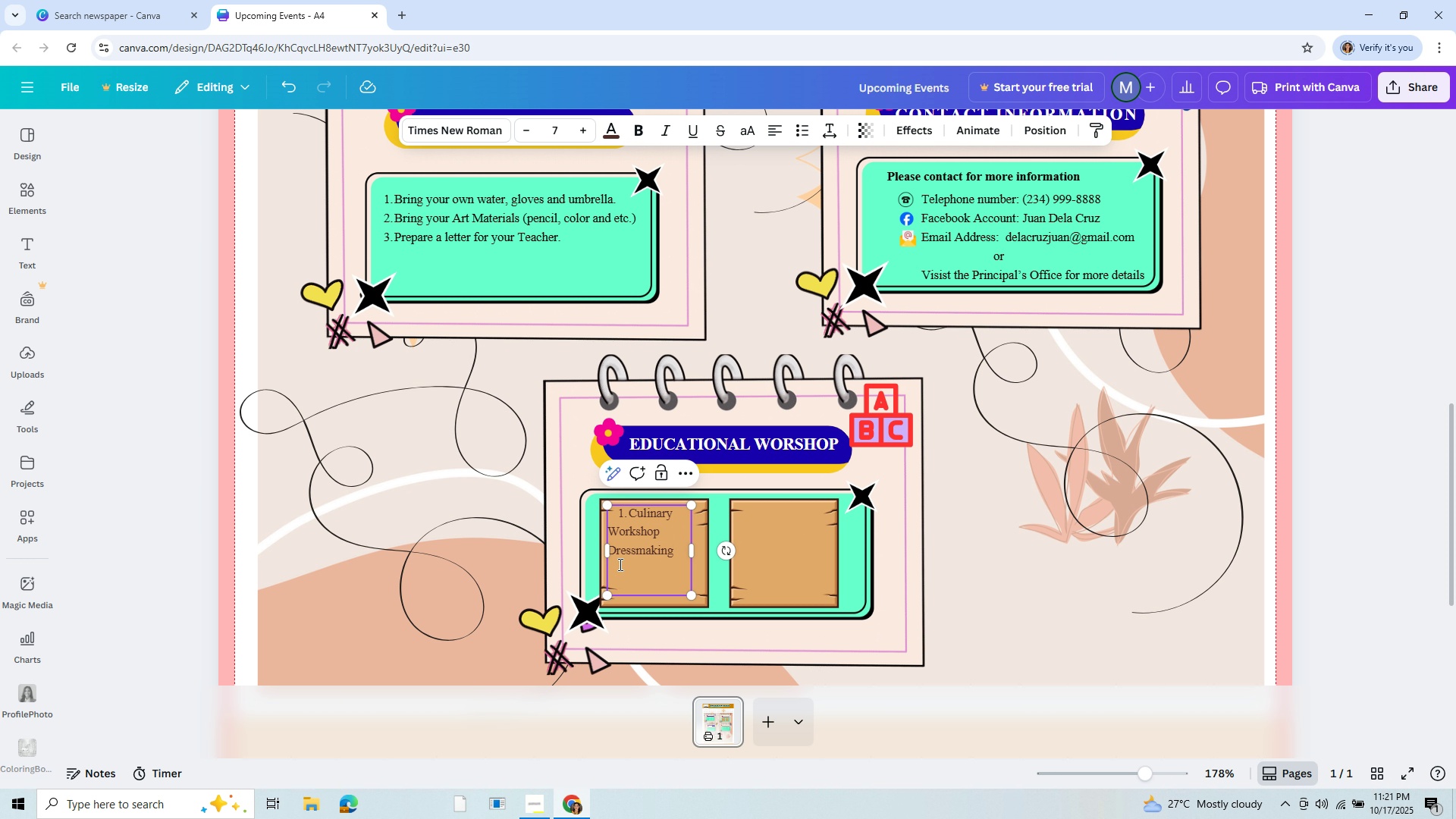 
left_click([633, 555])
 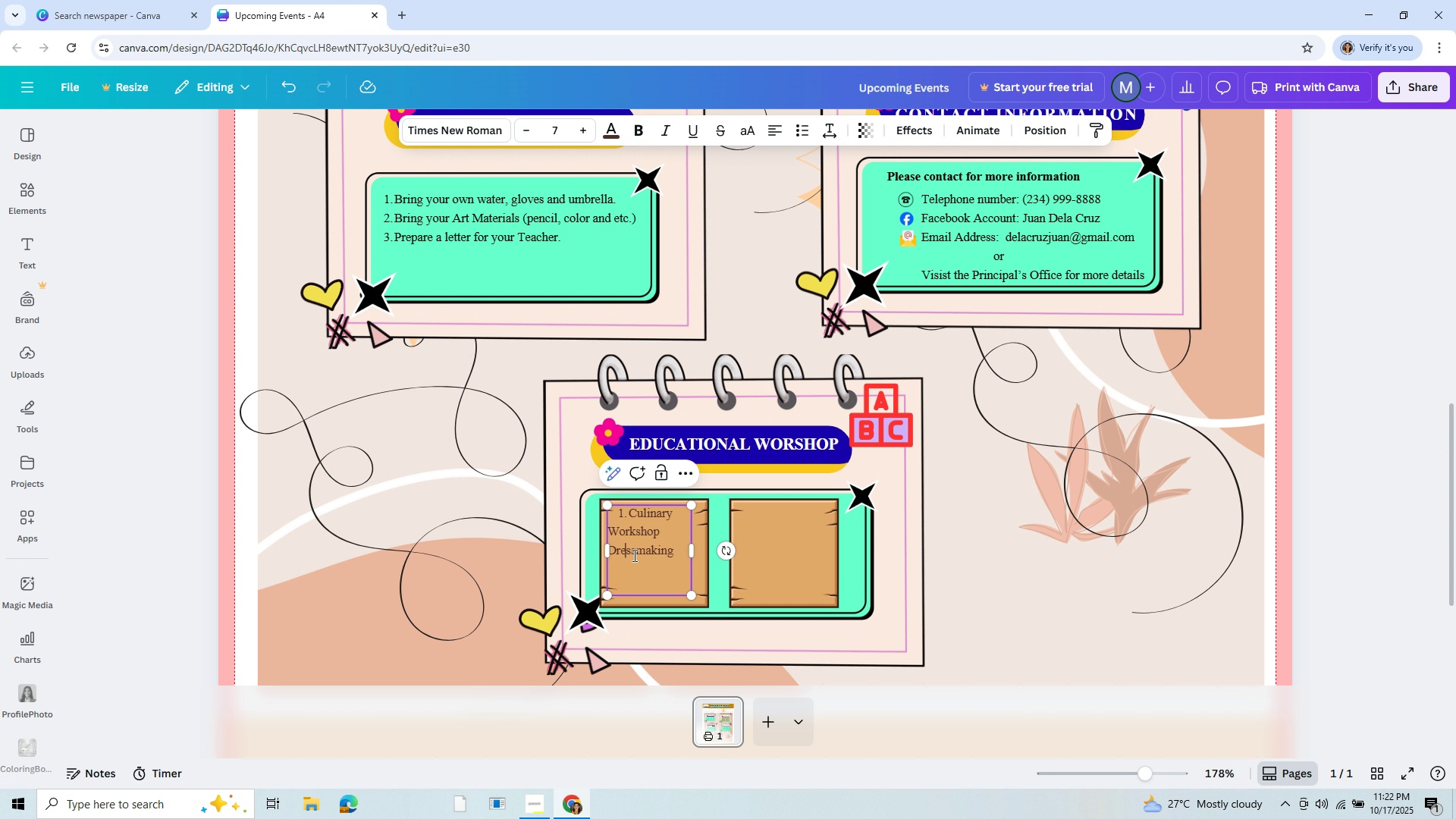 
key(ArrowLeft)
 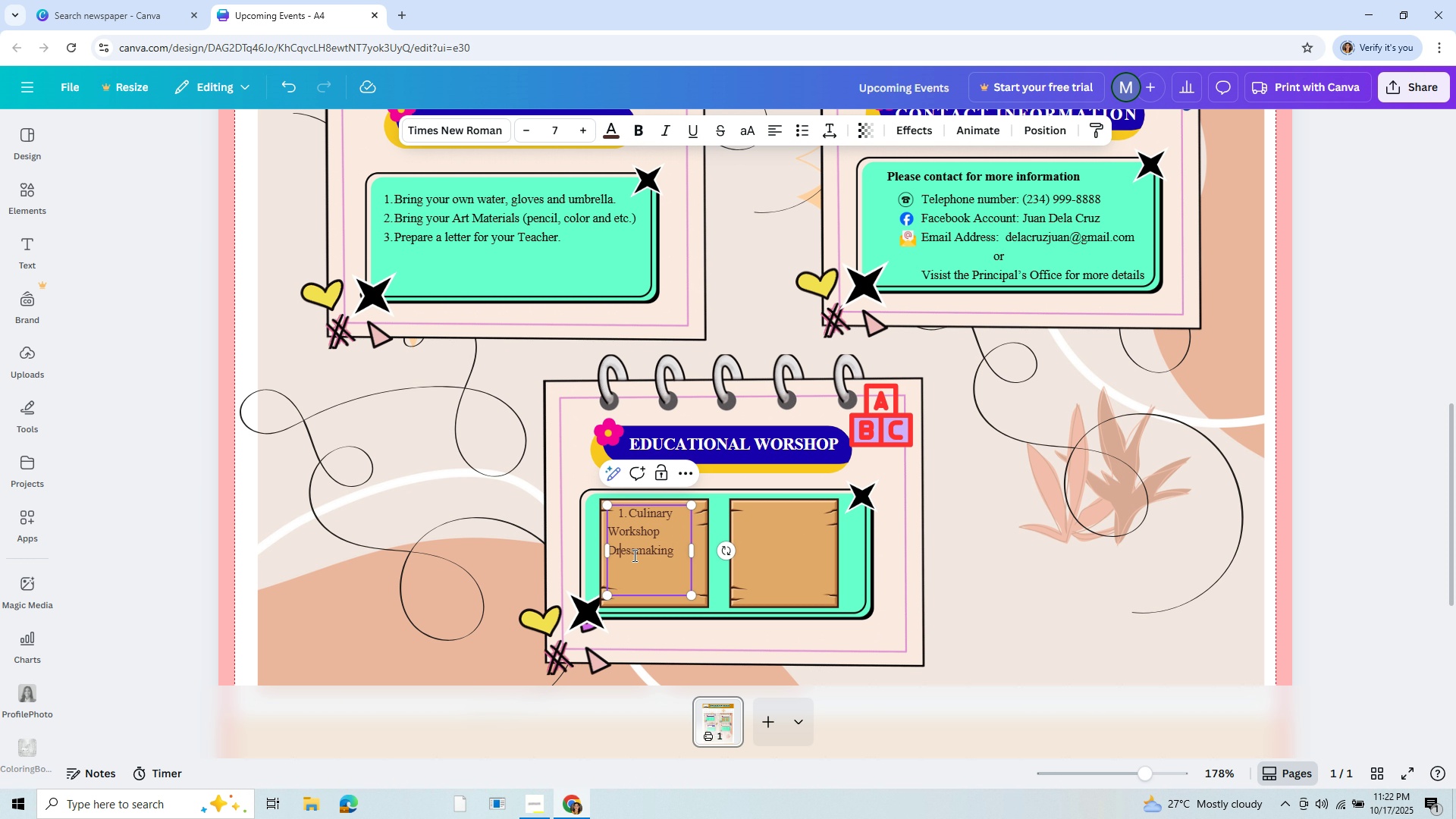 
key(ArrowLeft)
 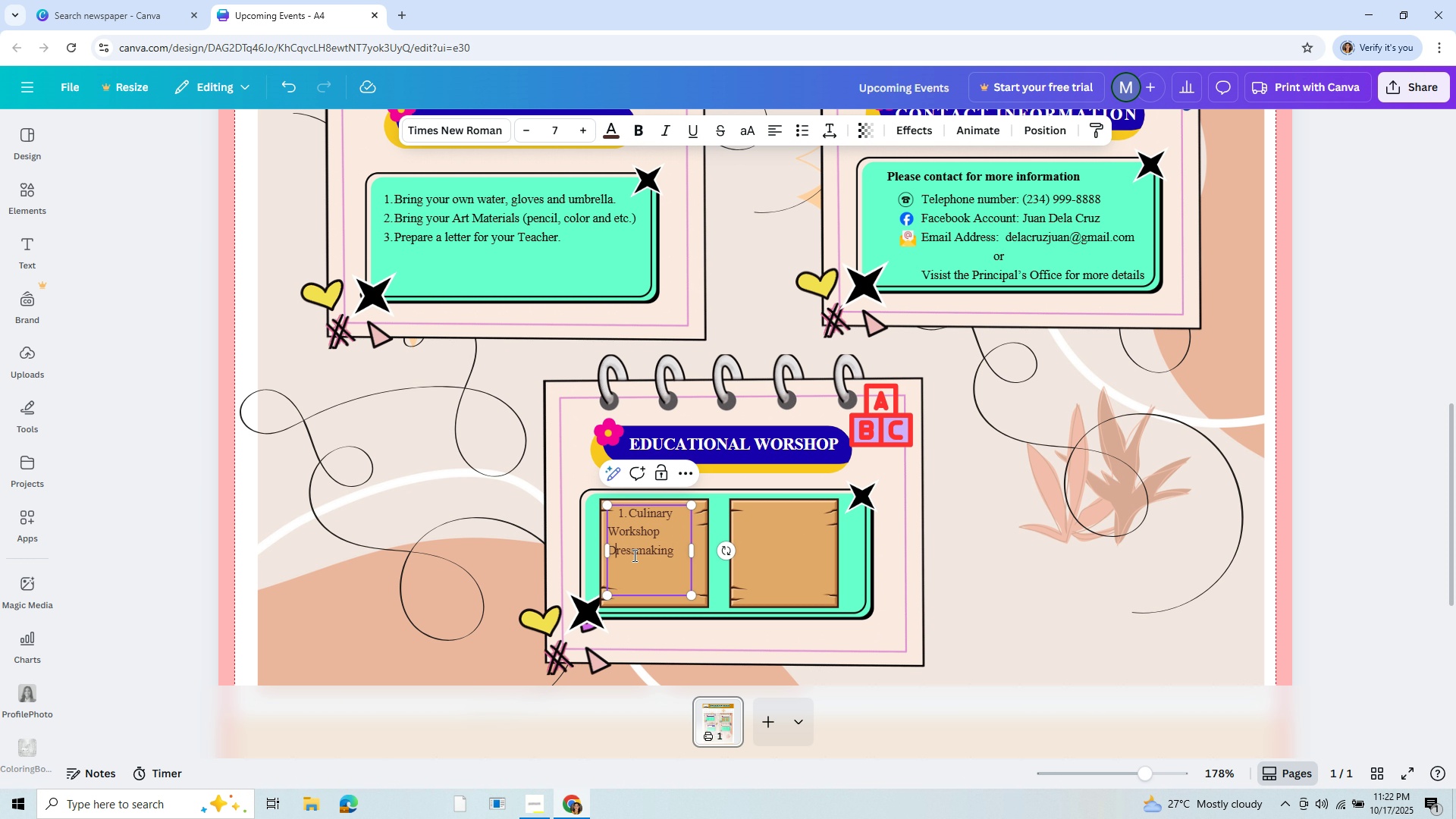 
key(ArrowLeft)
 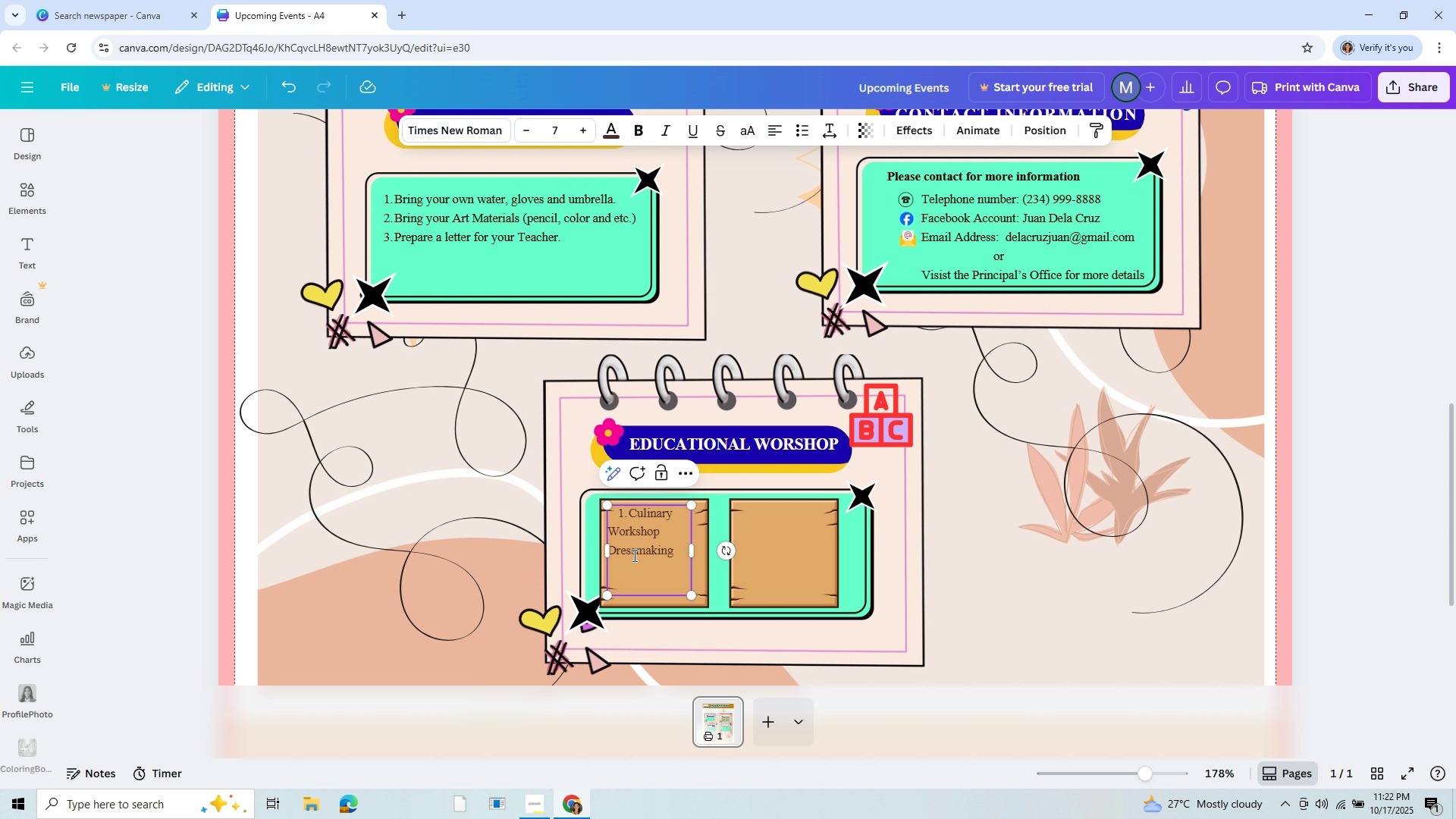 
key(ArrowLeft)
 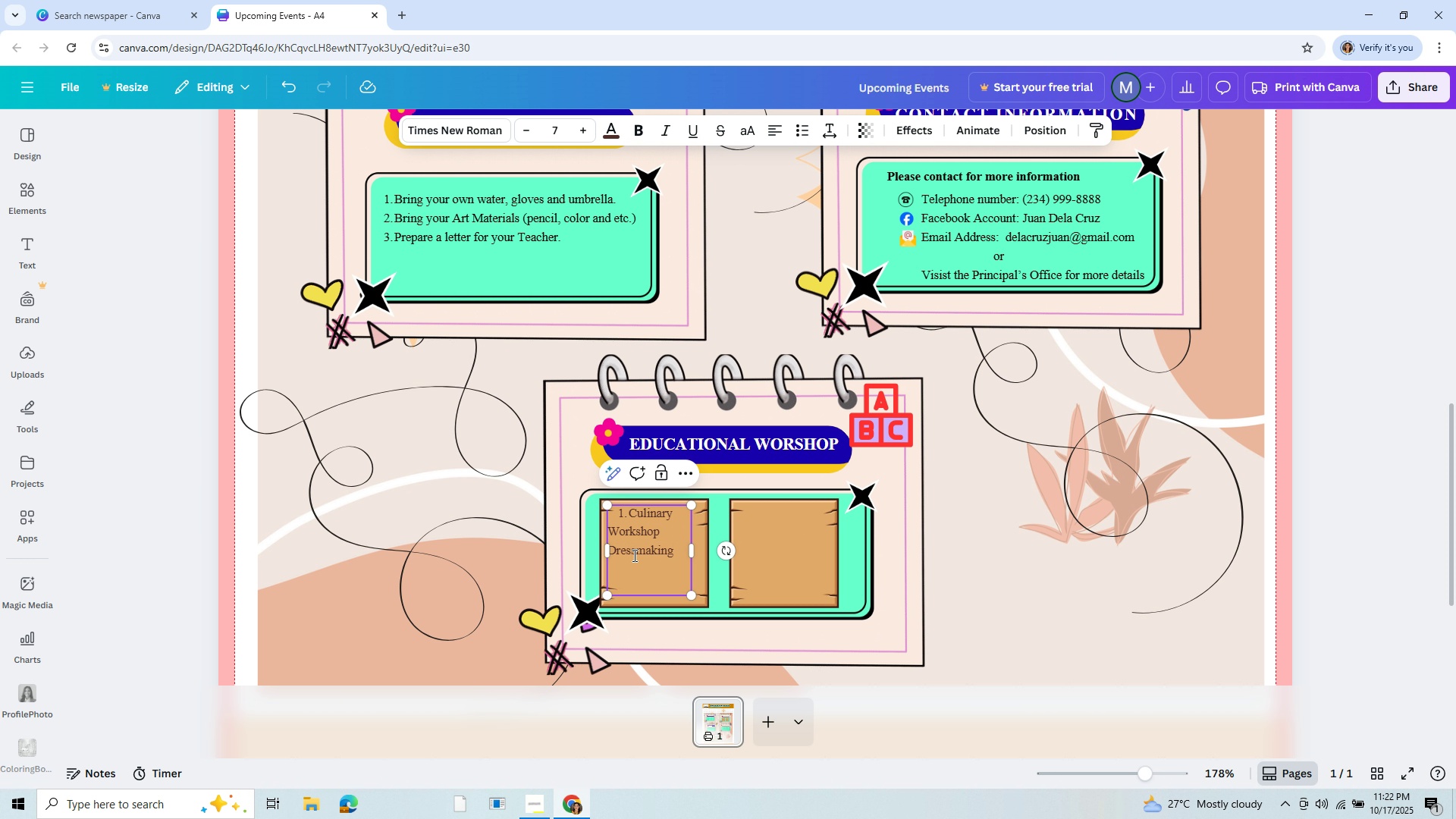 
key(2)
 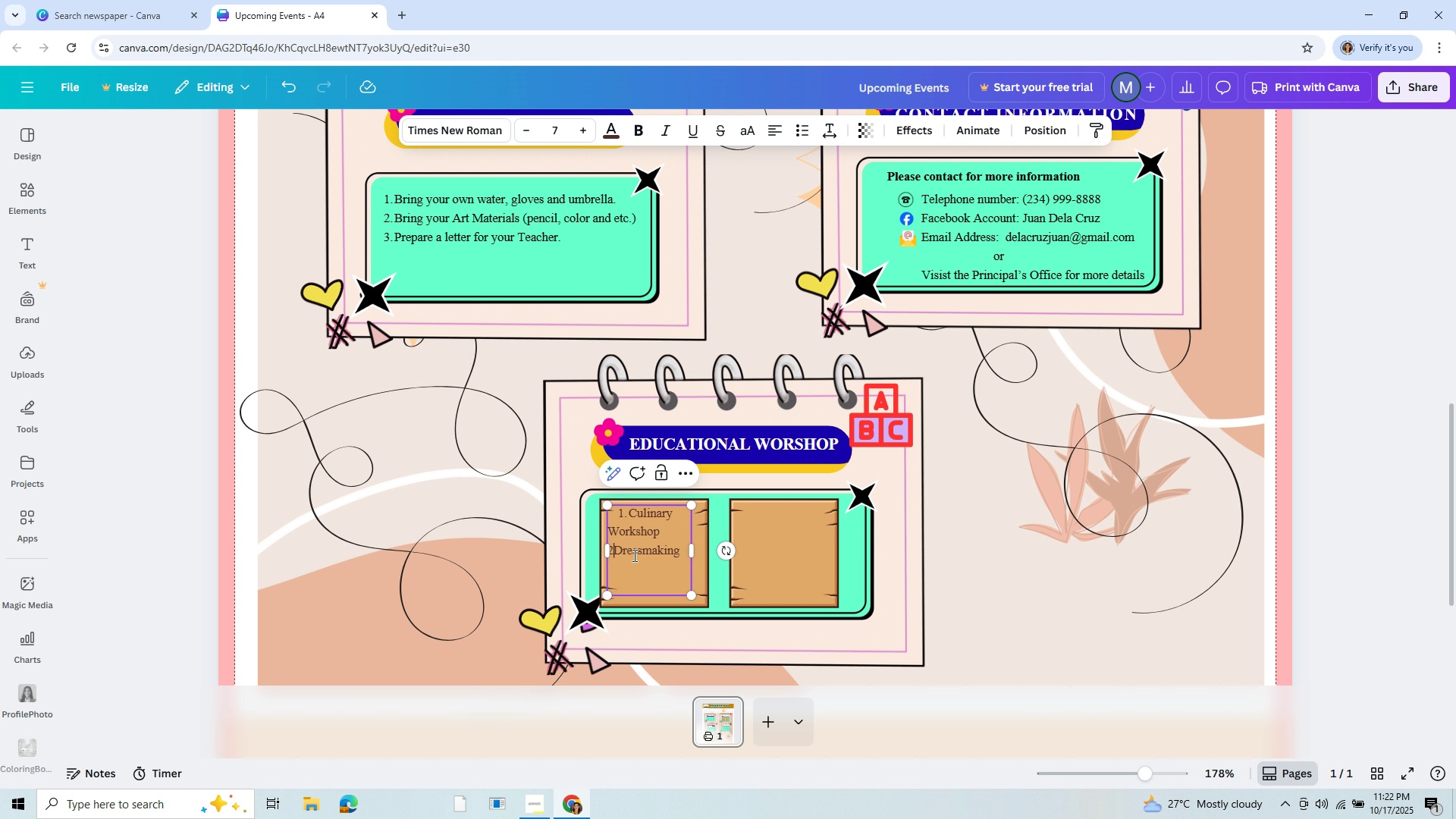 
key(Period)
 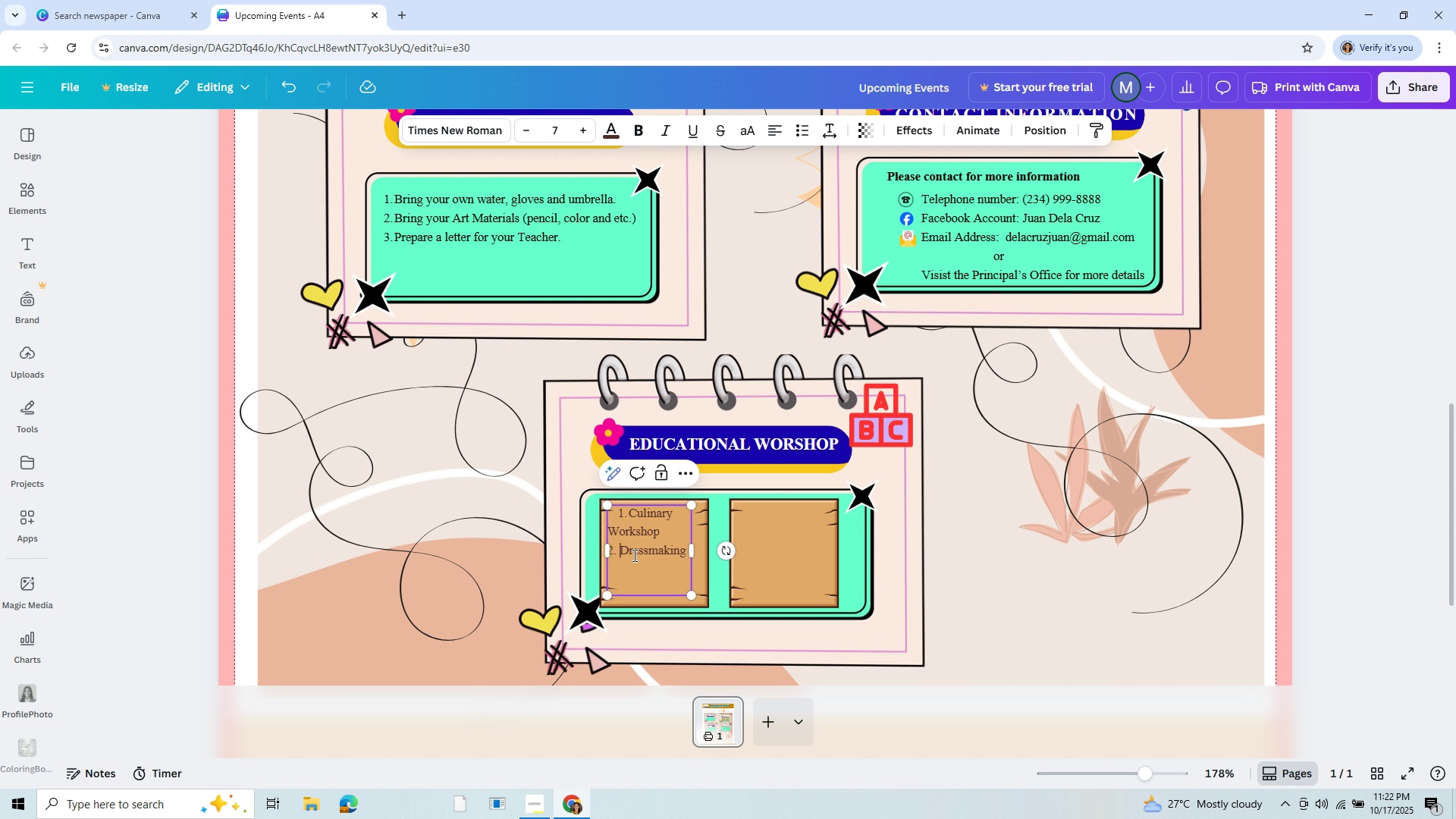 
key(Space)
 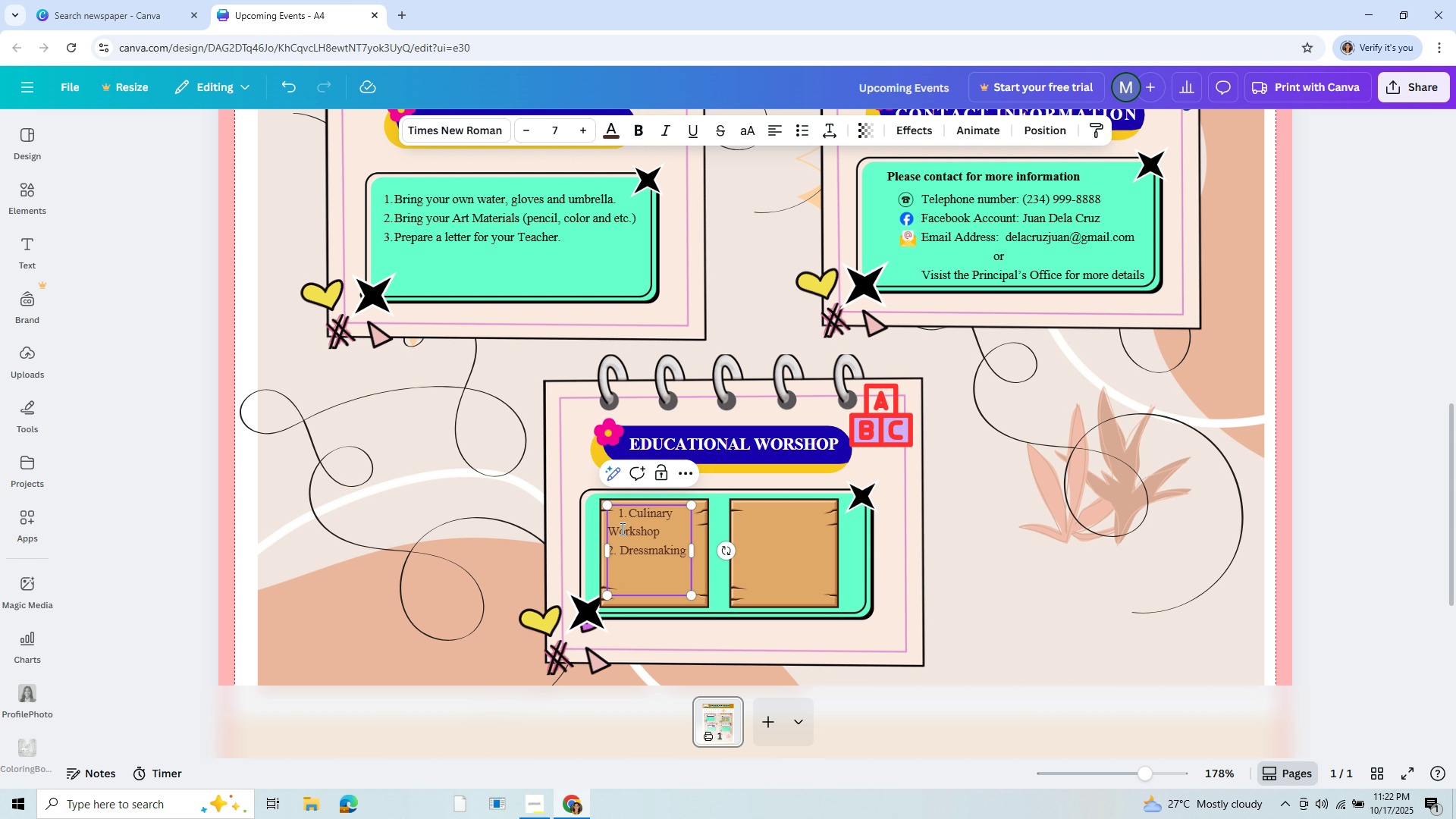 
left_click([617, 529])
 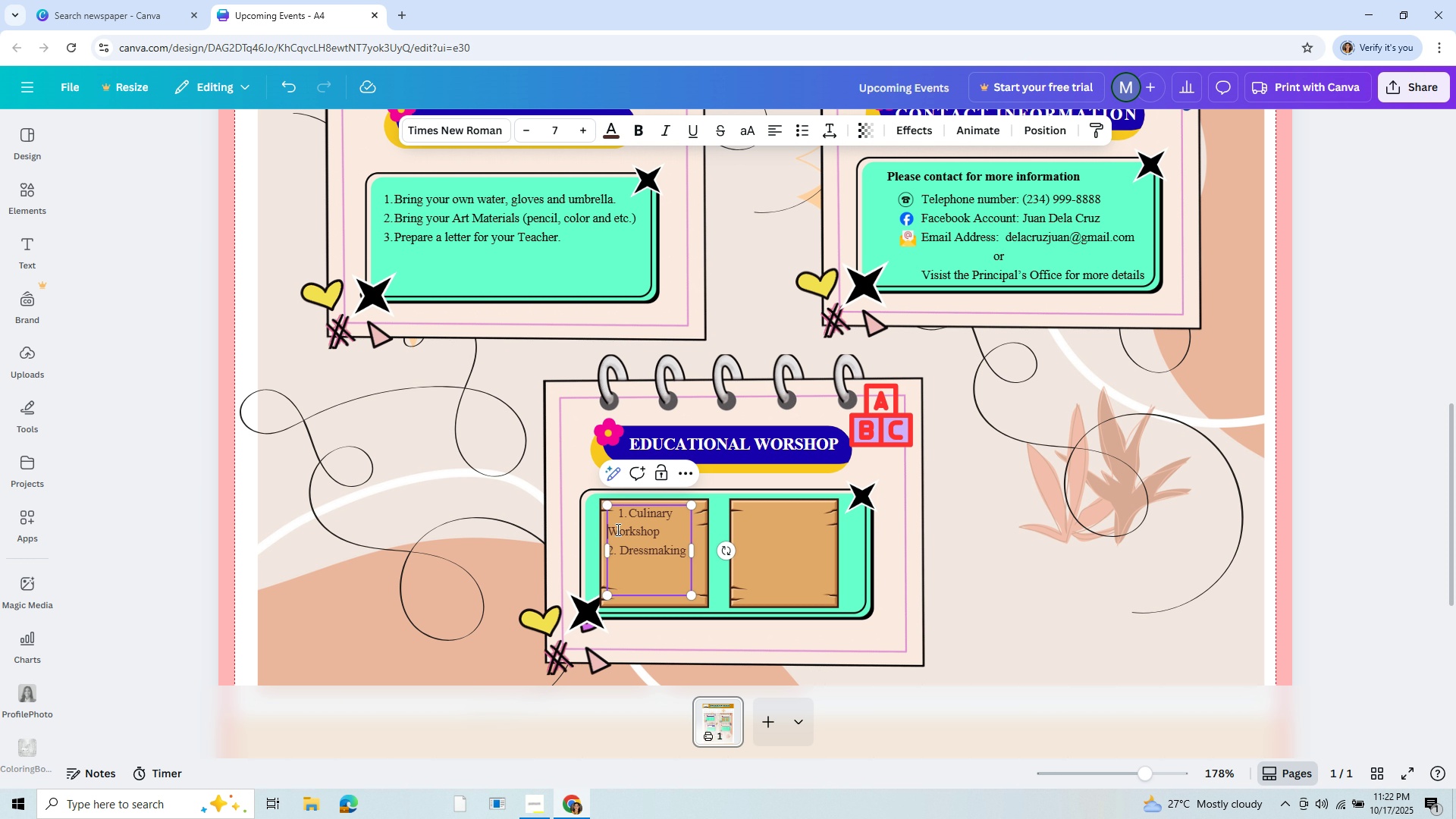 
key(ArrowLeft)
 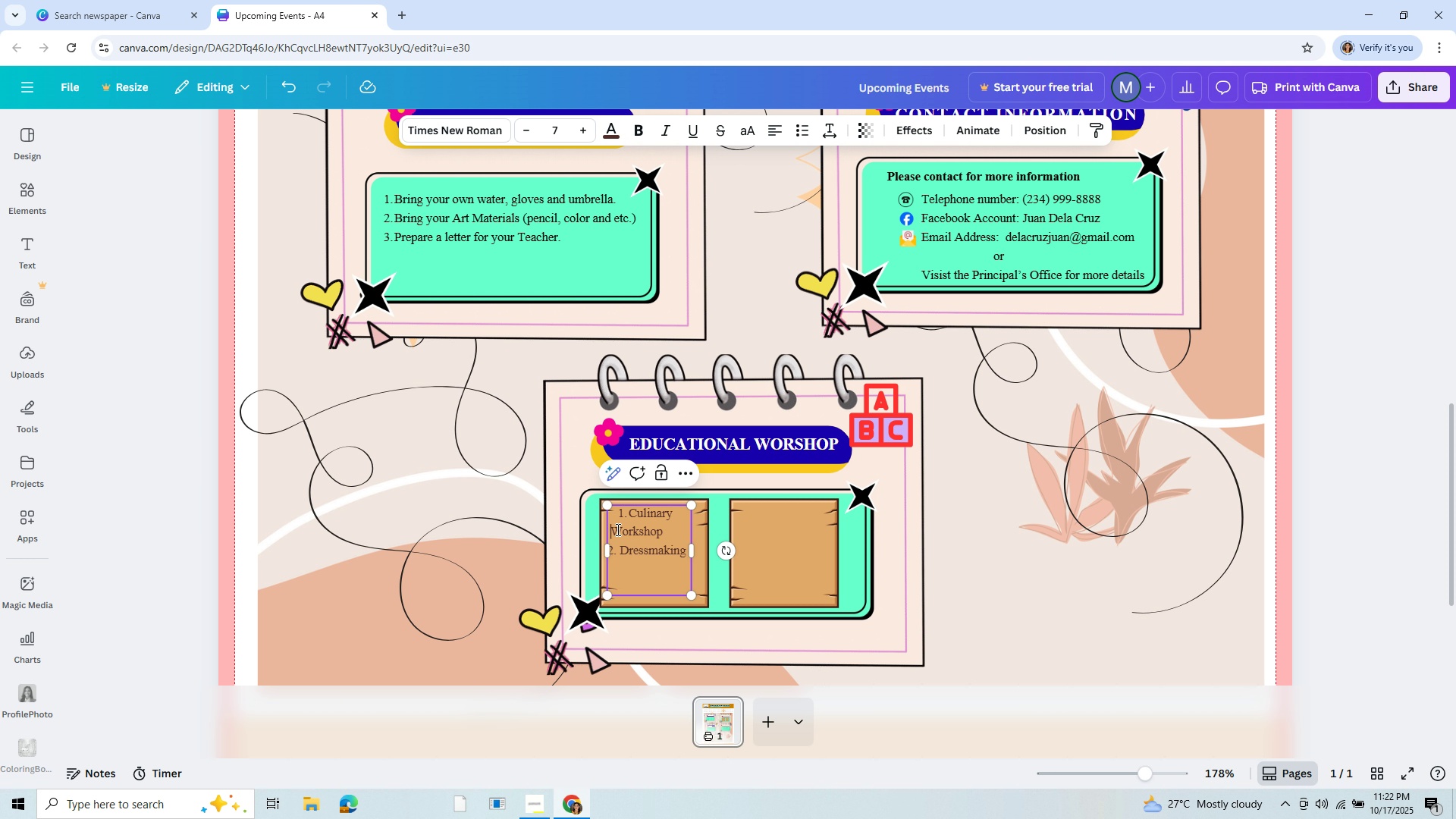 
hold_key(key=Space, duration=0.95)
 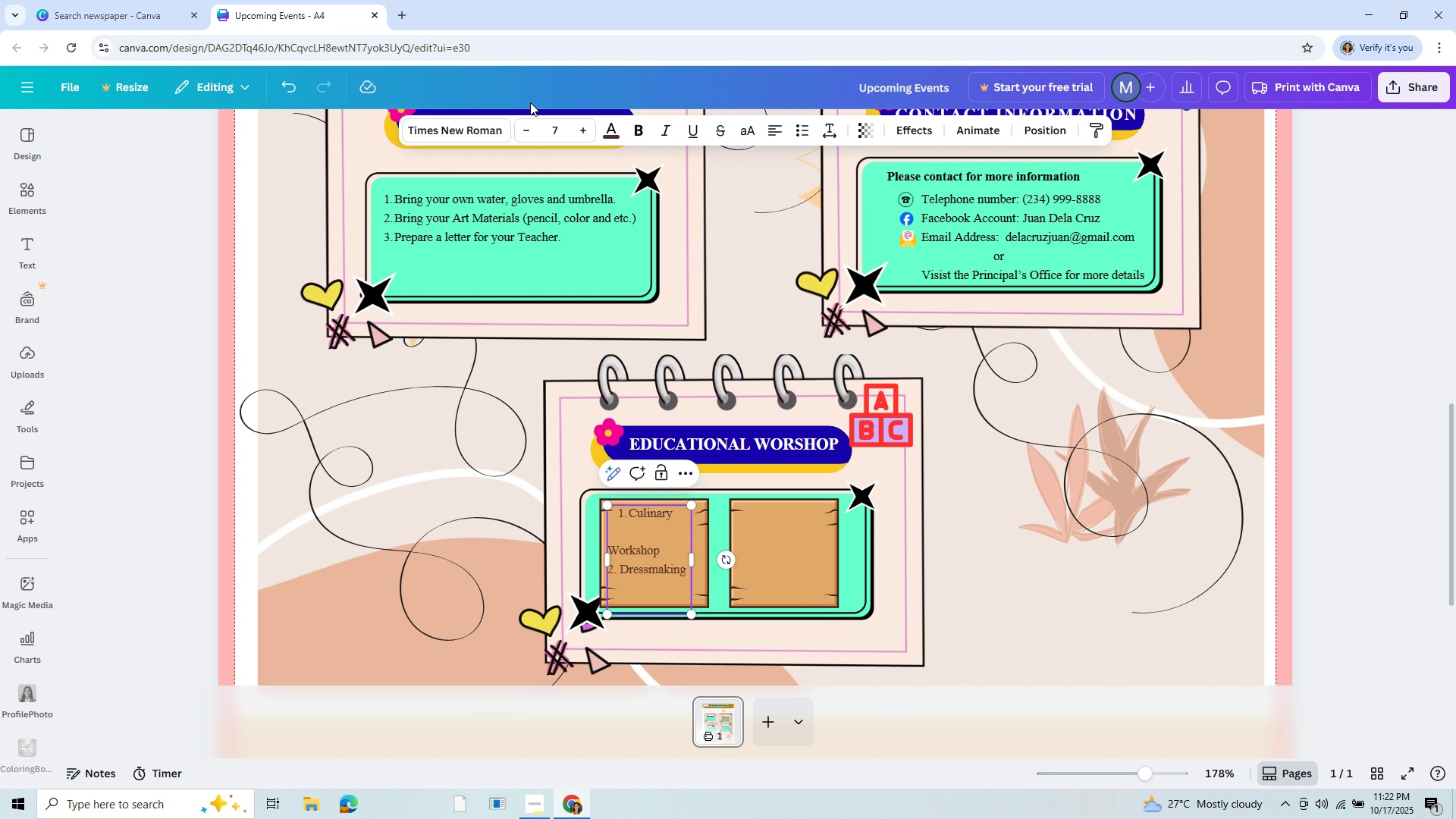 
wait(5.44)
 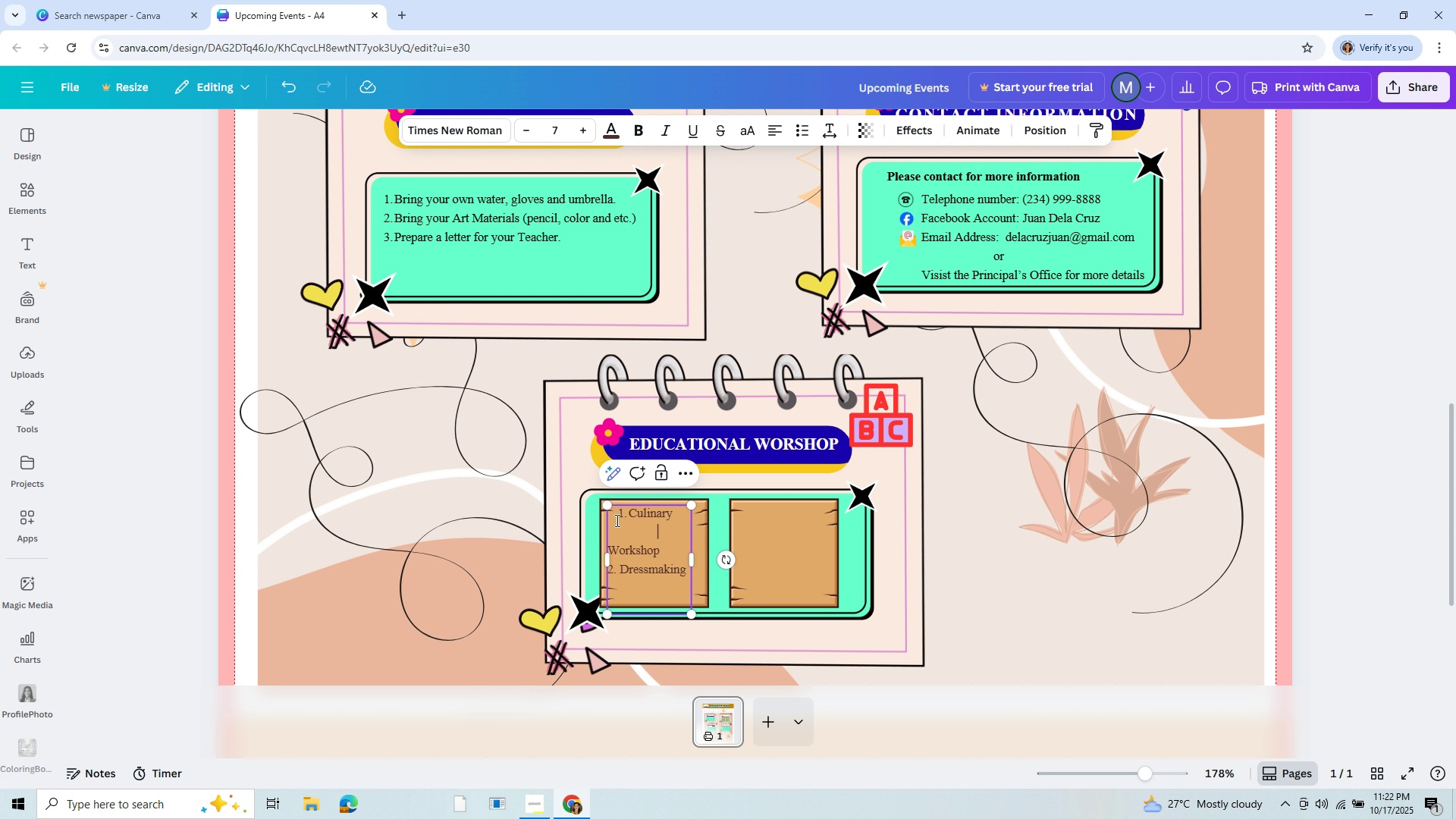 
left_click([287, 83])
 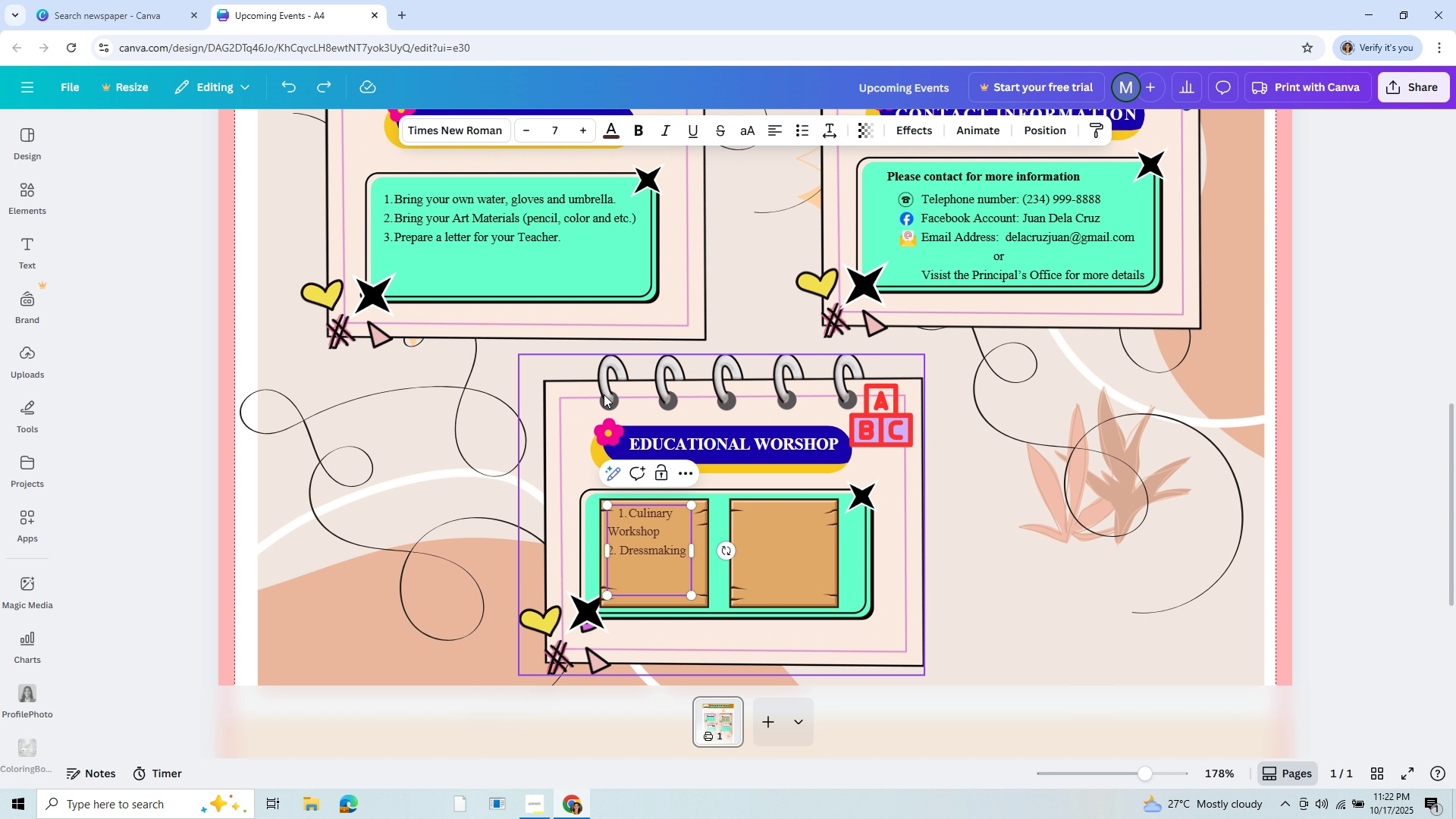 
key(Space)
 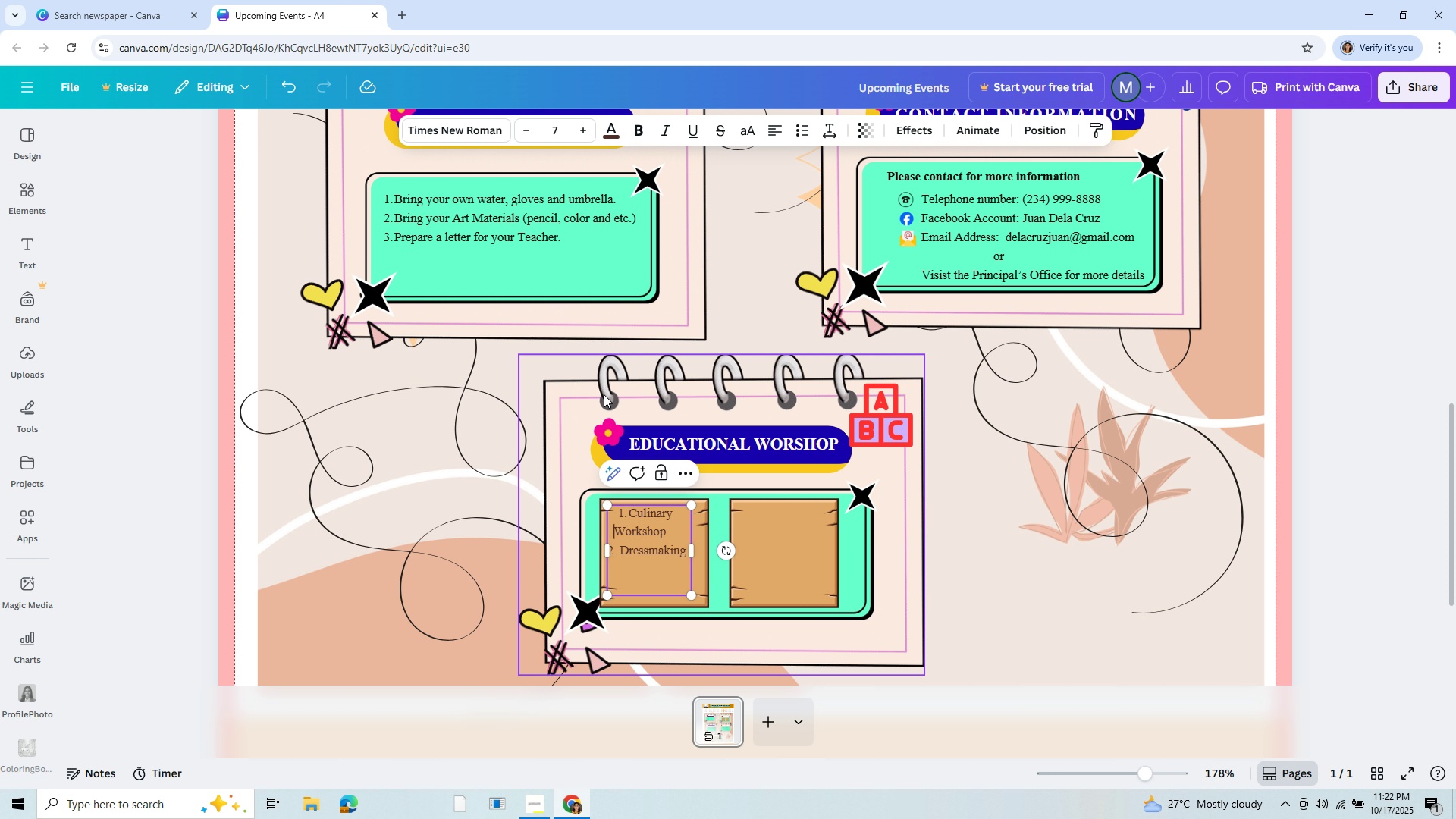 
key(Space)
 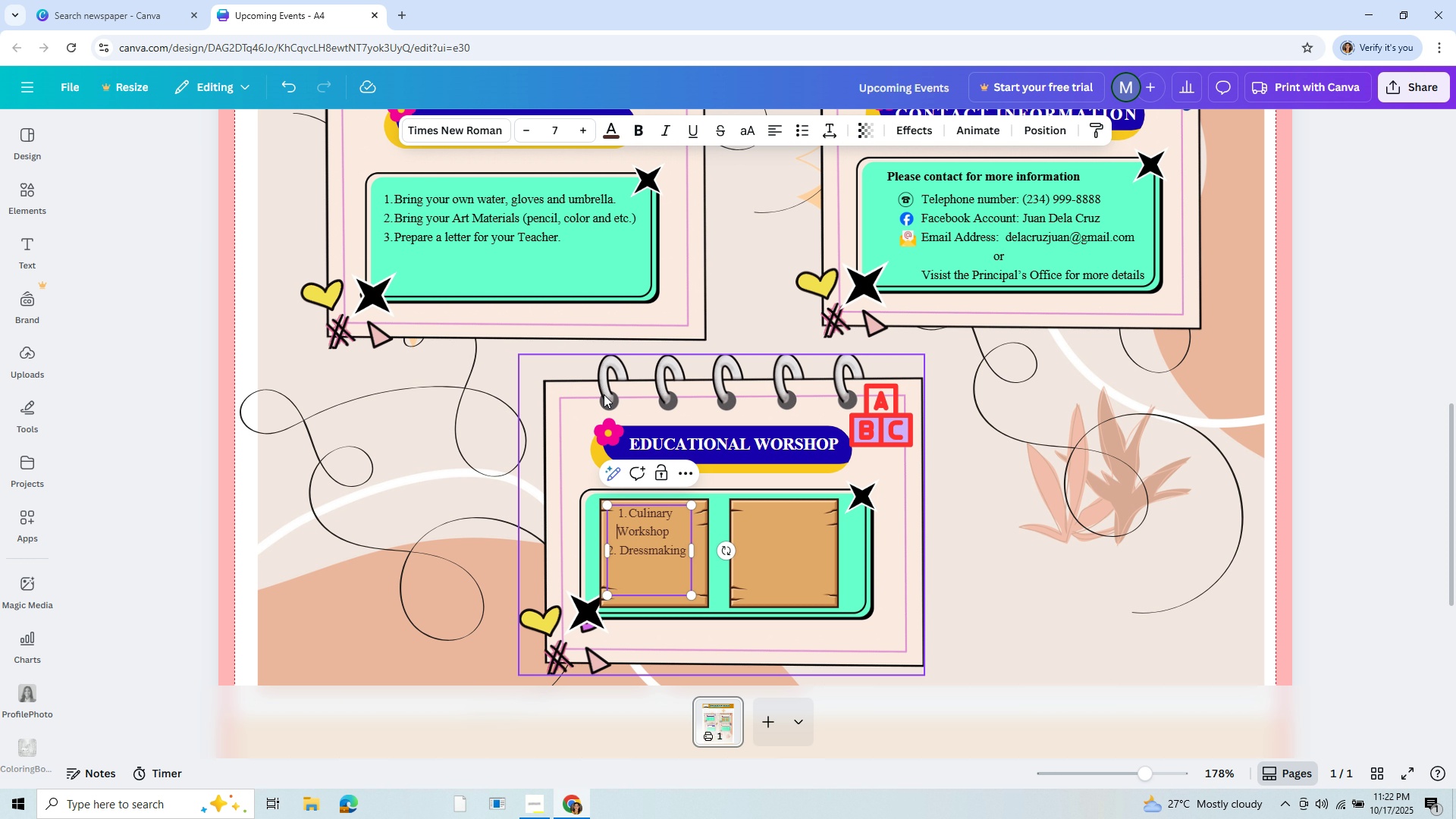 
key(Space)
 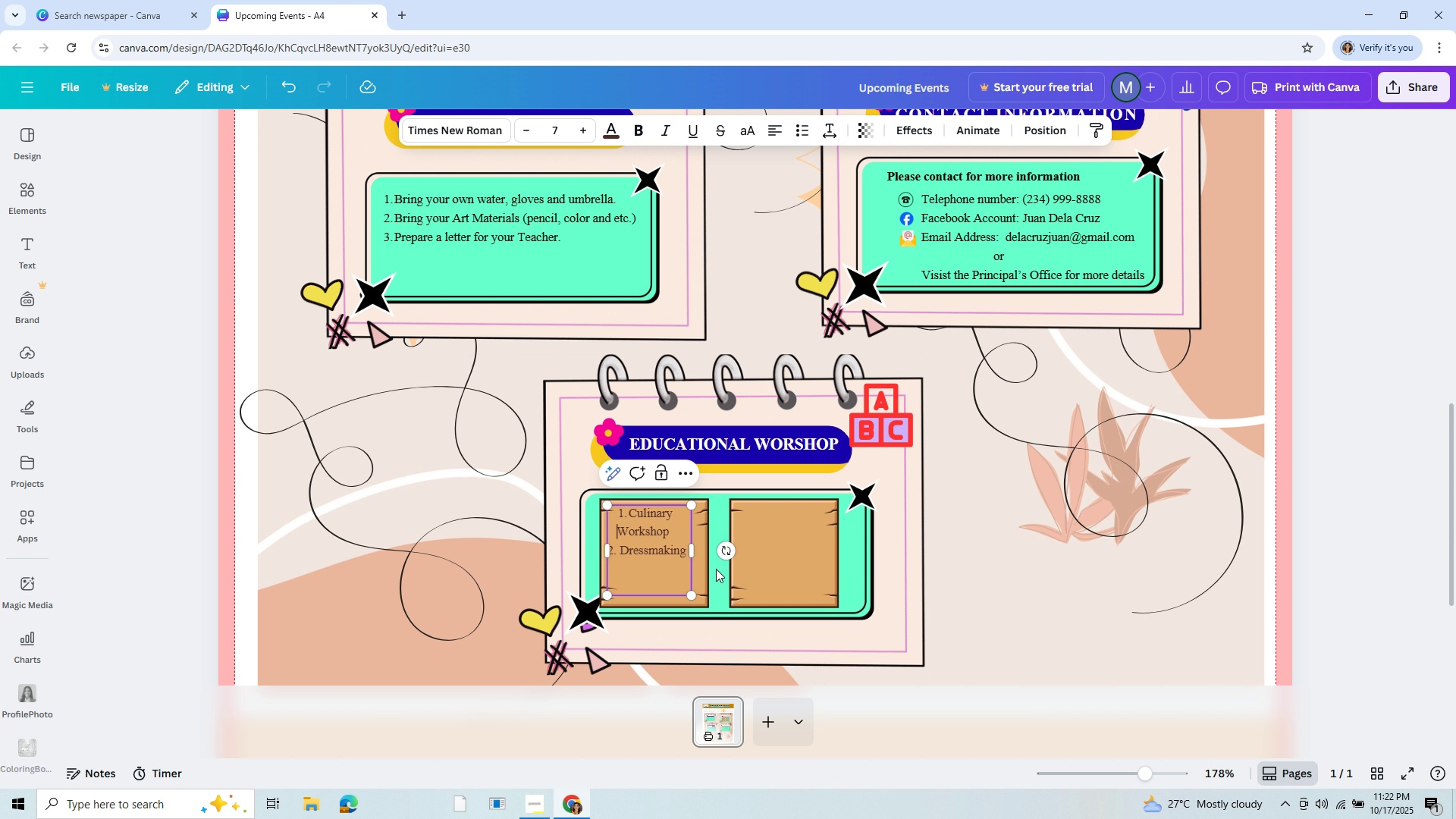 
key(Space)
 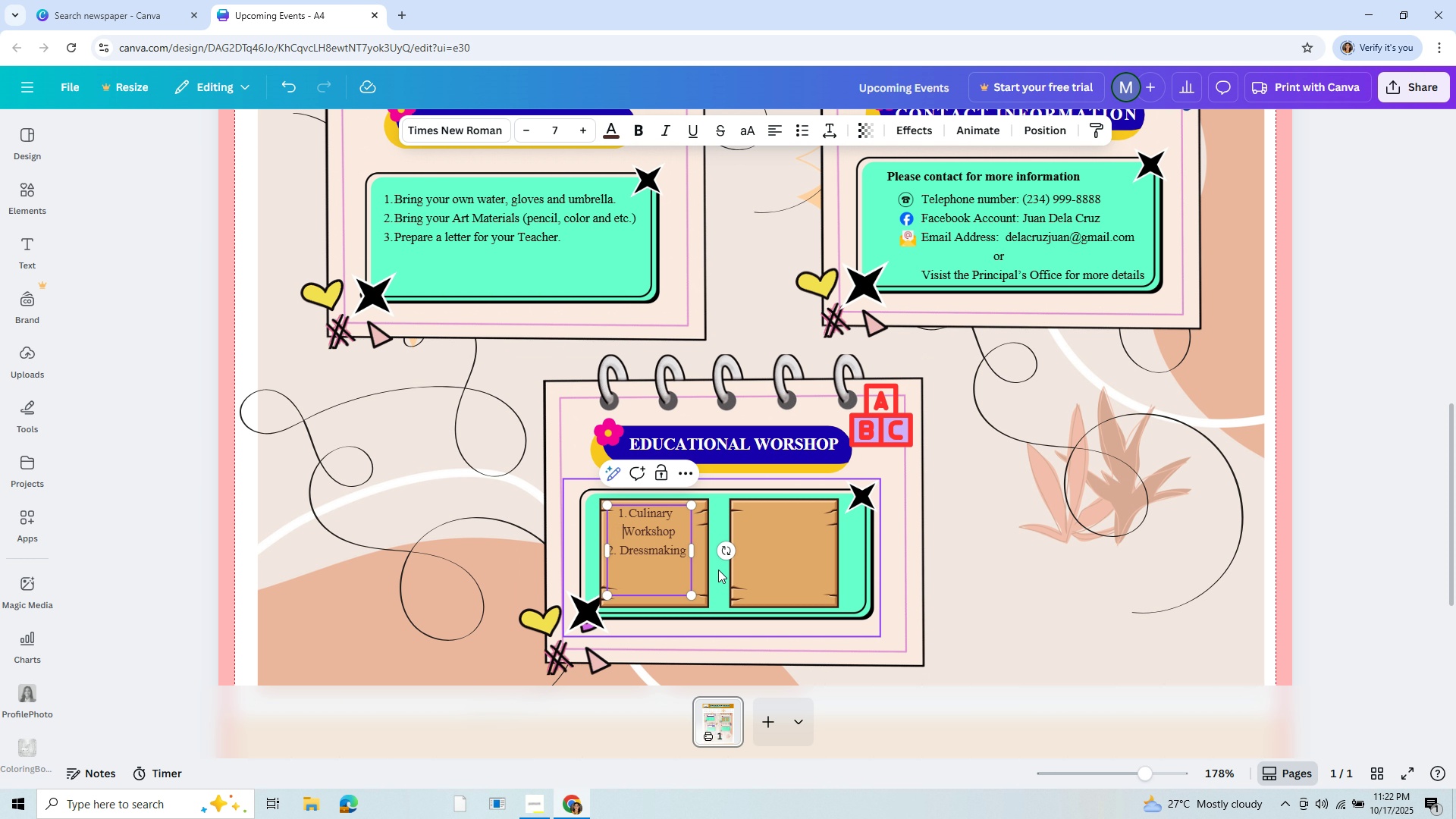 
key(Space)
 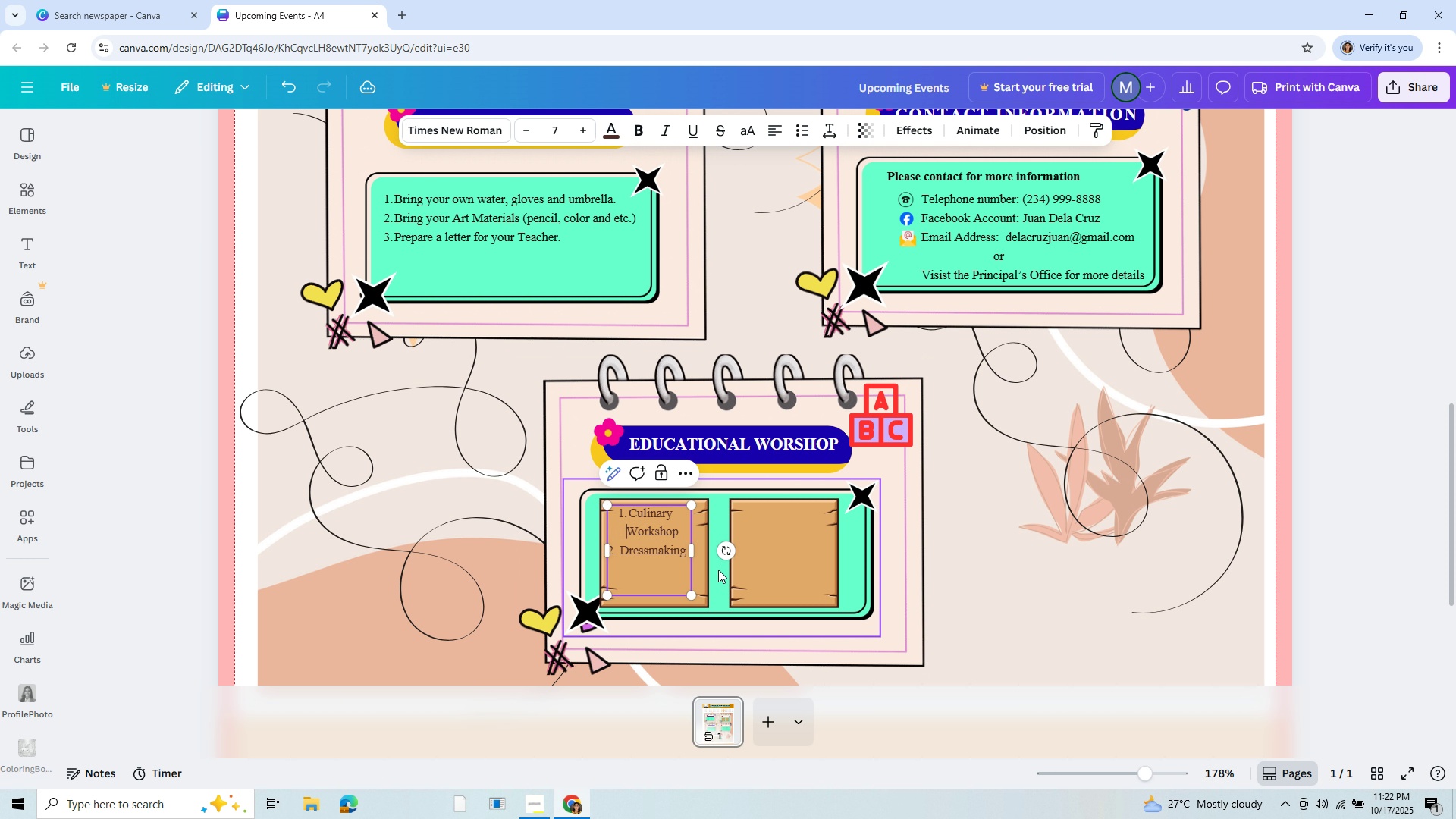 
key(Space)
 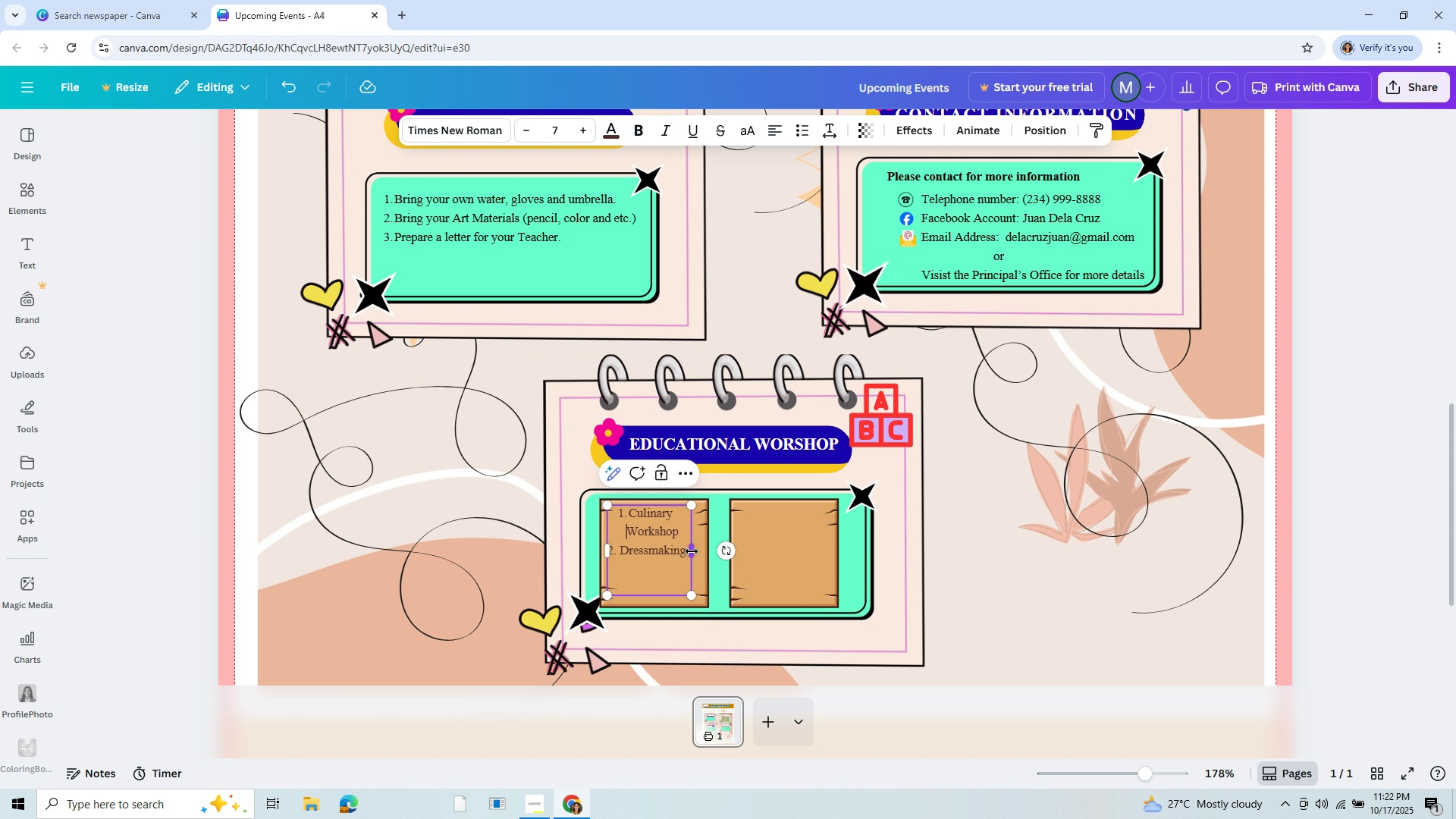 
left_click_drag(start_coordinate=[692, 551], to_coordinate=[699, 551])
 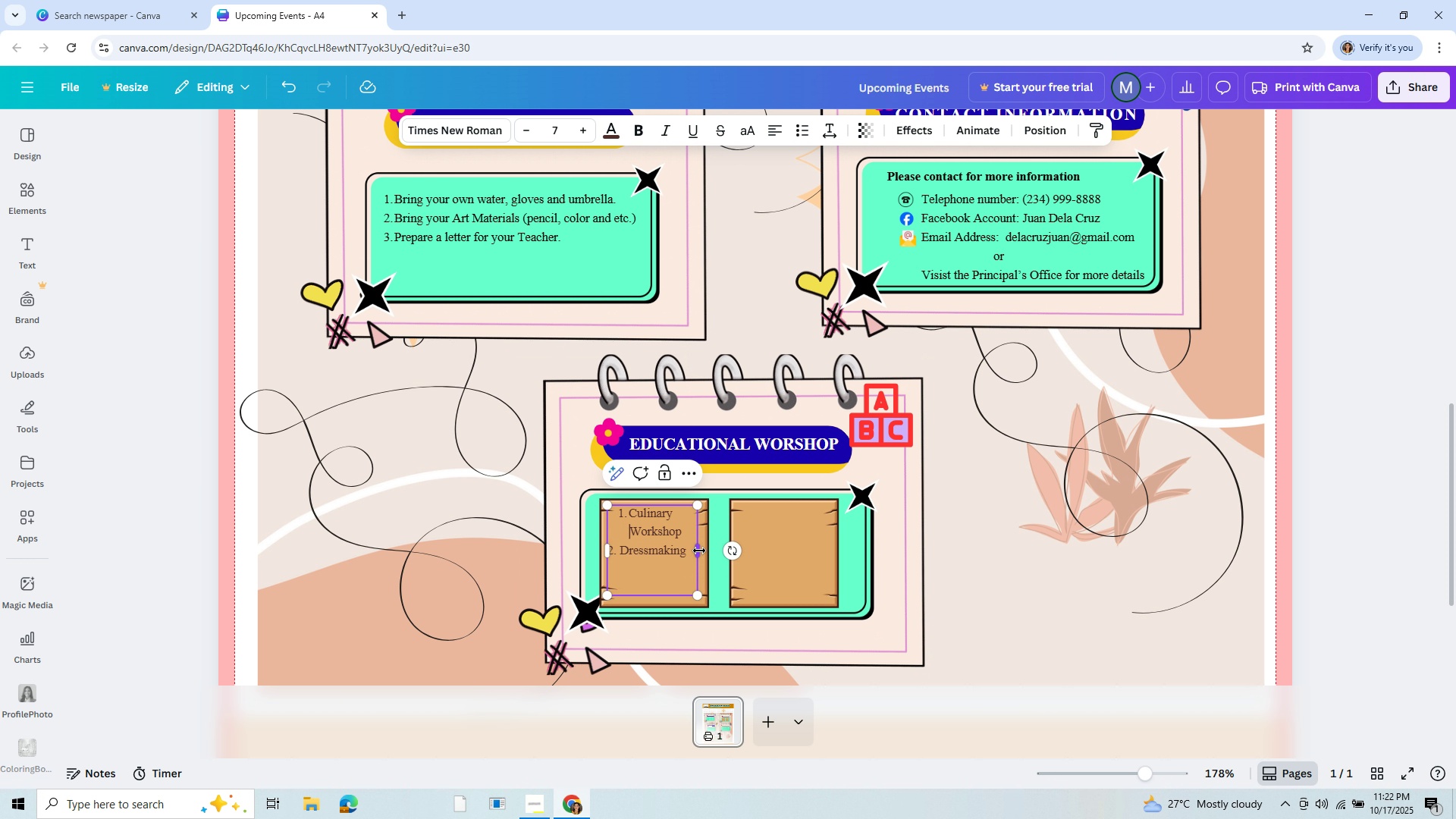 
key(Space)
 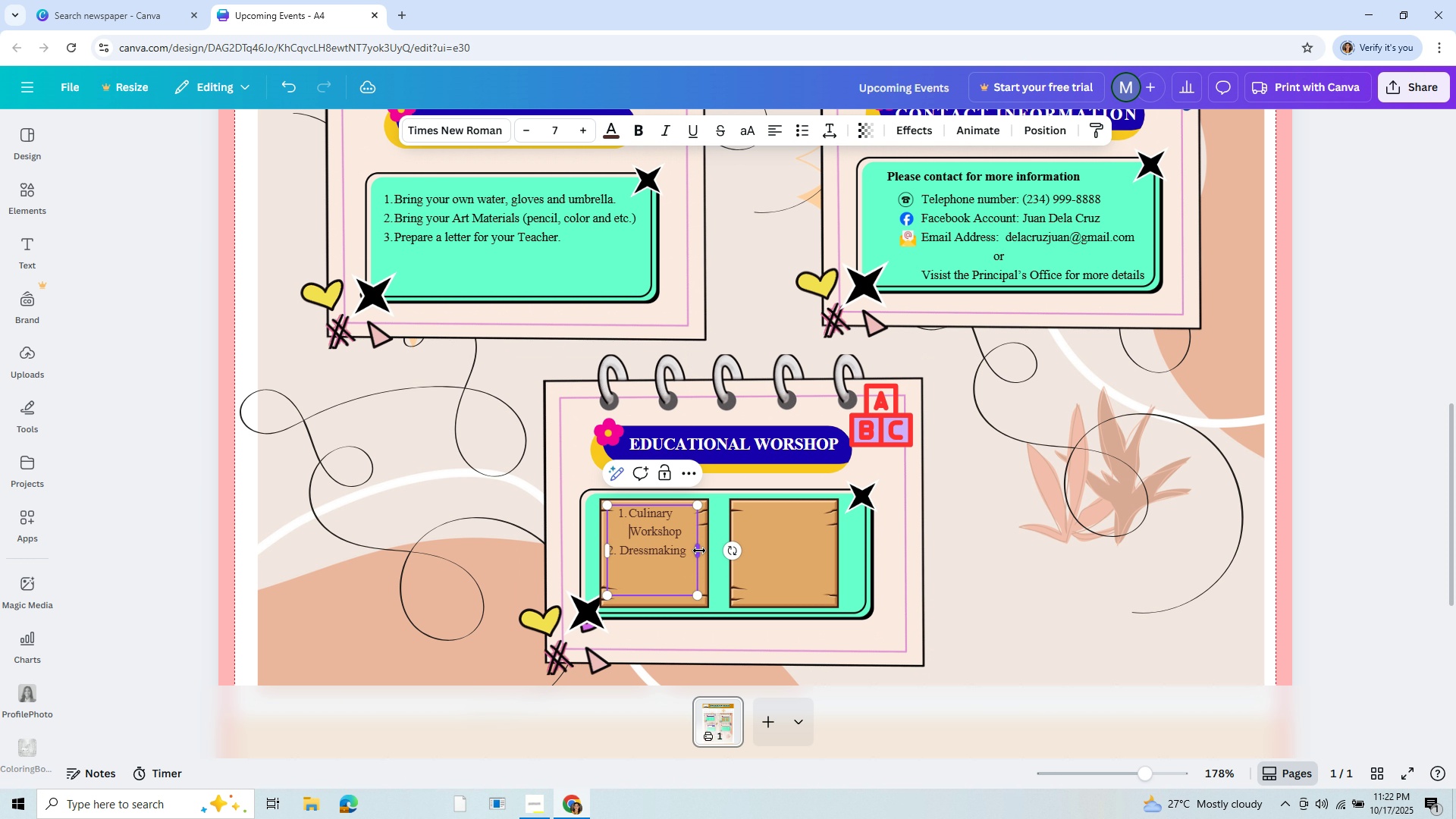 
key(Space)
 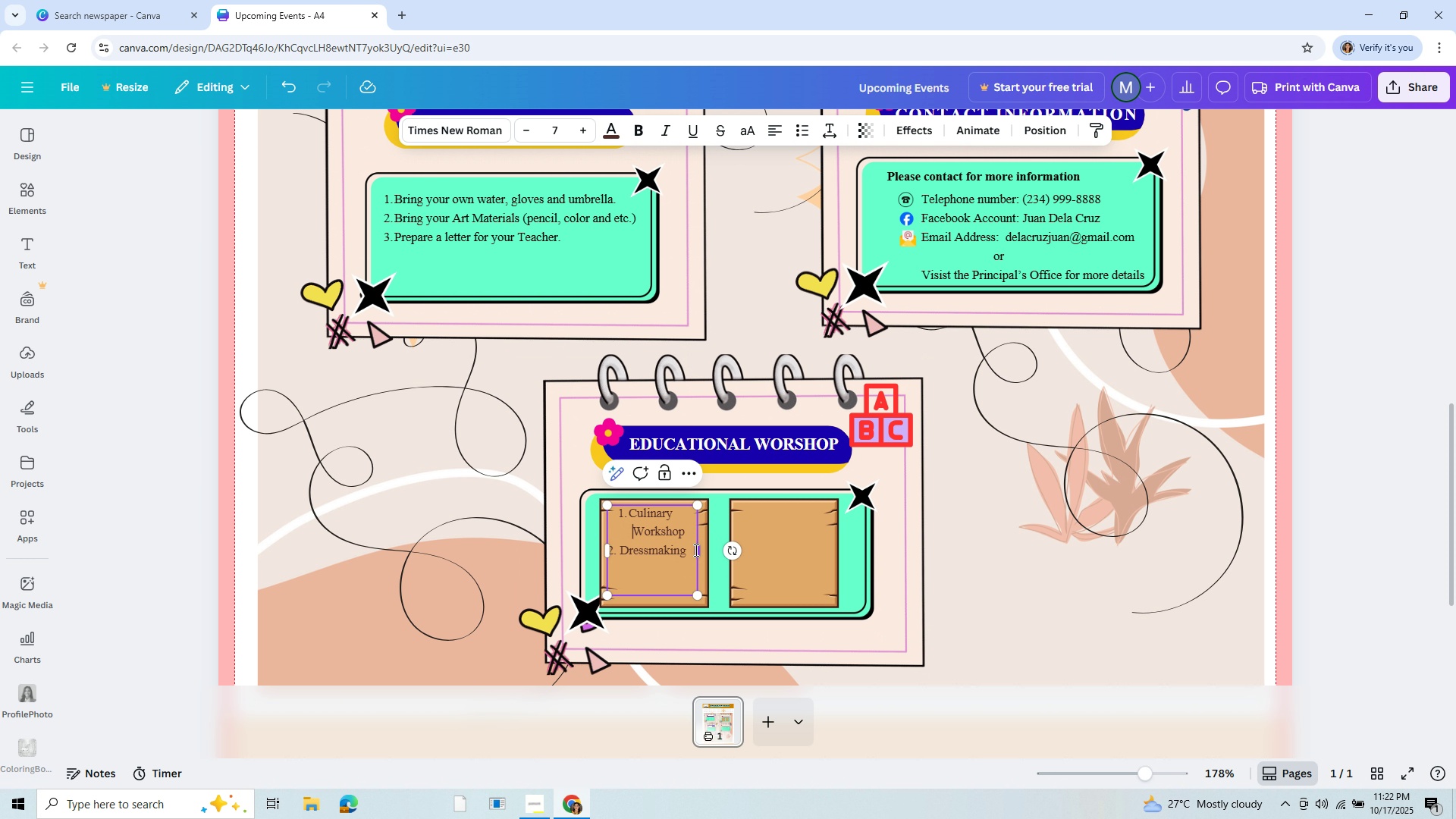 
left_click([689, 554])
 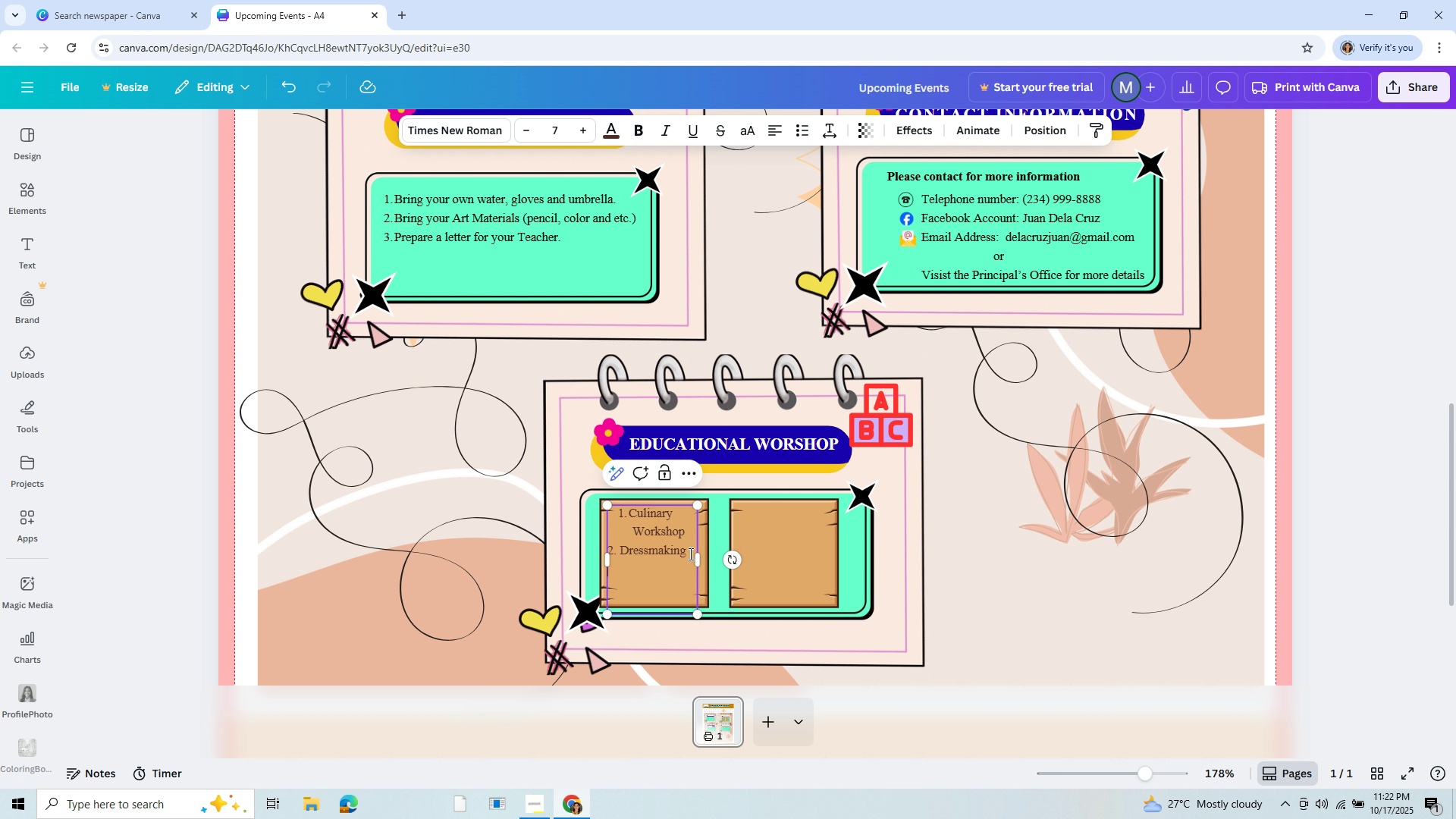 
key(Enter)
 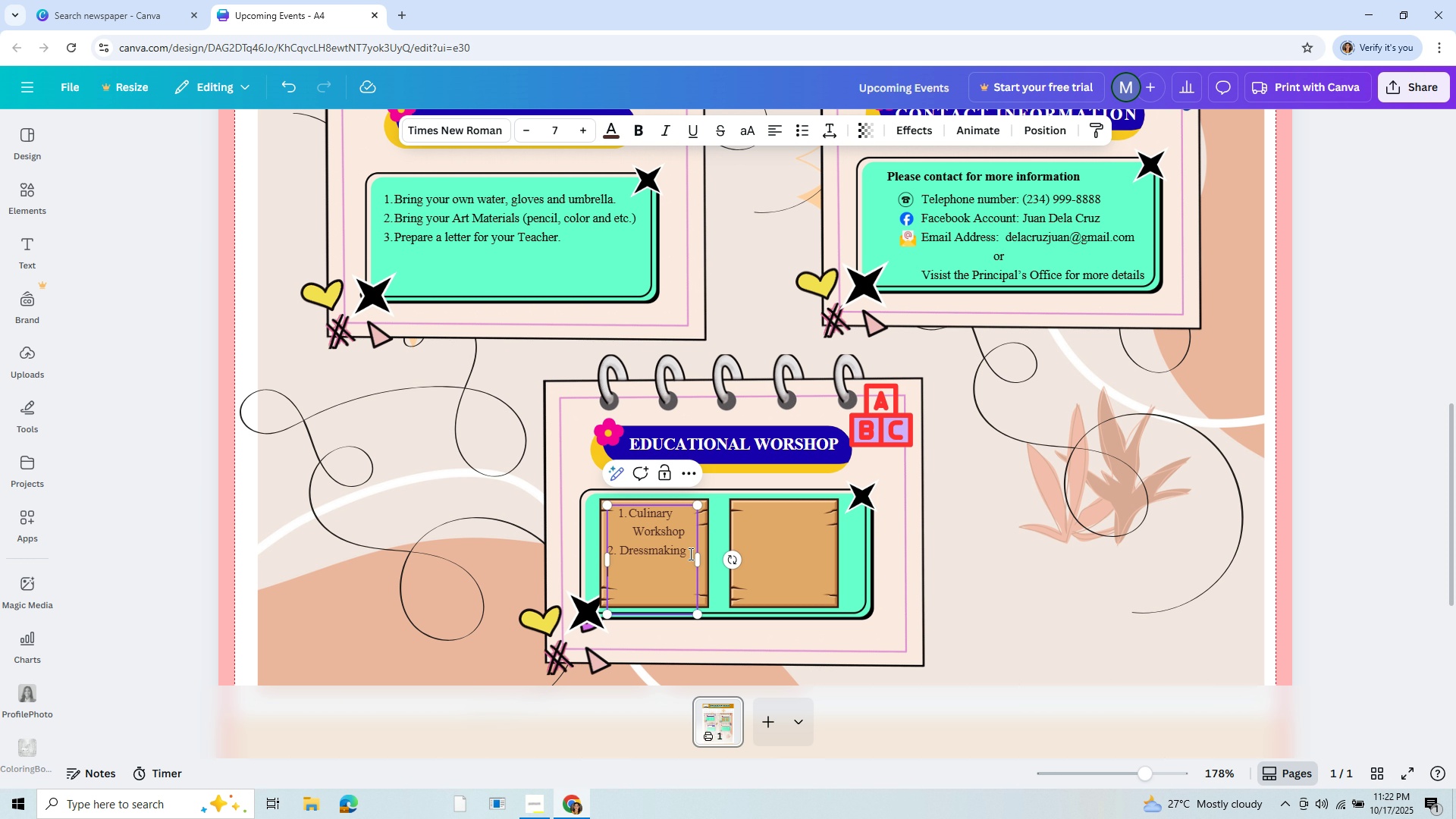 
type(3. Mental Health)
 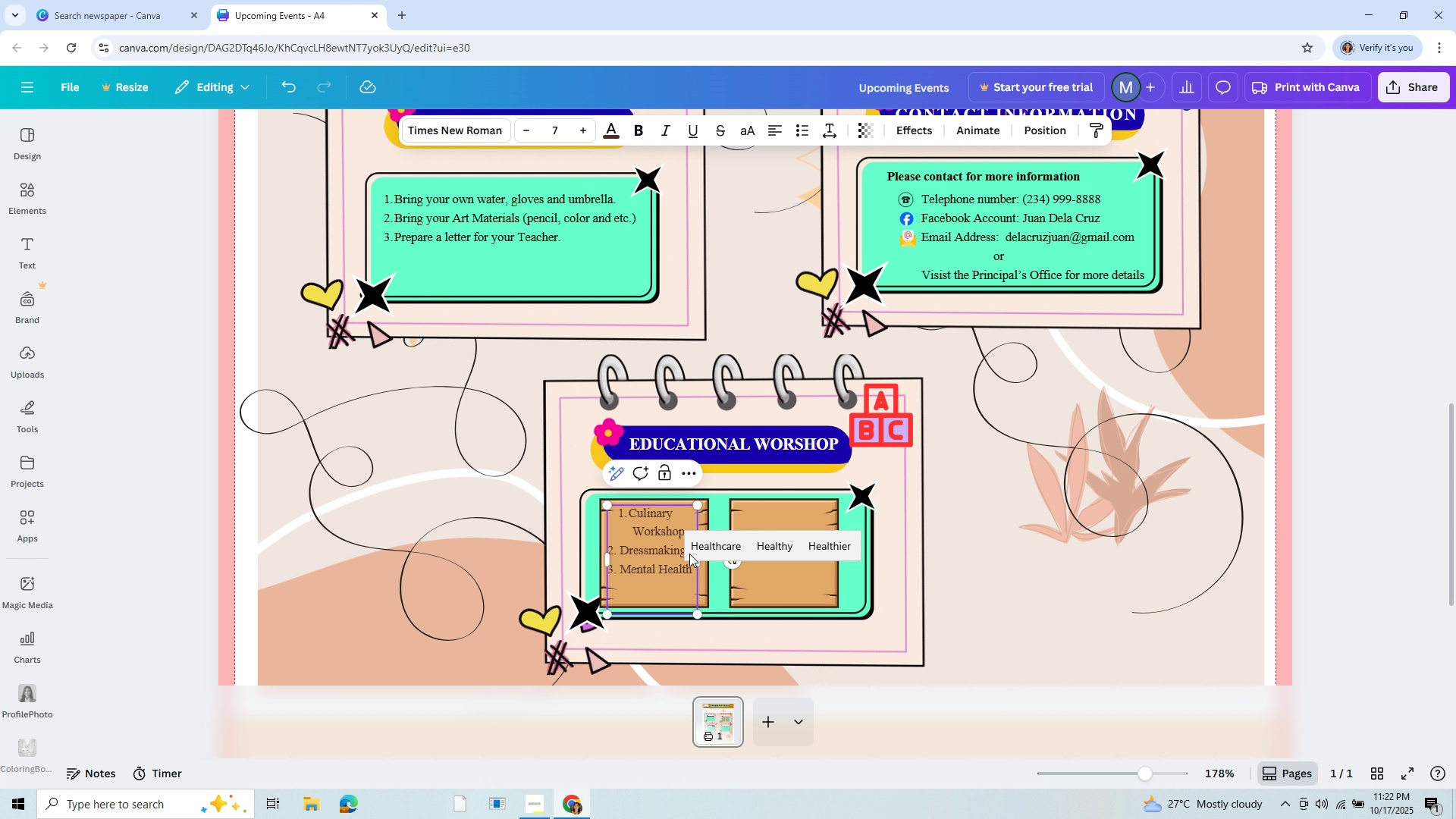 
key(Enter)
 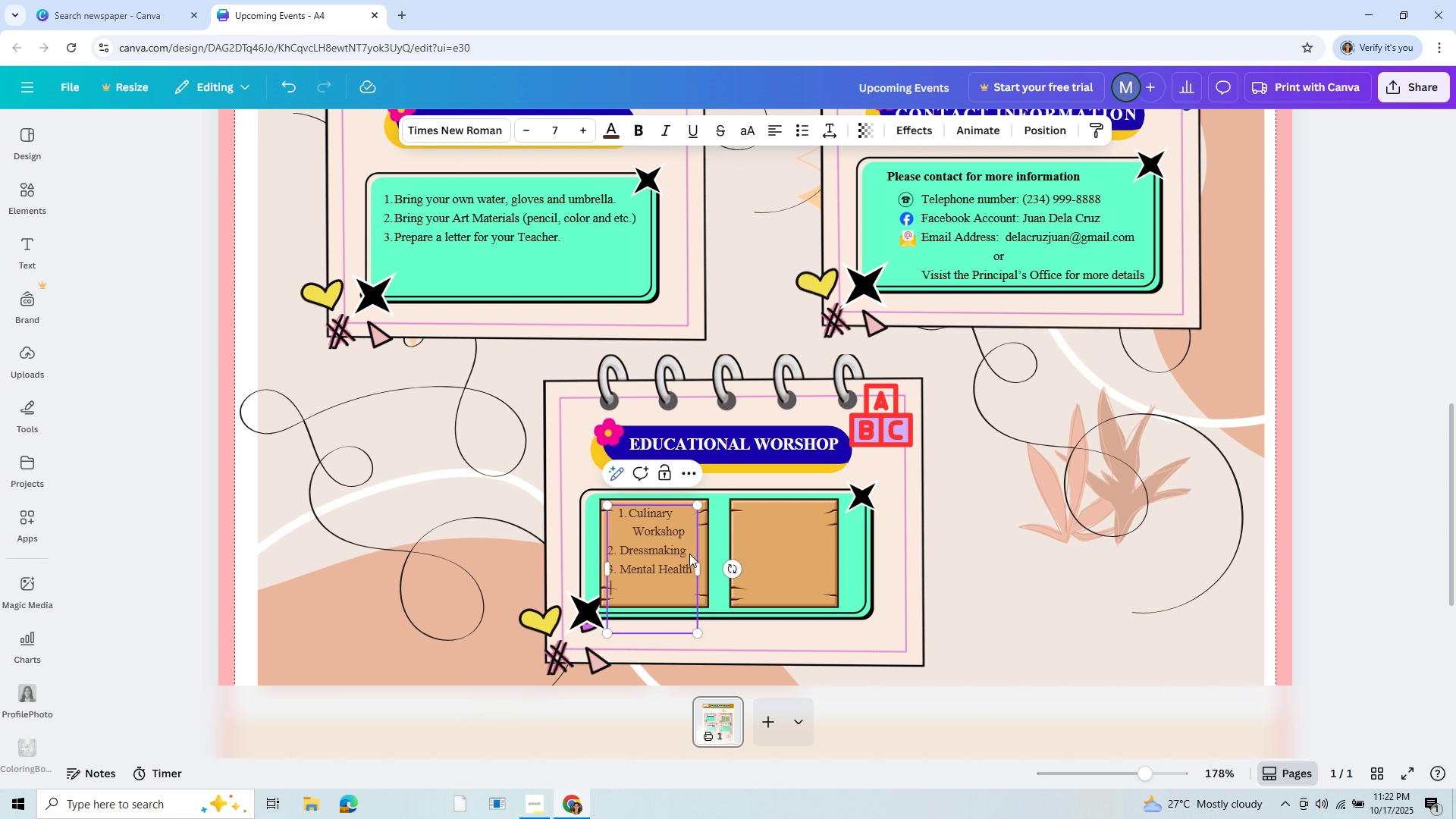 
hold_key(key=Space, duration=0.74)
 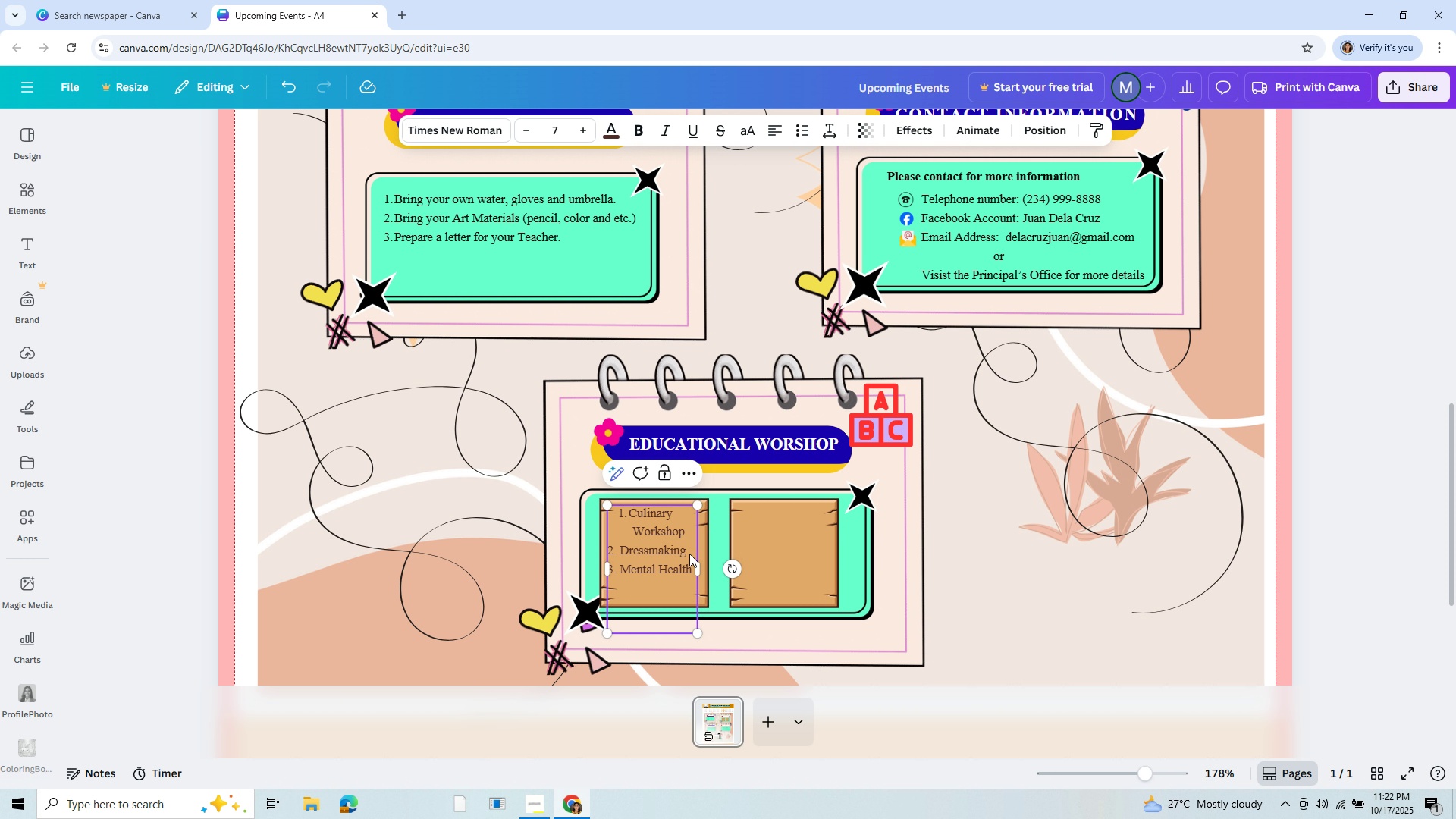 
key(Backspace)
key(Backspace)
key(Backspace)
type(Seminar)
 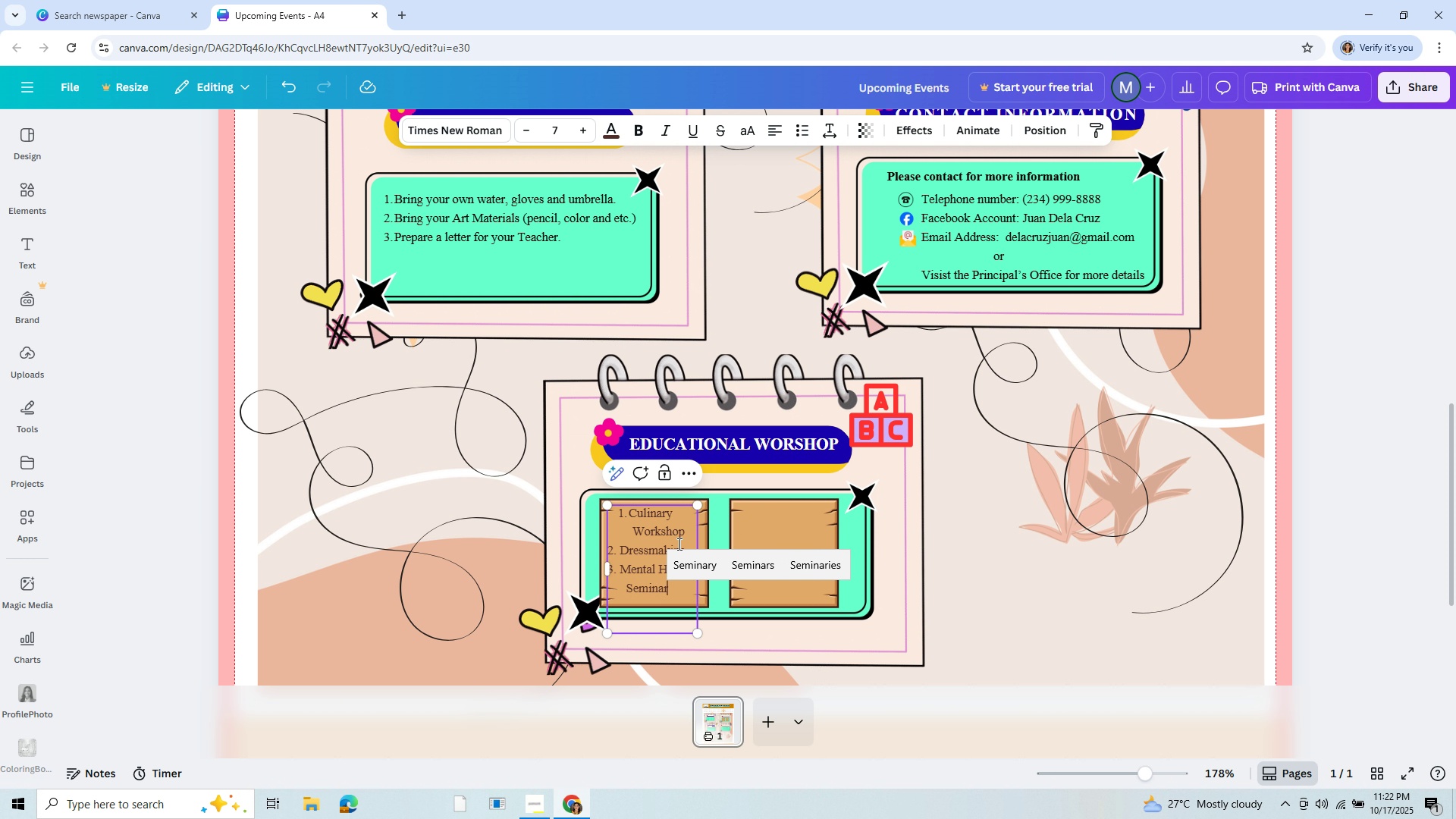 
left_click([678, 544])
 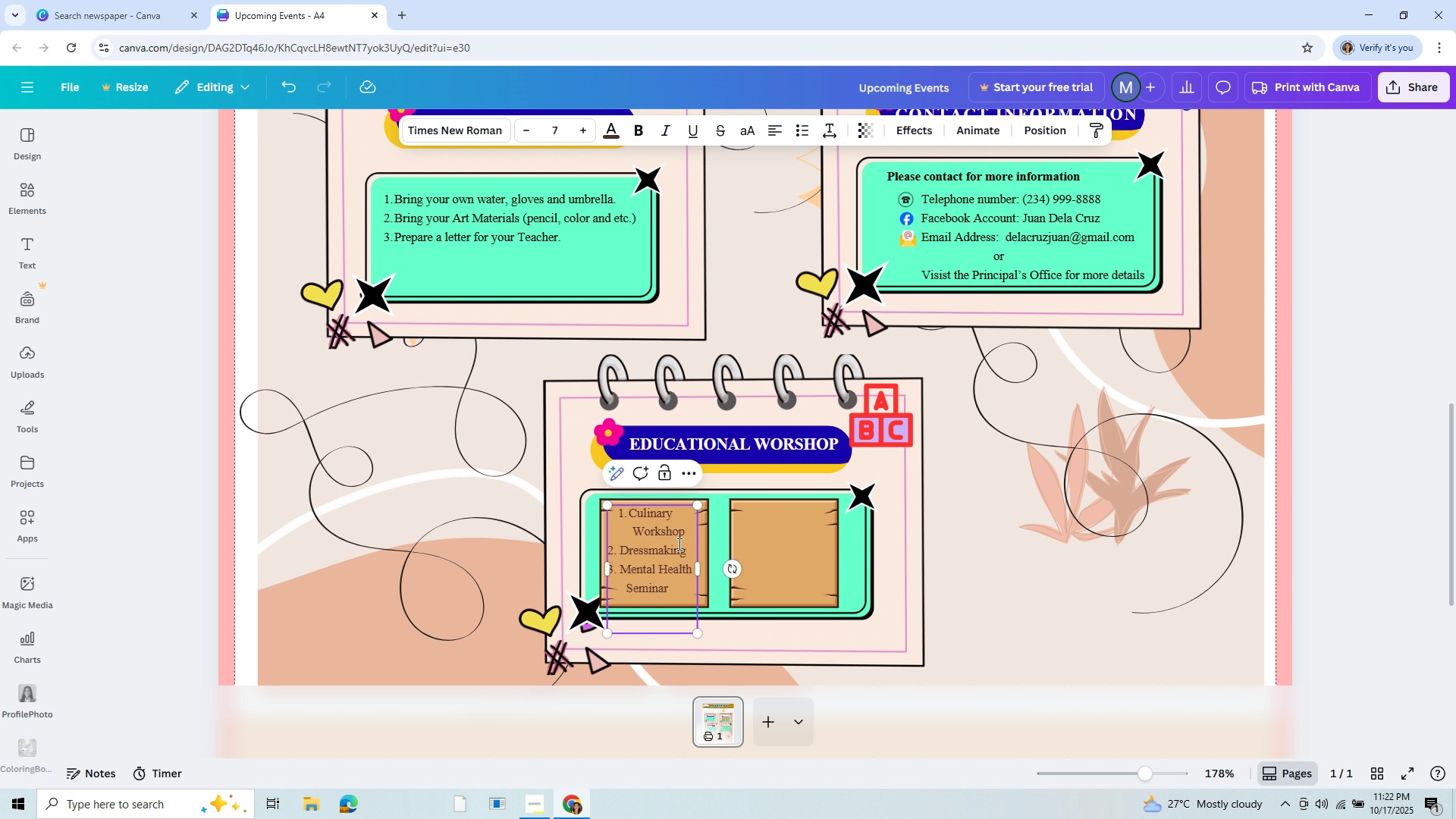 
key(Control+A)
 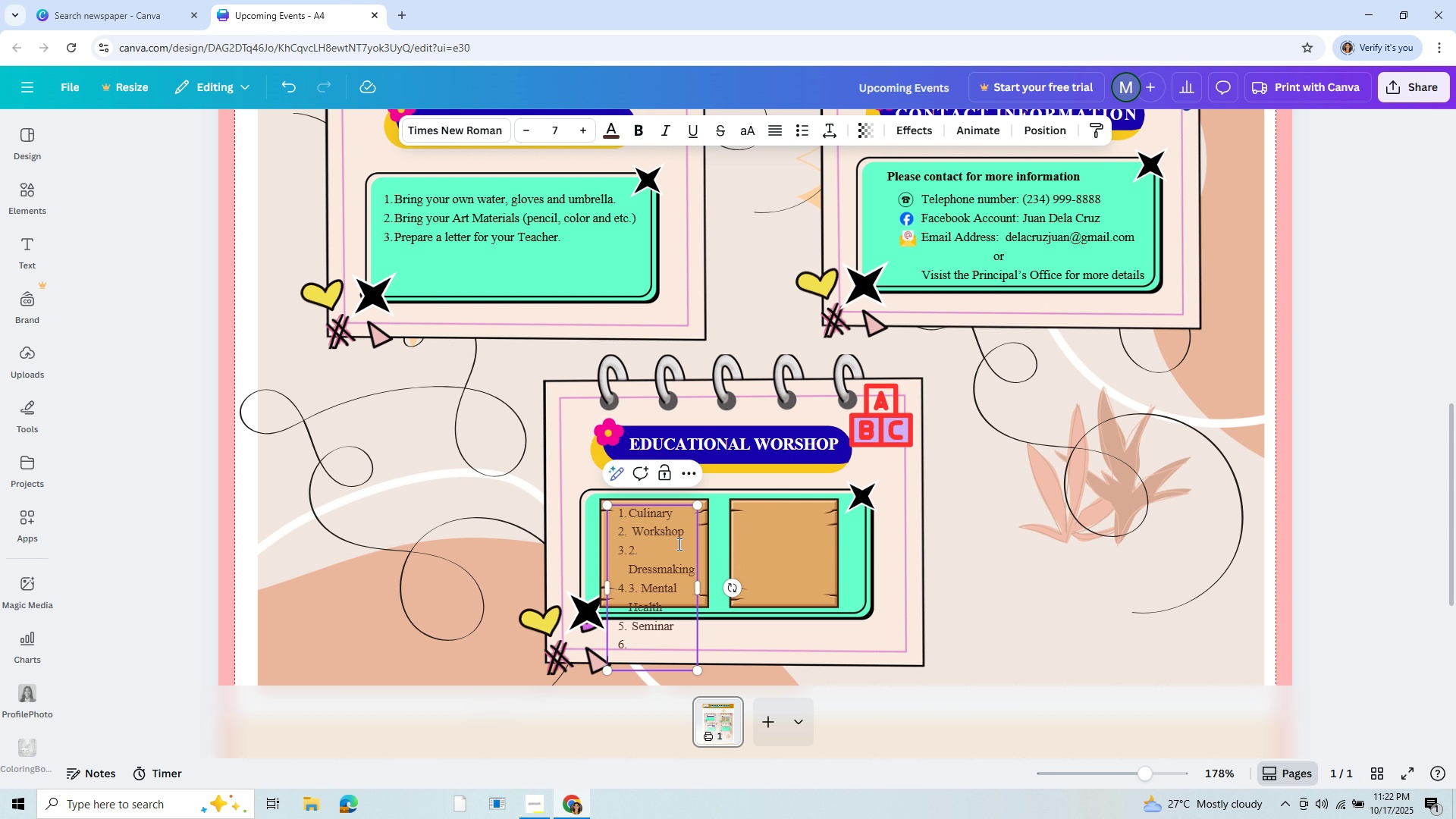 
key(Control+C)
 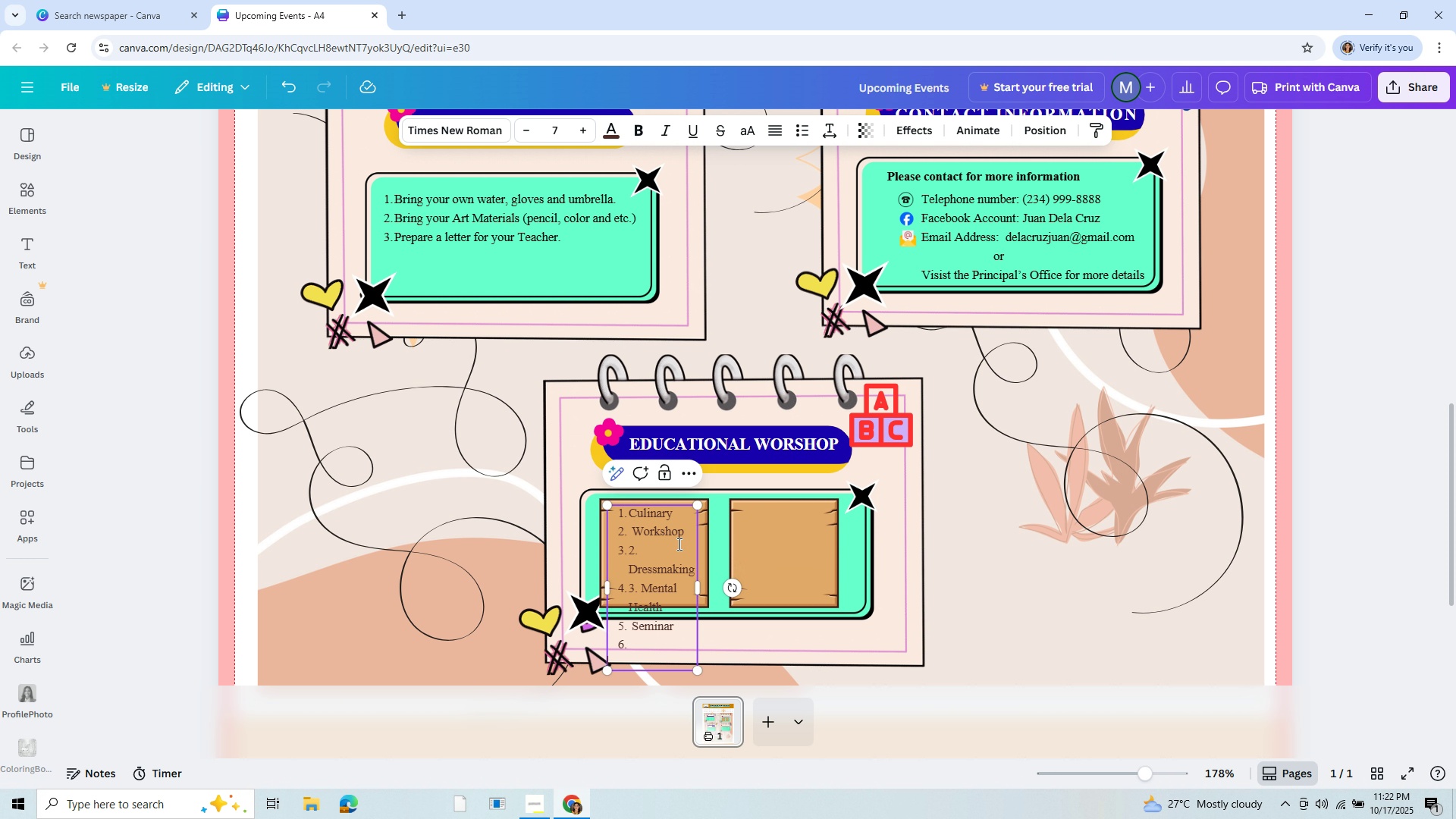 
key(Control+V)
 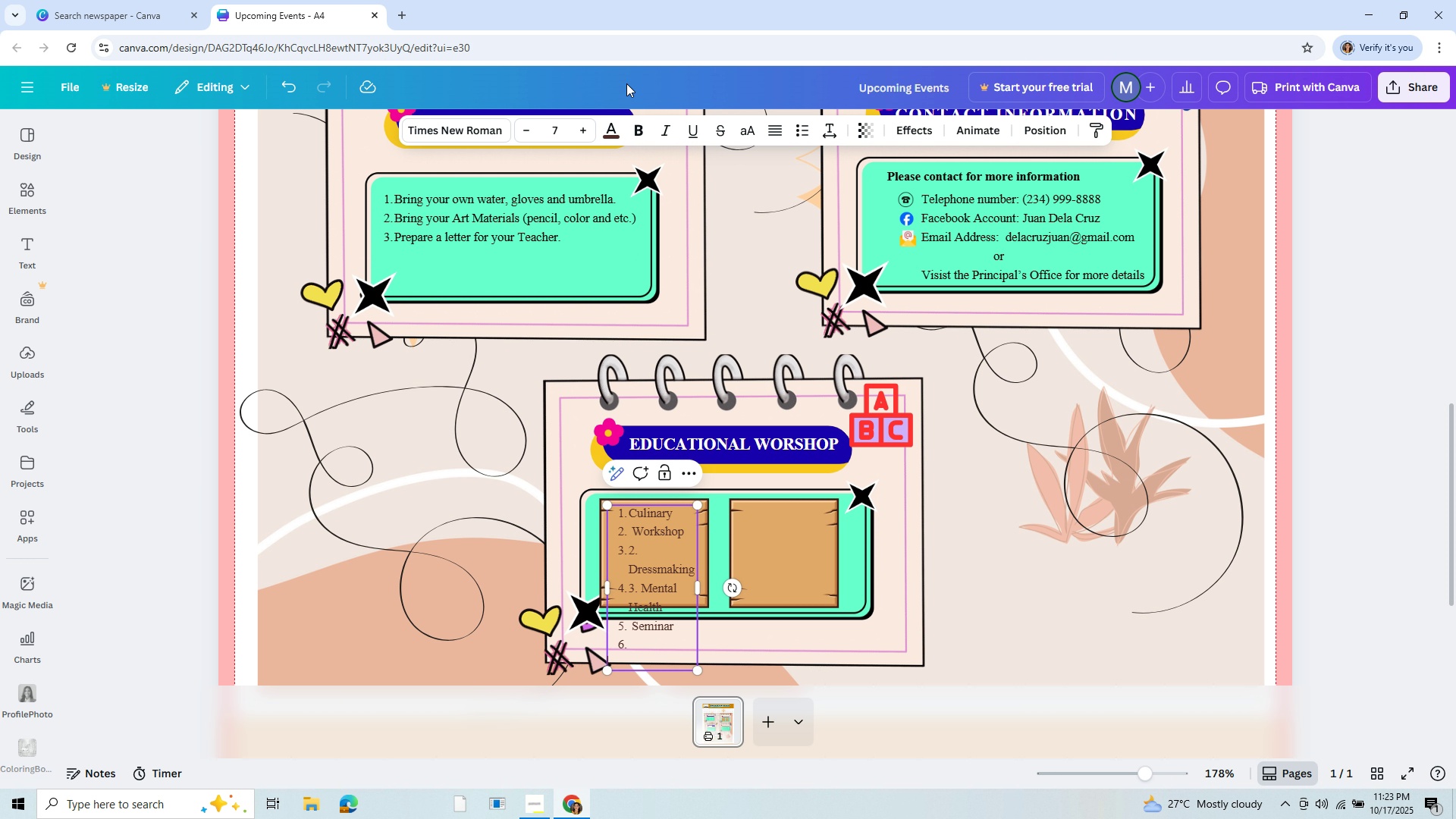 
left_click([287, 86])
 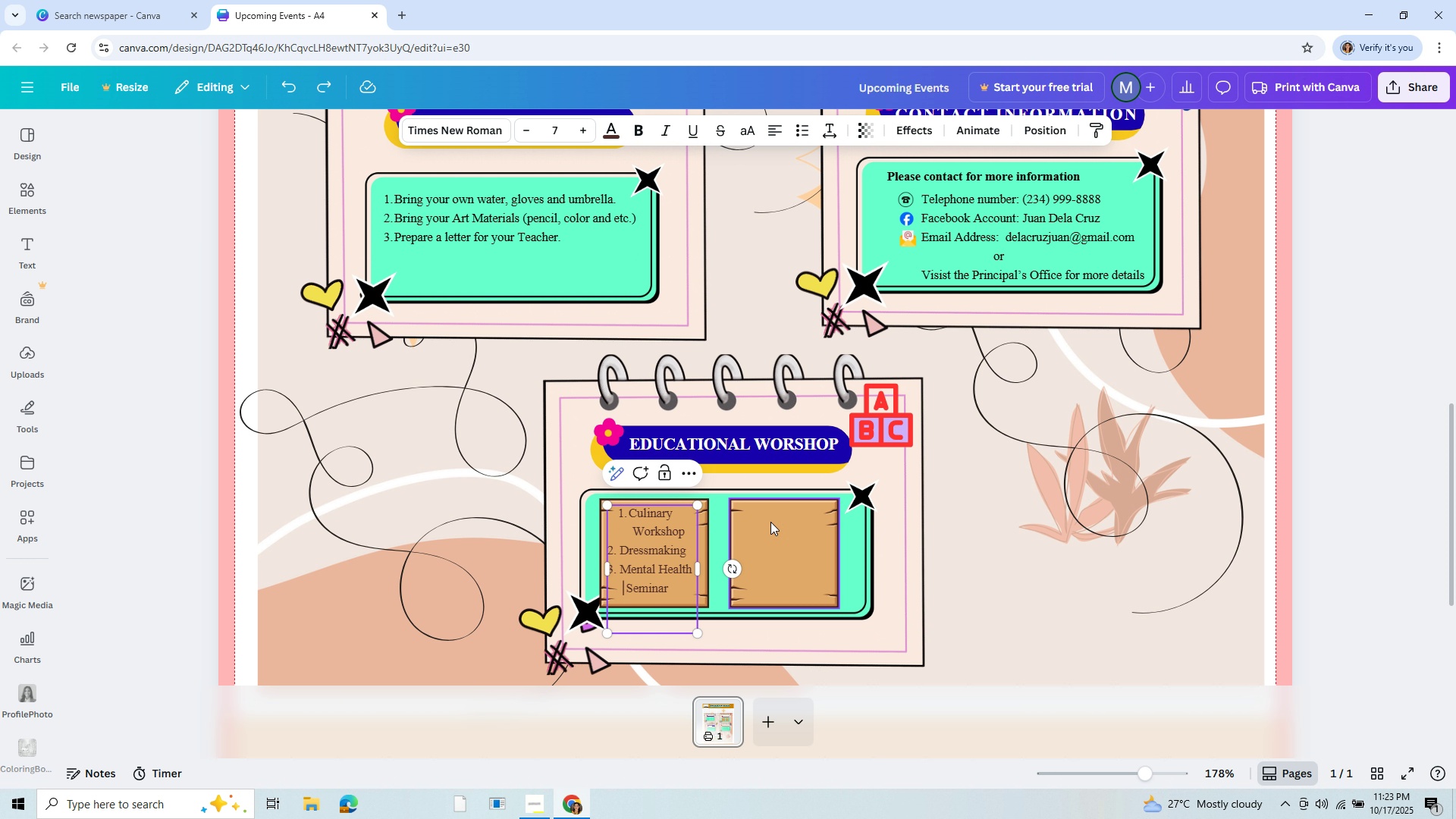 
left_click([770, 522])
 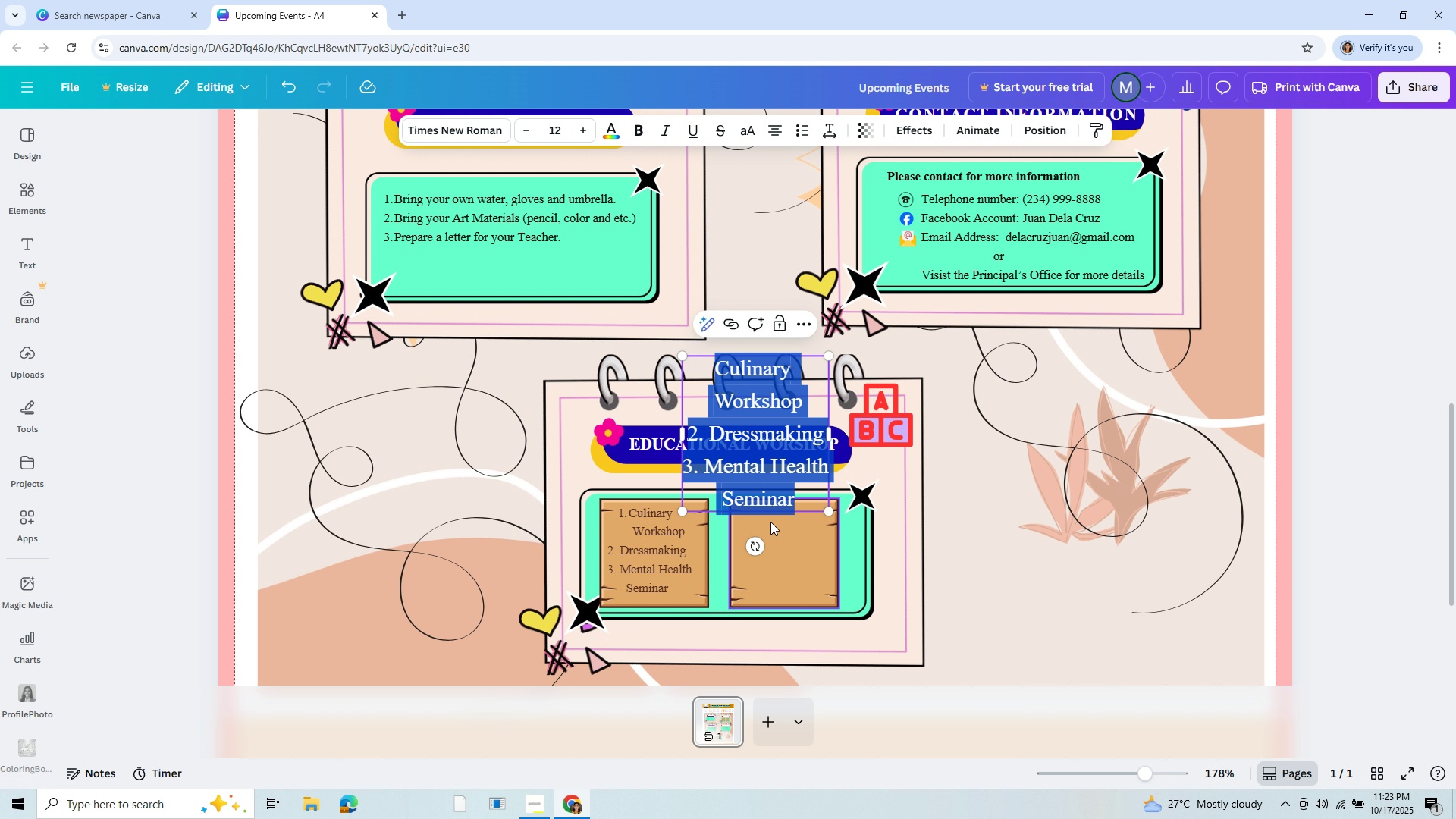 
key(Control+V)
 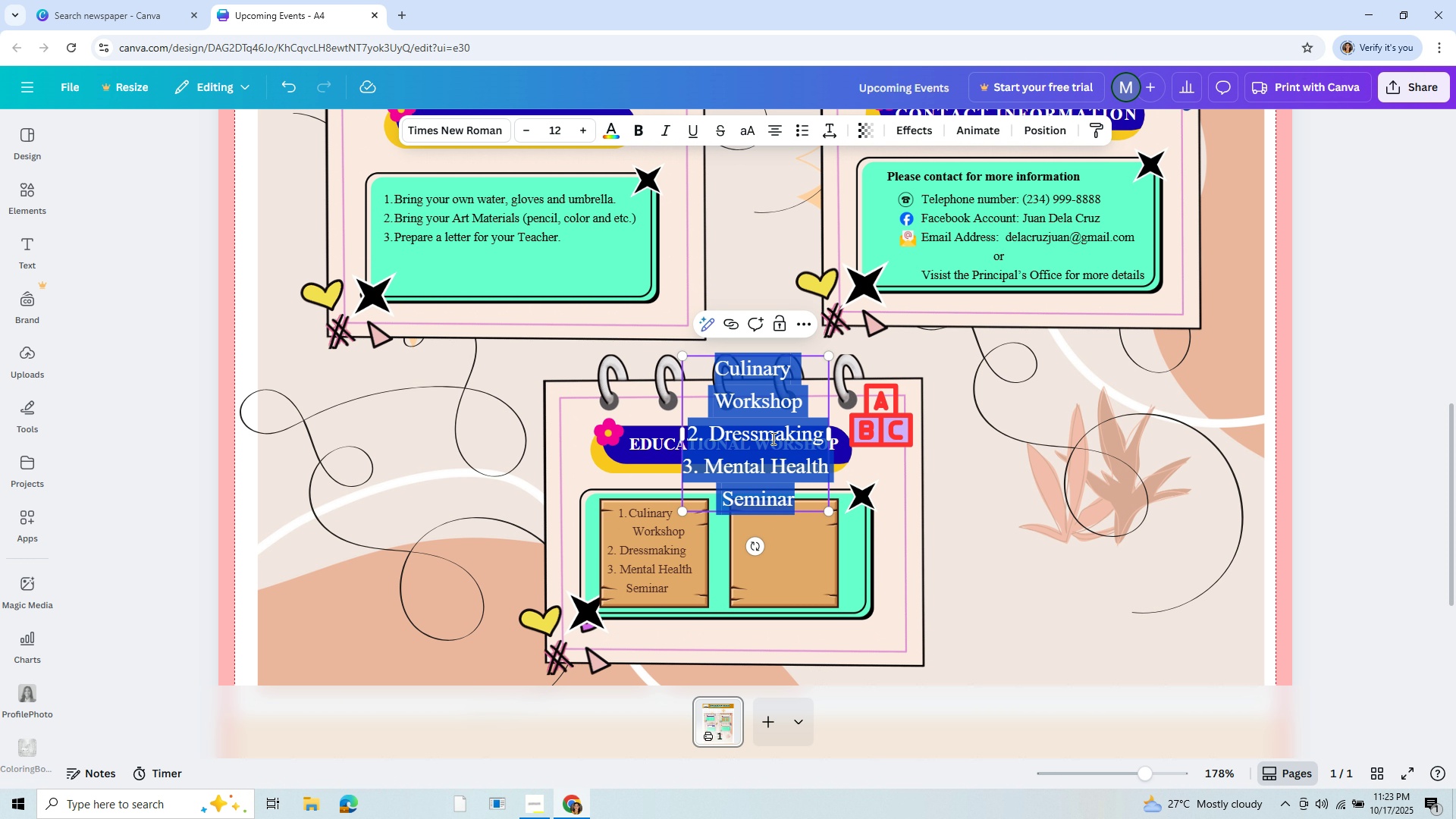 
left_click_drag(start_coordinate=[772, 430], to_coordinate=[788, 583])
 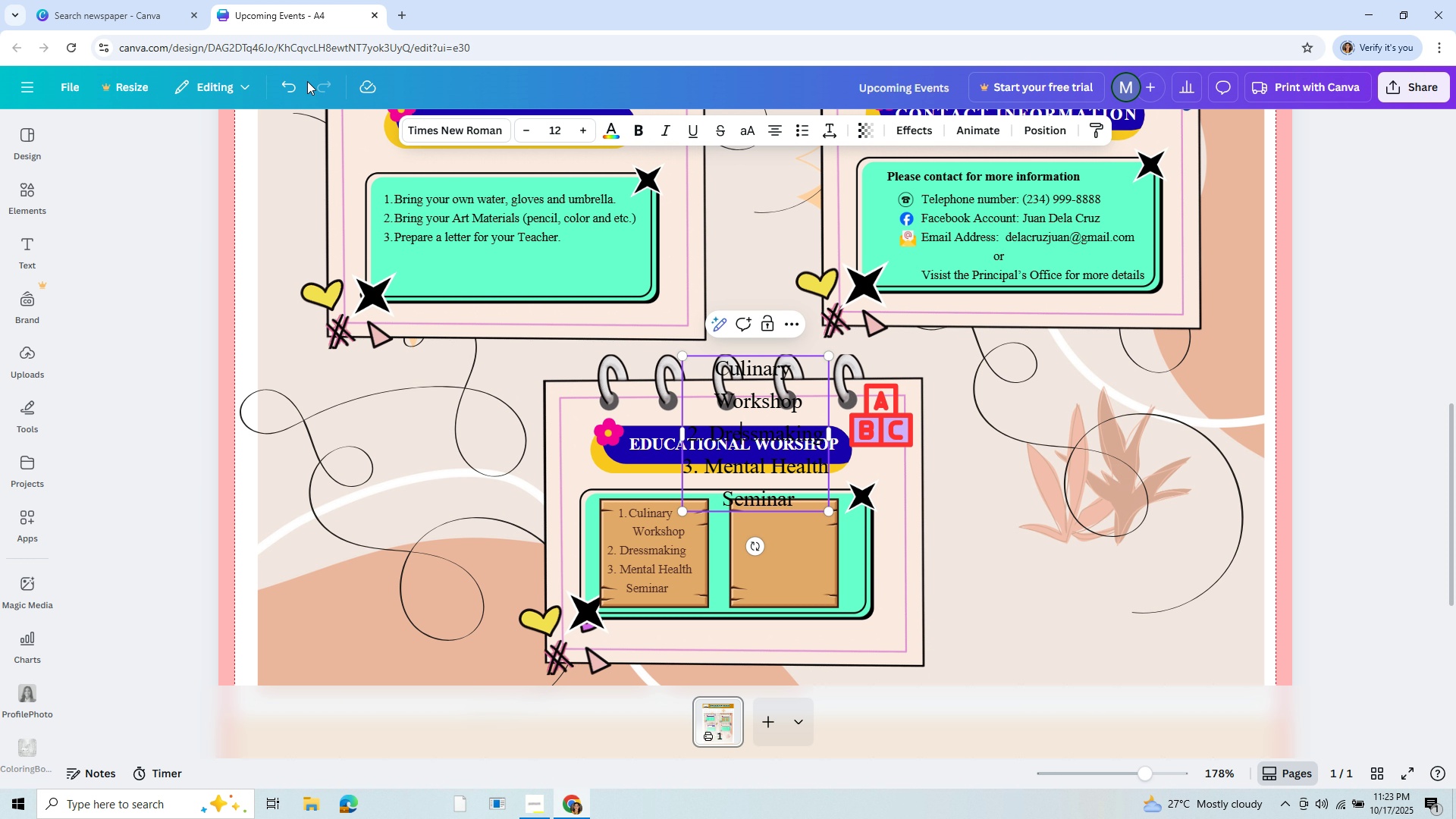 
left_click([284, 85])
 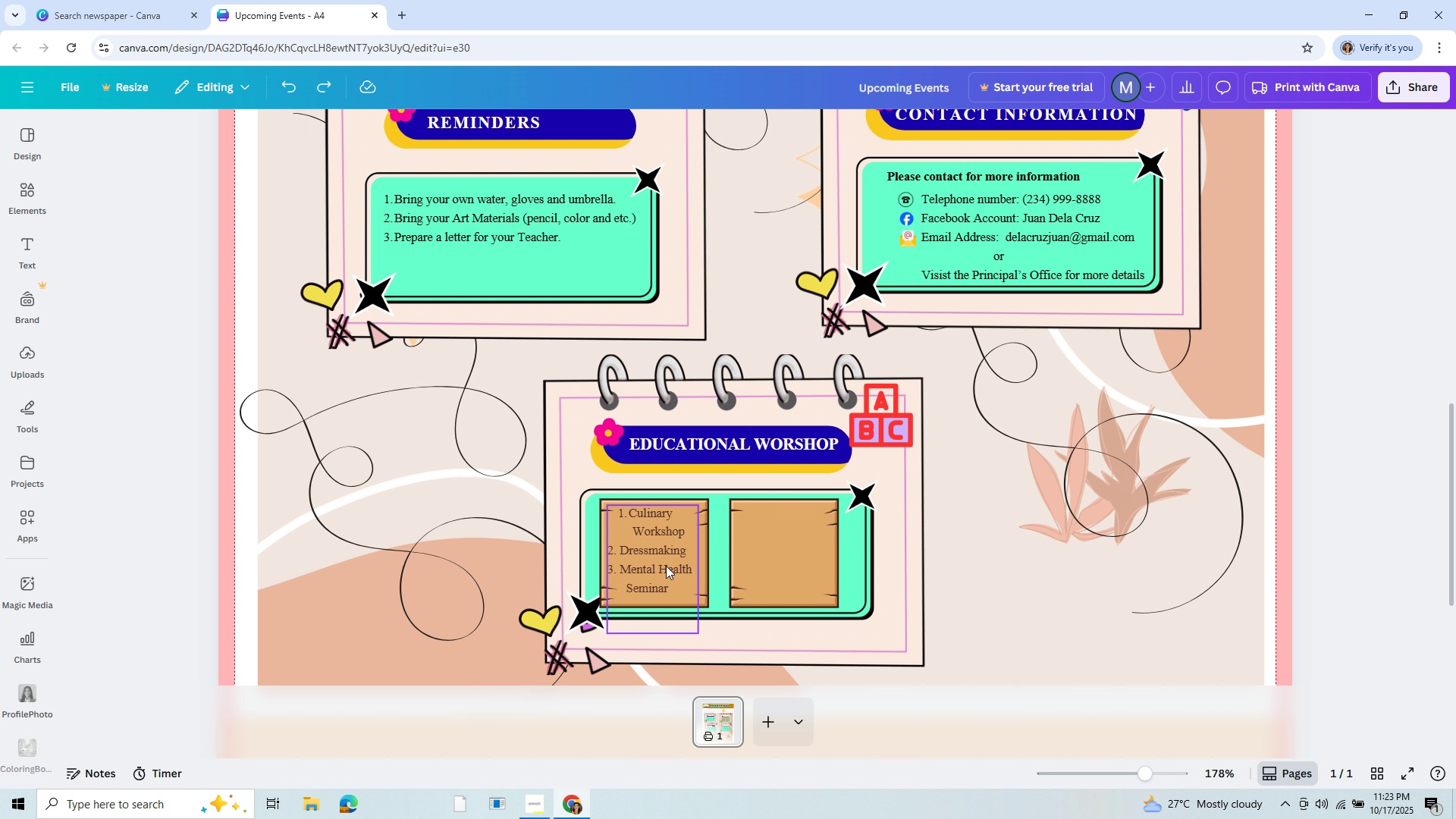 
left_click([660, 549])
 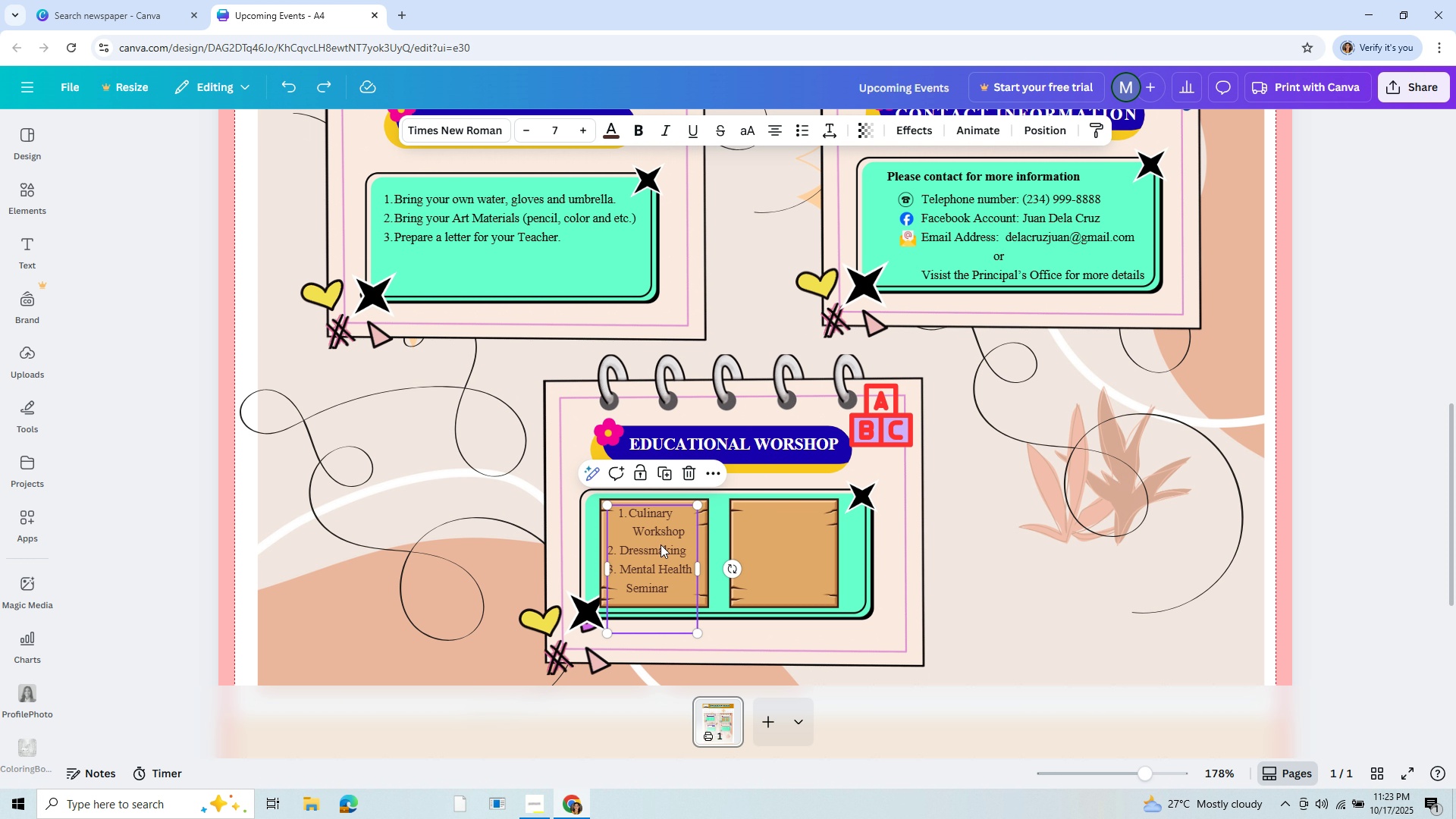 
key(Control+C)
 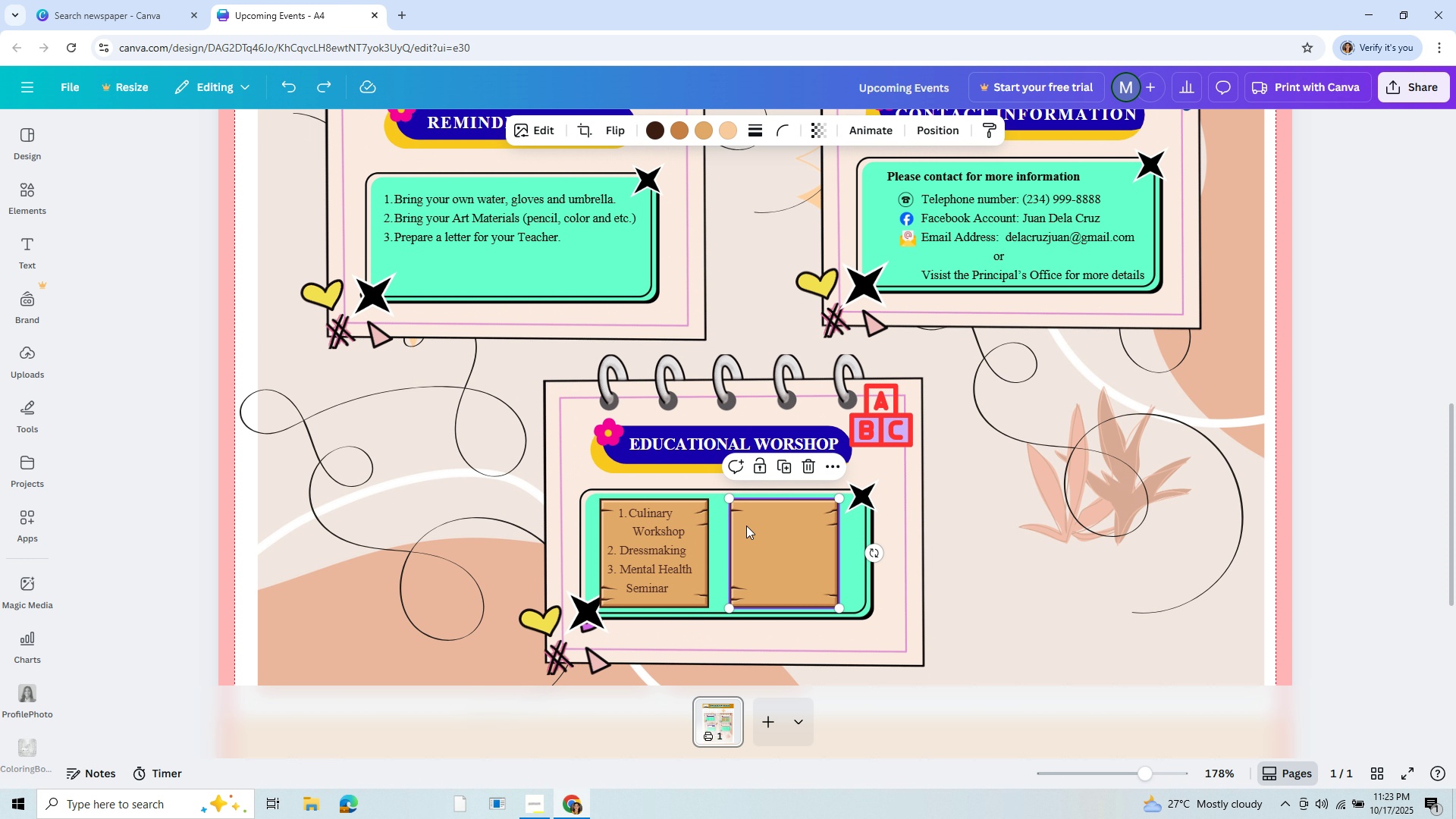 
left_click([746, 526])
 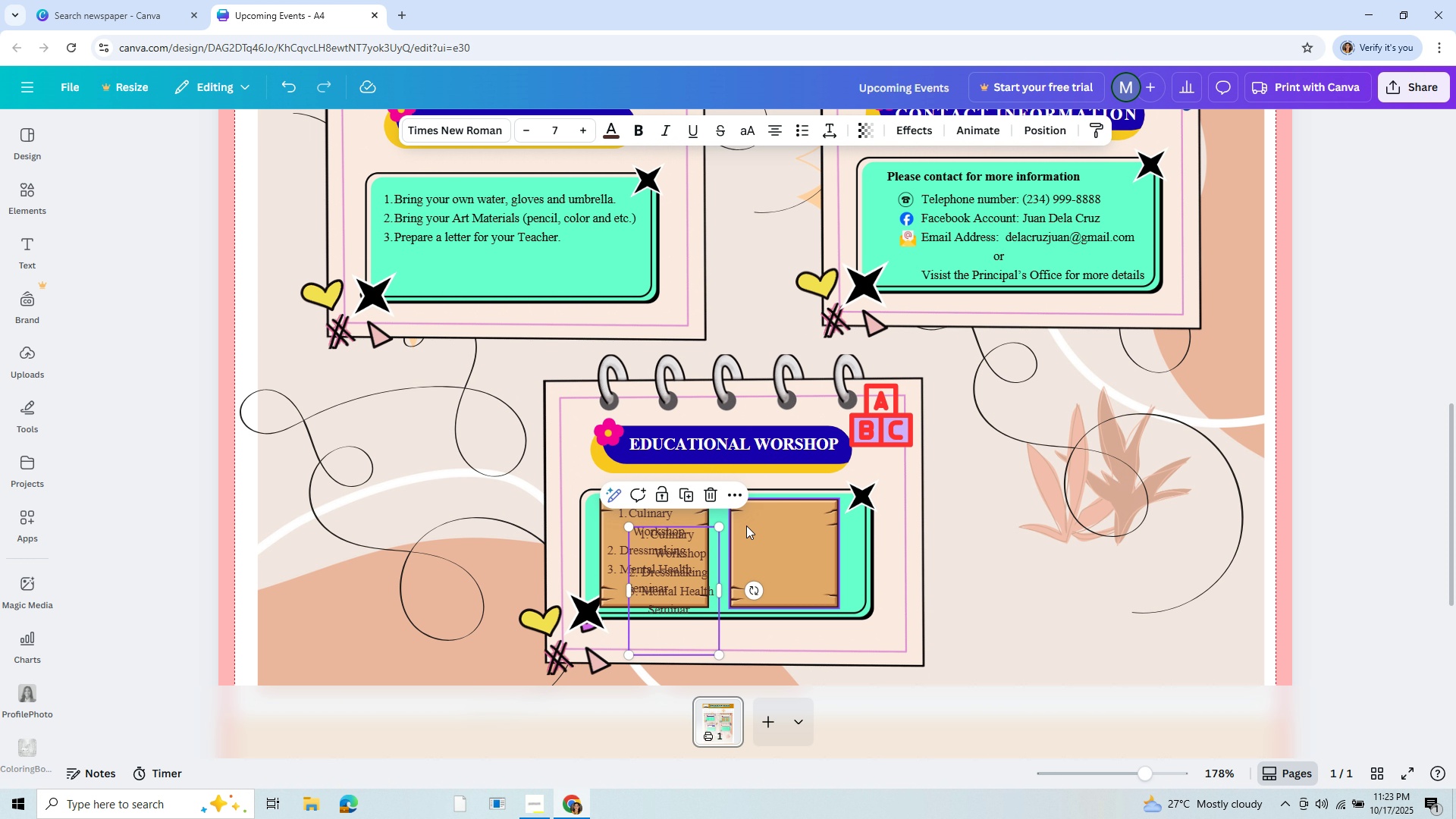 
key(Control+V)
 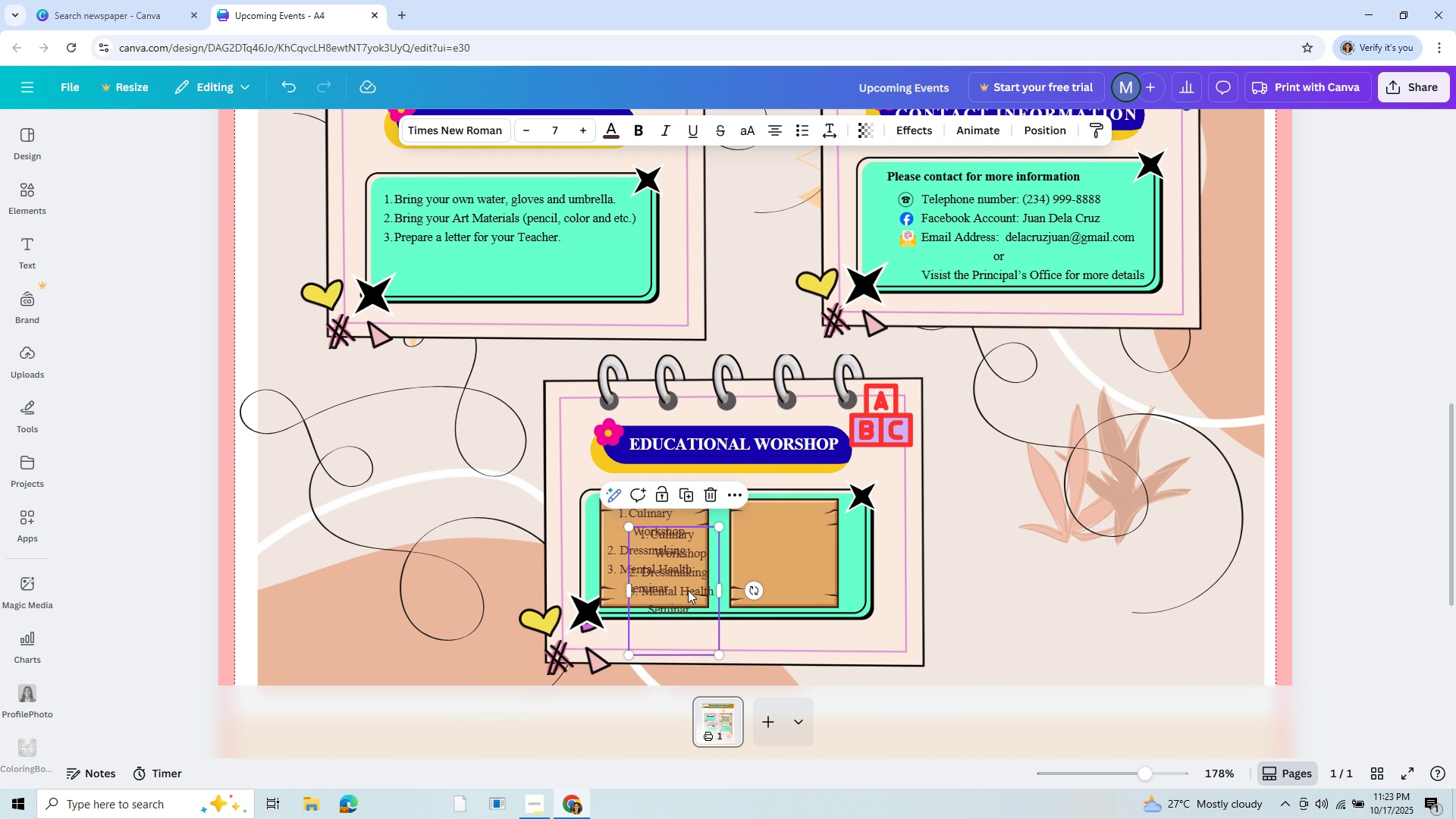 
left_click_drag(start_coordinate=[688, 576], to_coordinate=[795, 551])
 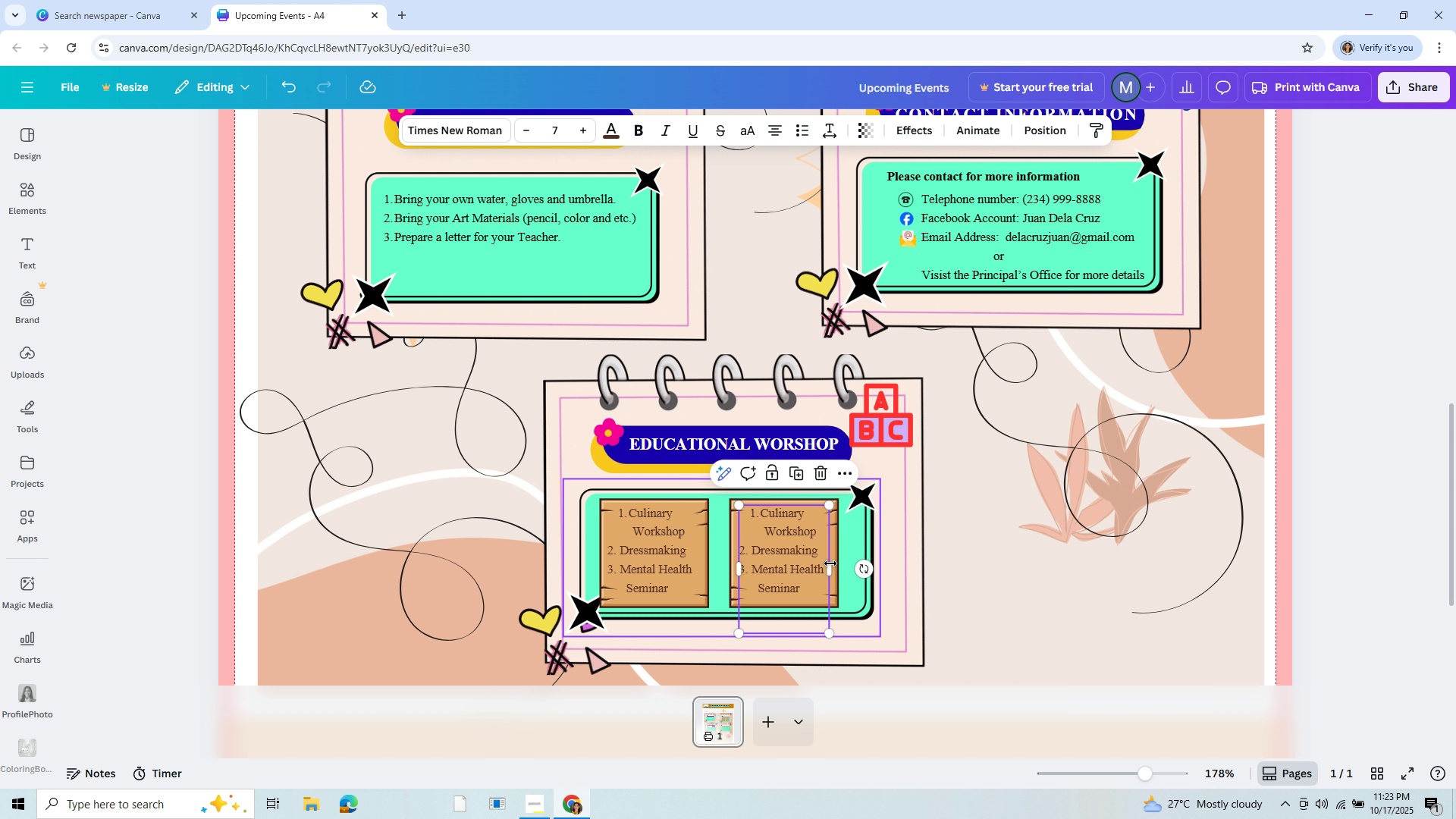 
wait(14.28)
 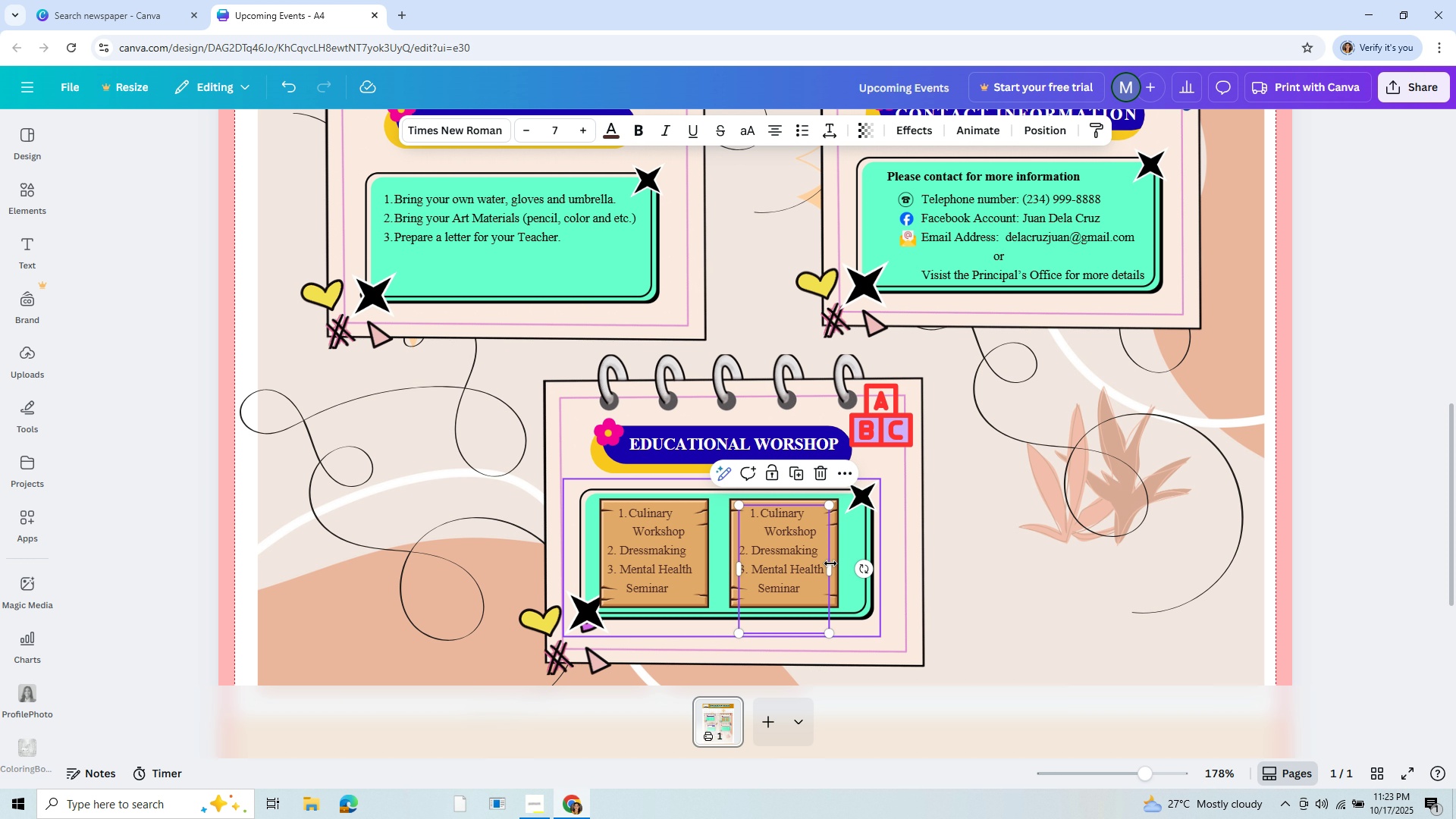 
left_click([689, 436])
 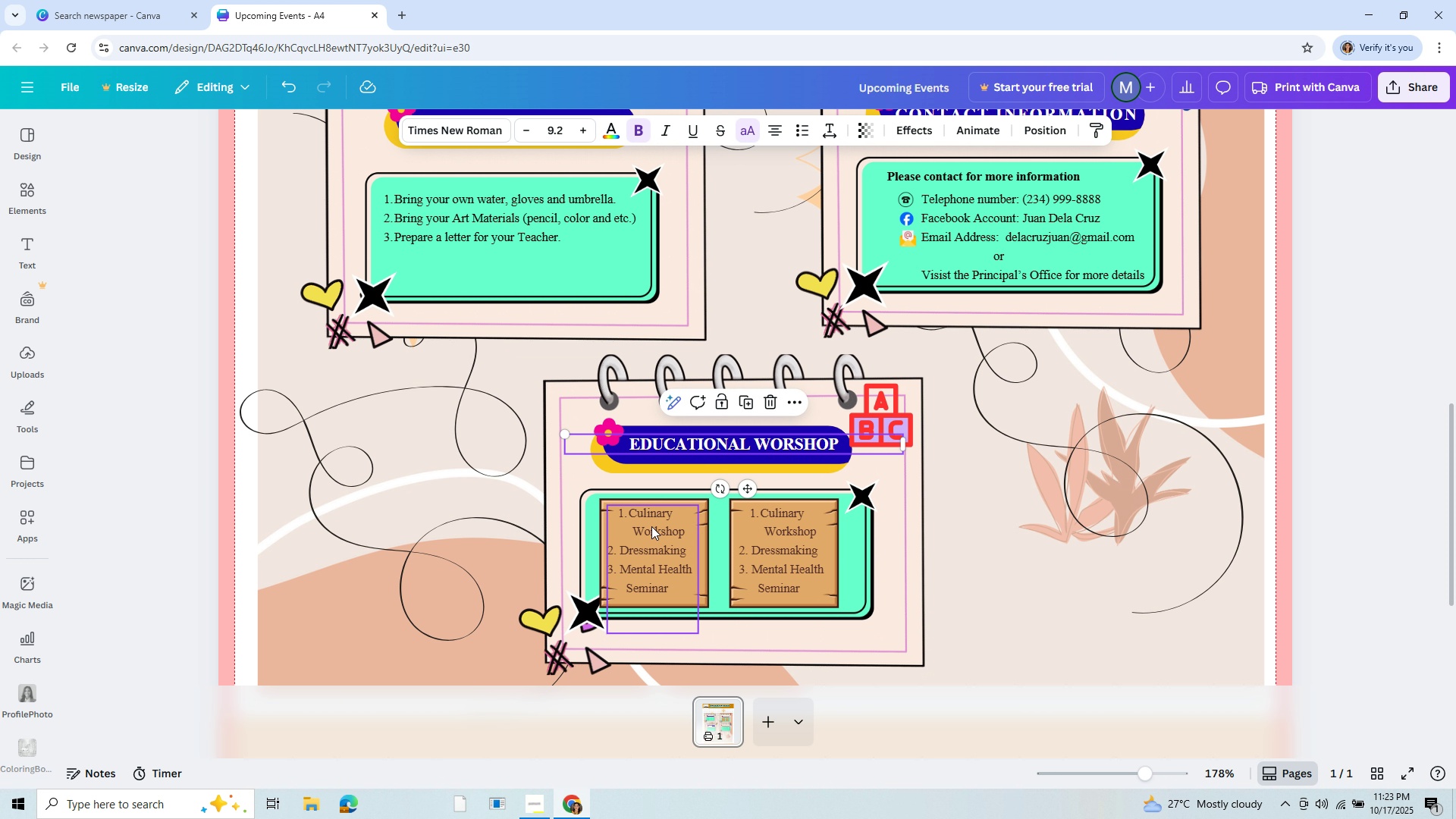 
left_click([651, 528])
 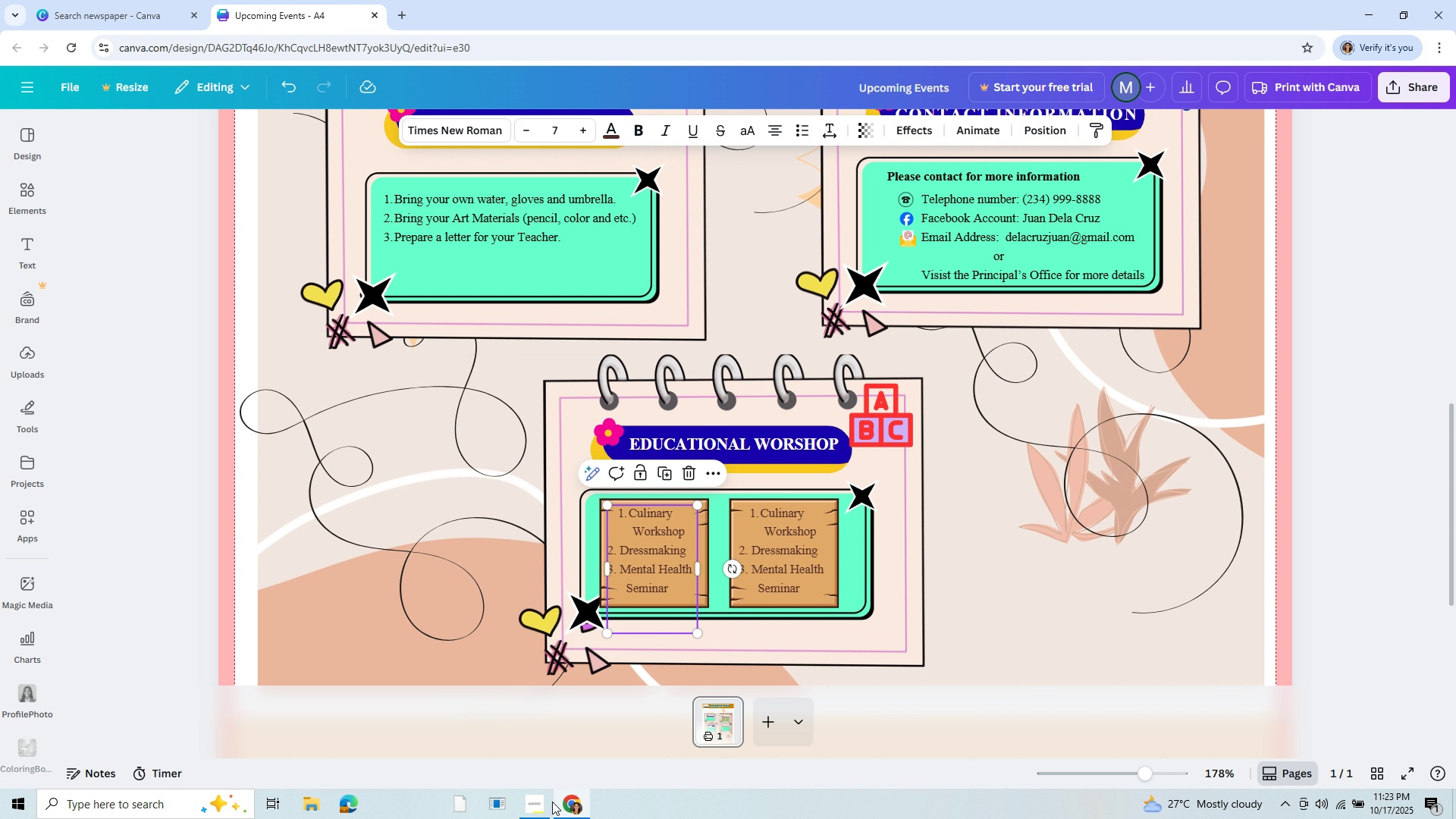 
mouse_move([529, 794])
 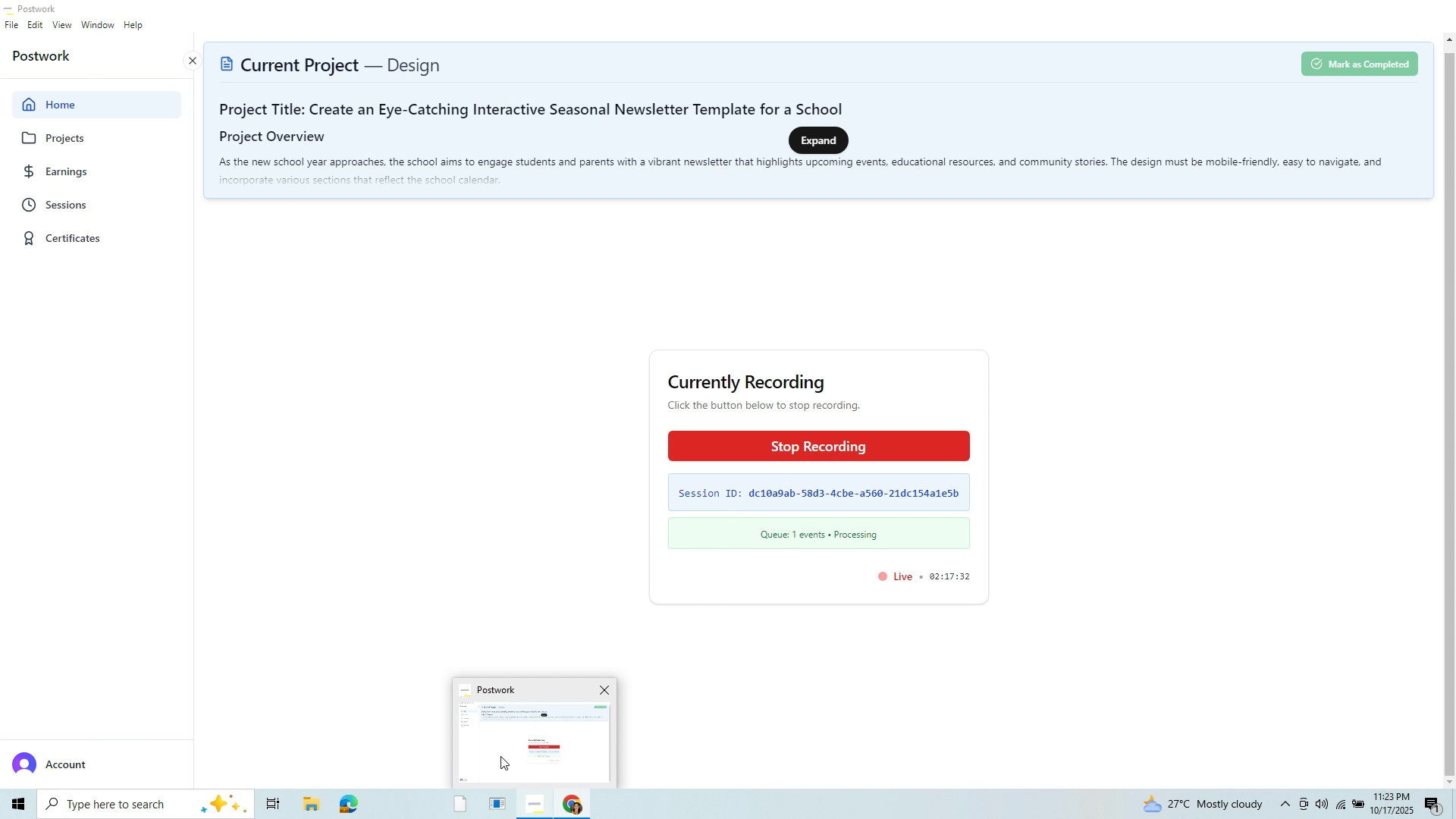 
mouse_move([575, 800])
 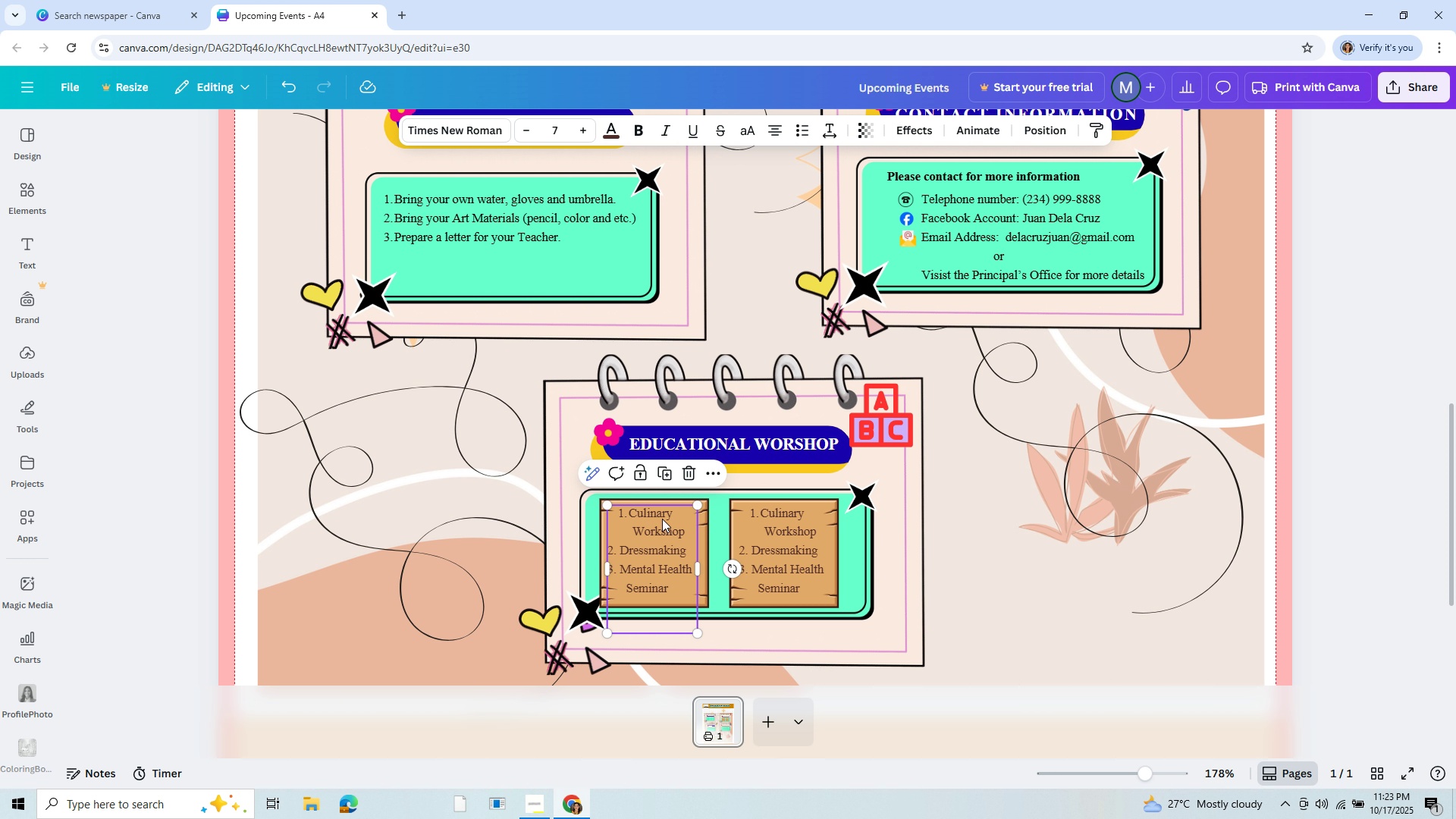 
wait(7.12)
 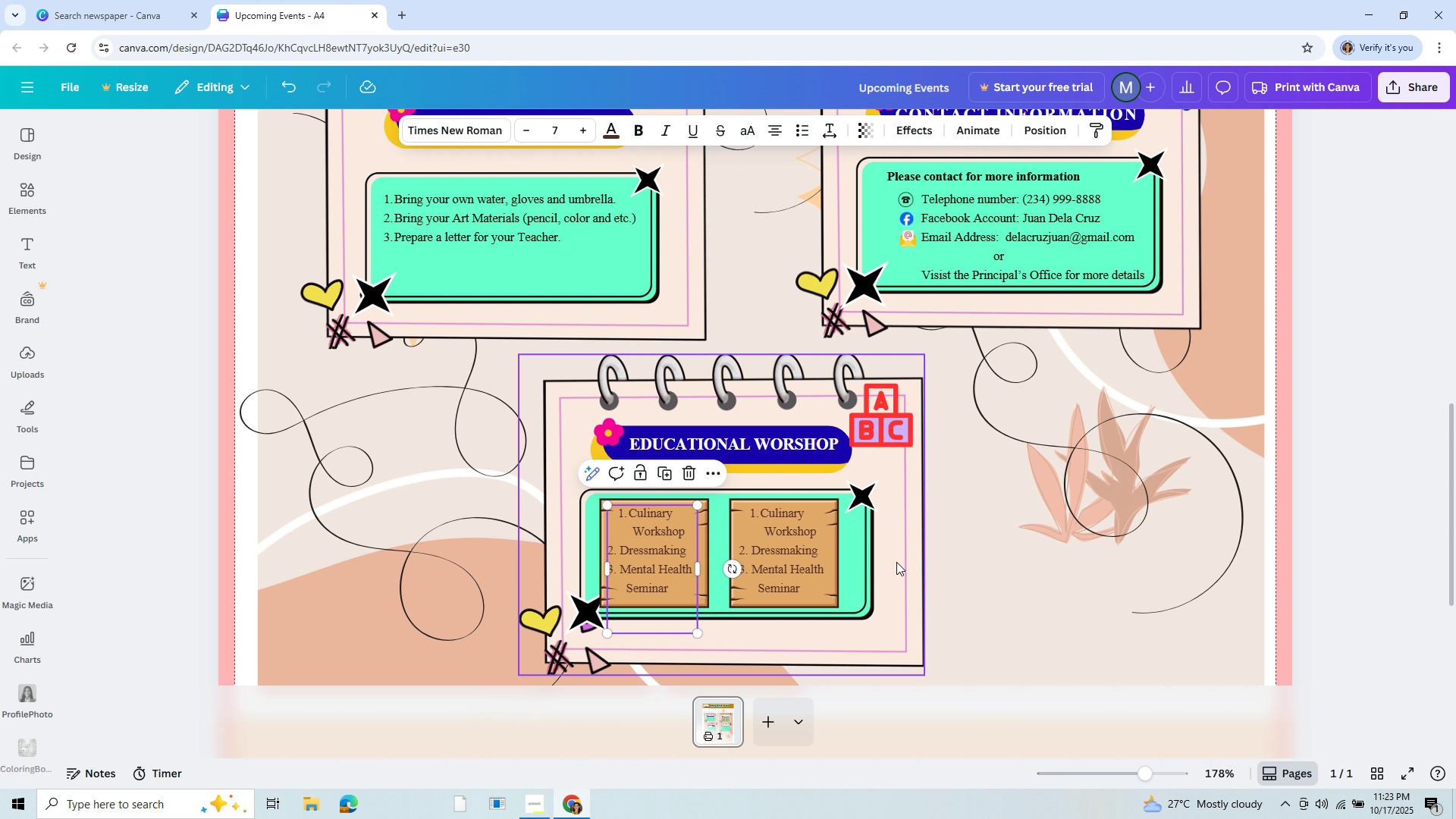 
left_click([651, 548])
 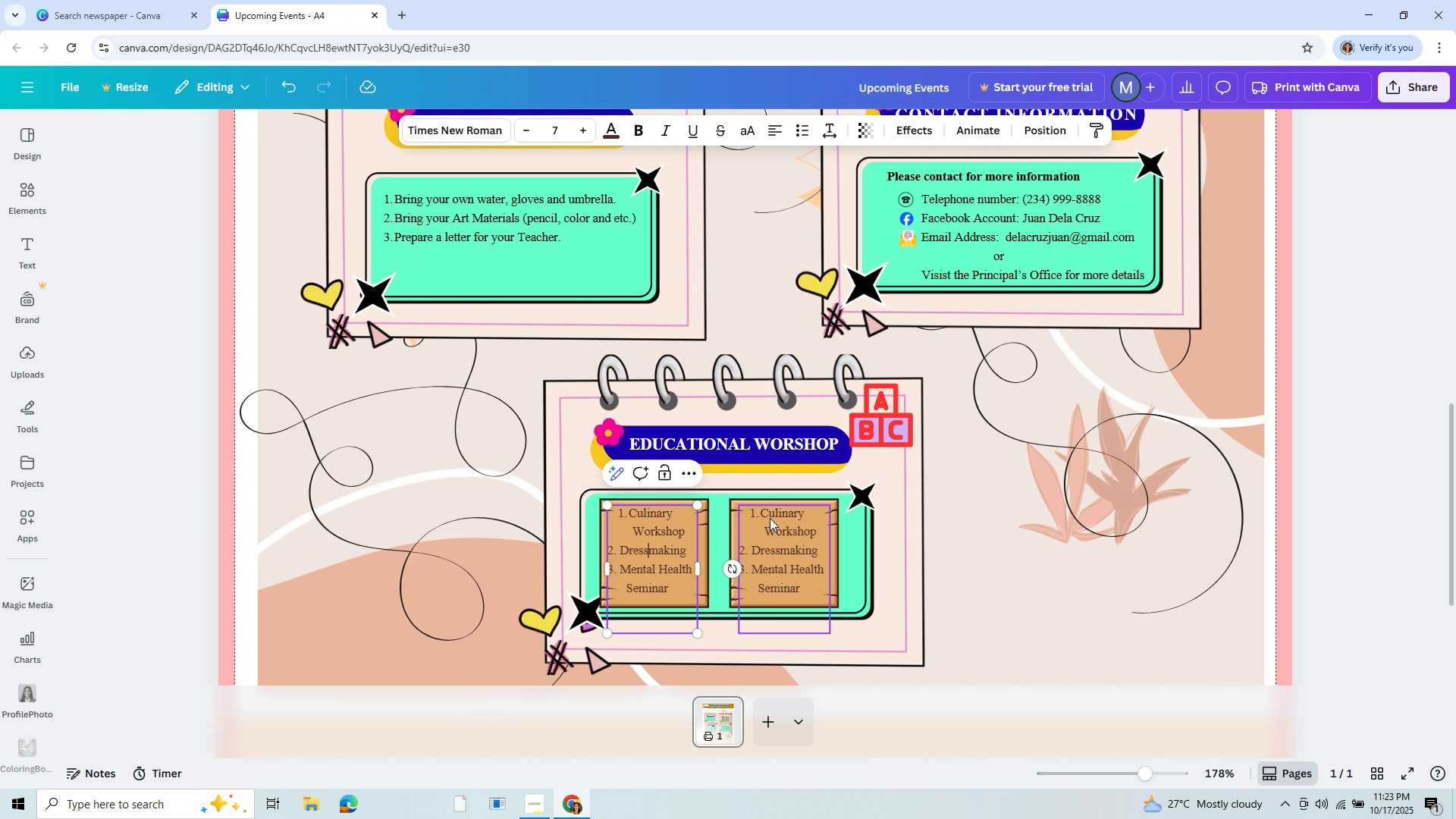 
wait(6.15)
 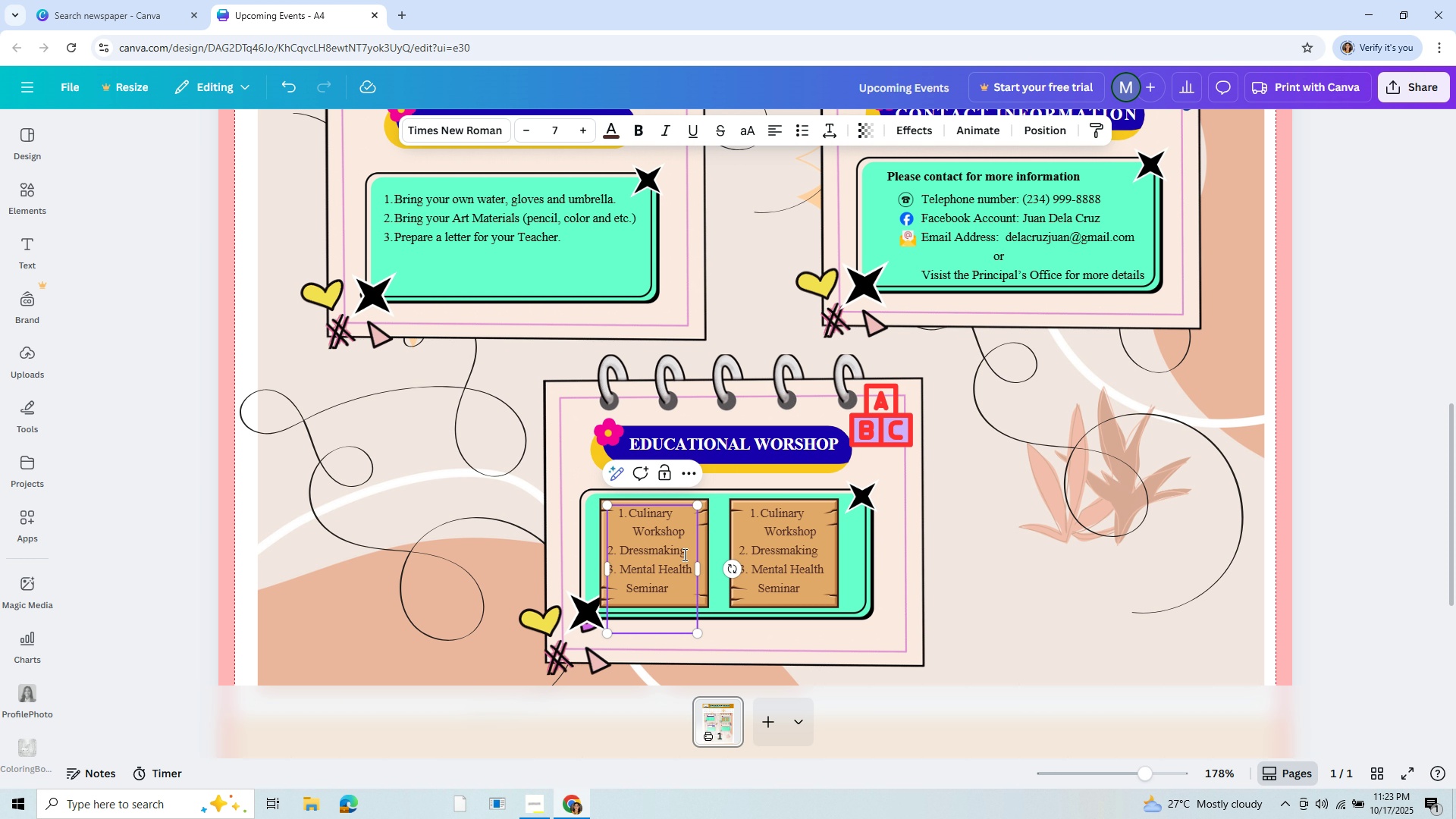 
left_click([617, 515])
 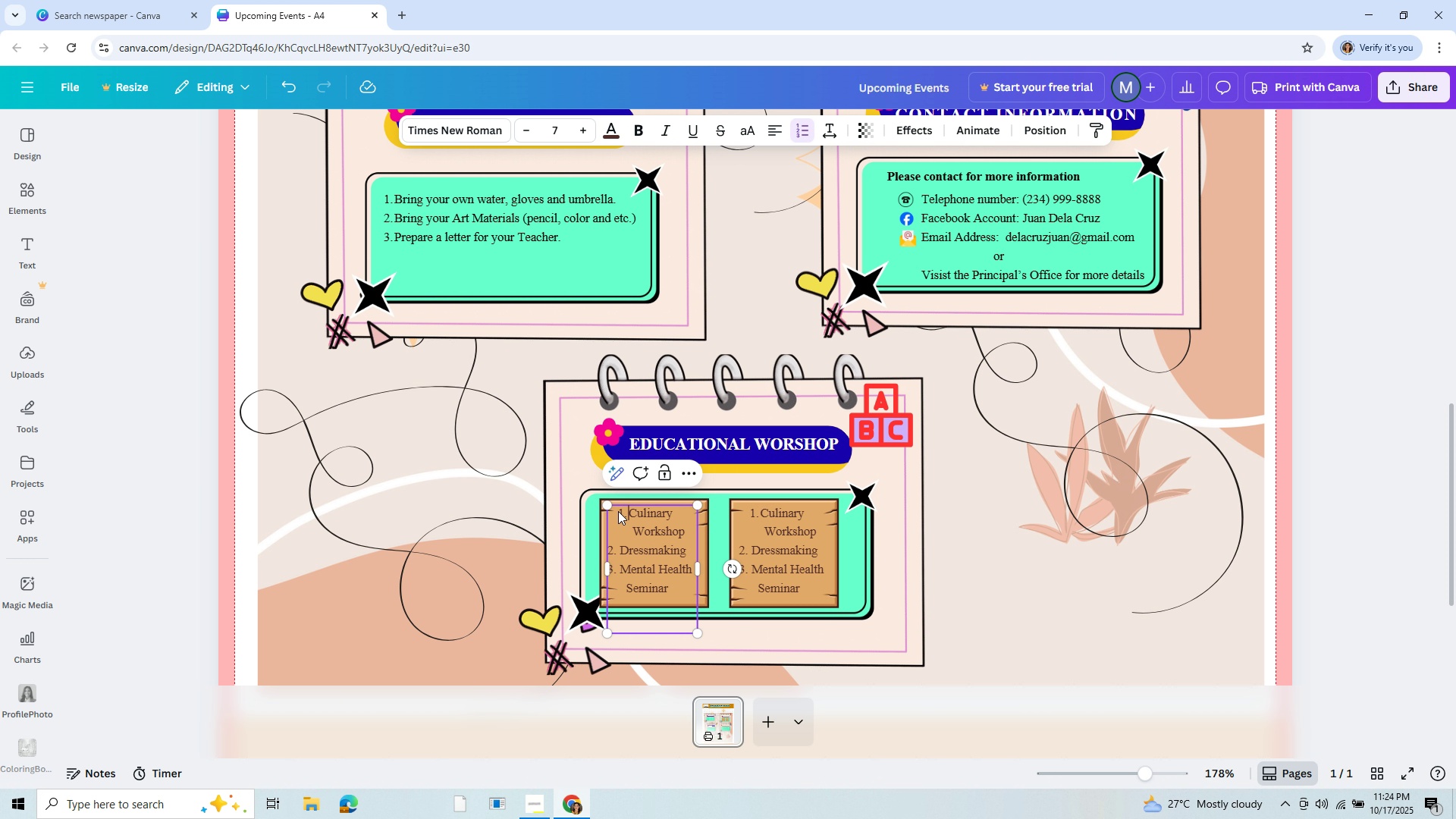 
left_click([618, 511])
 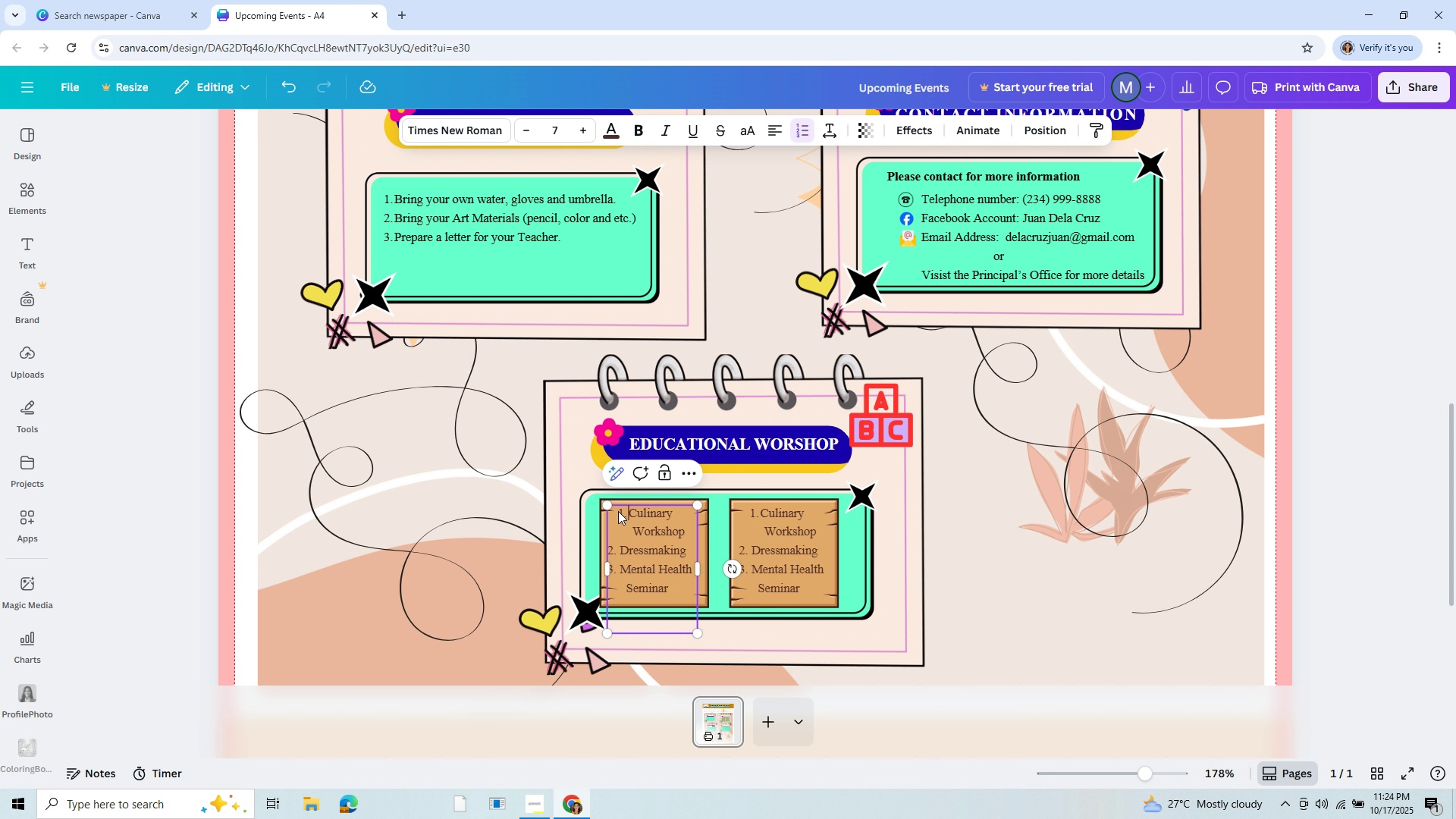 
key(Backspace)
 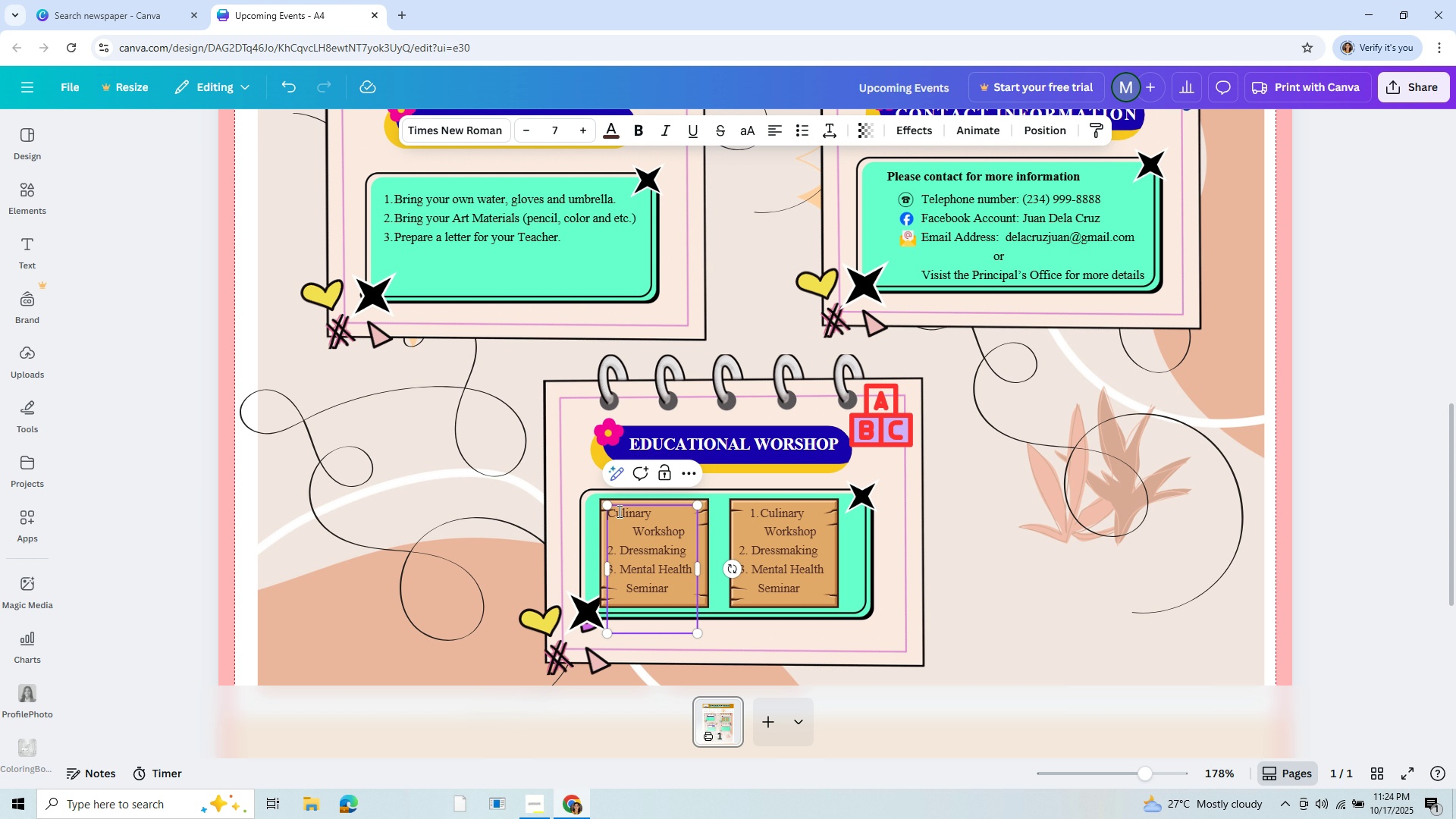 
key(1)
 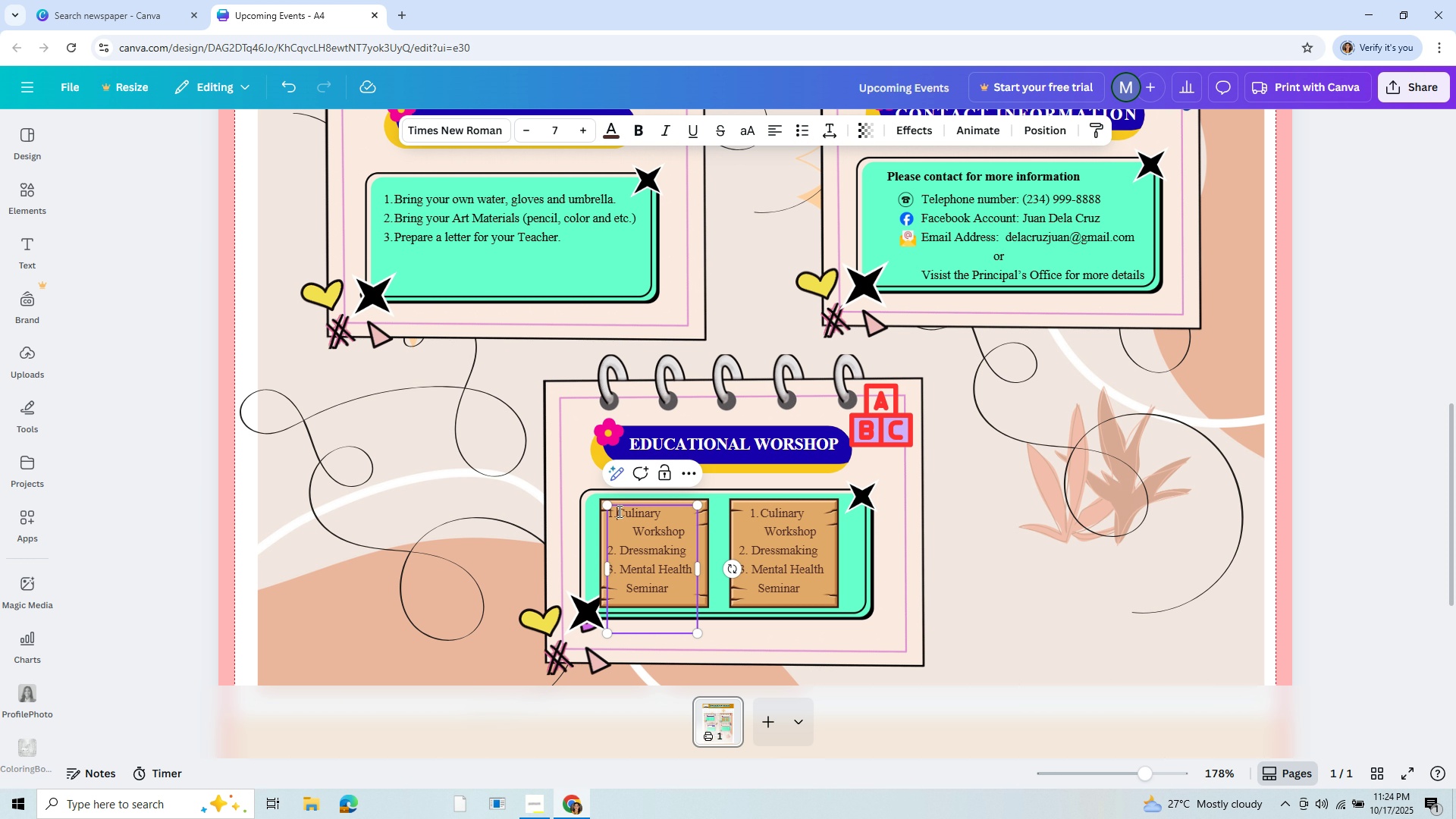 
key(Period)
 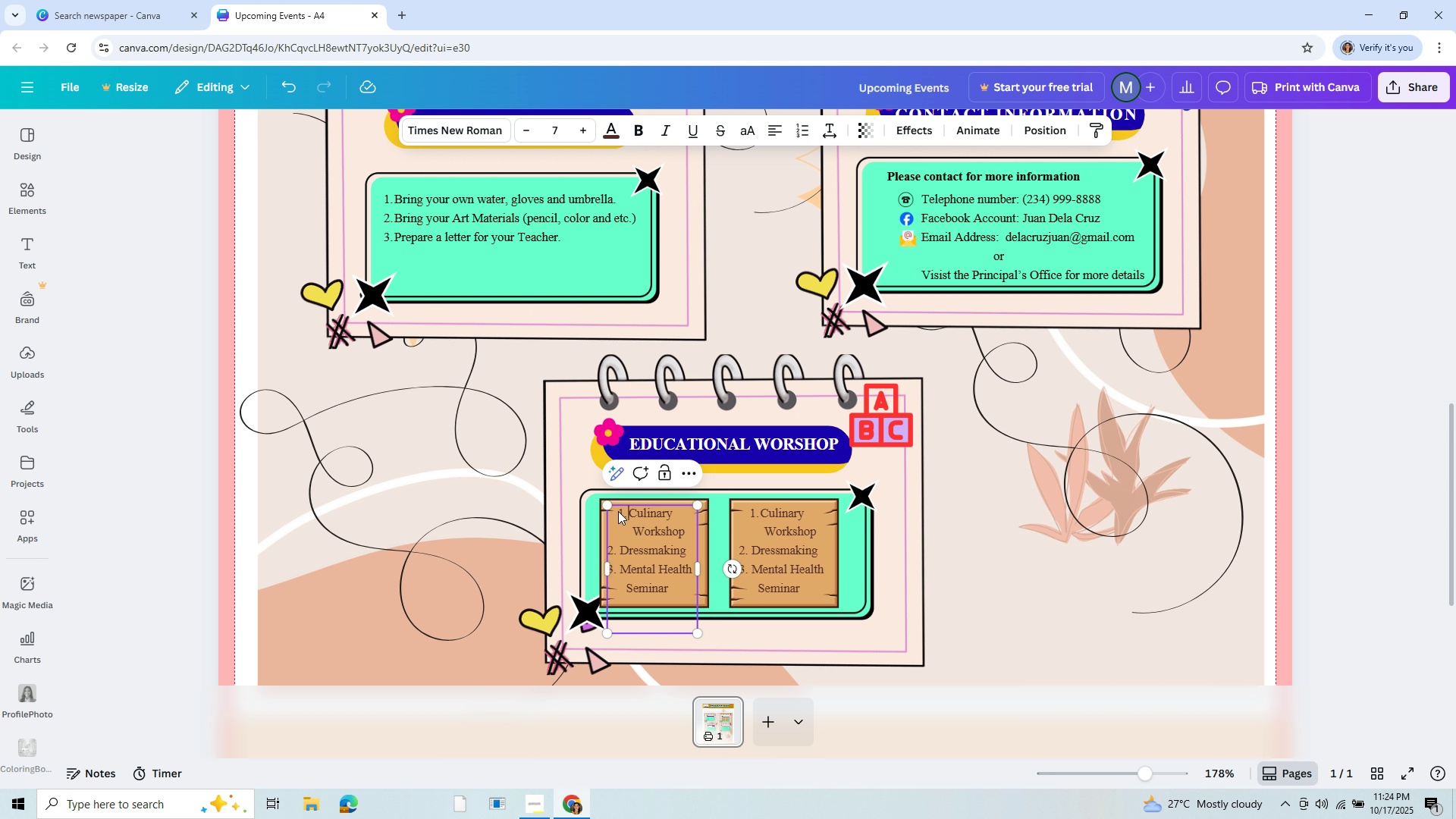 
key(Space)
 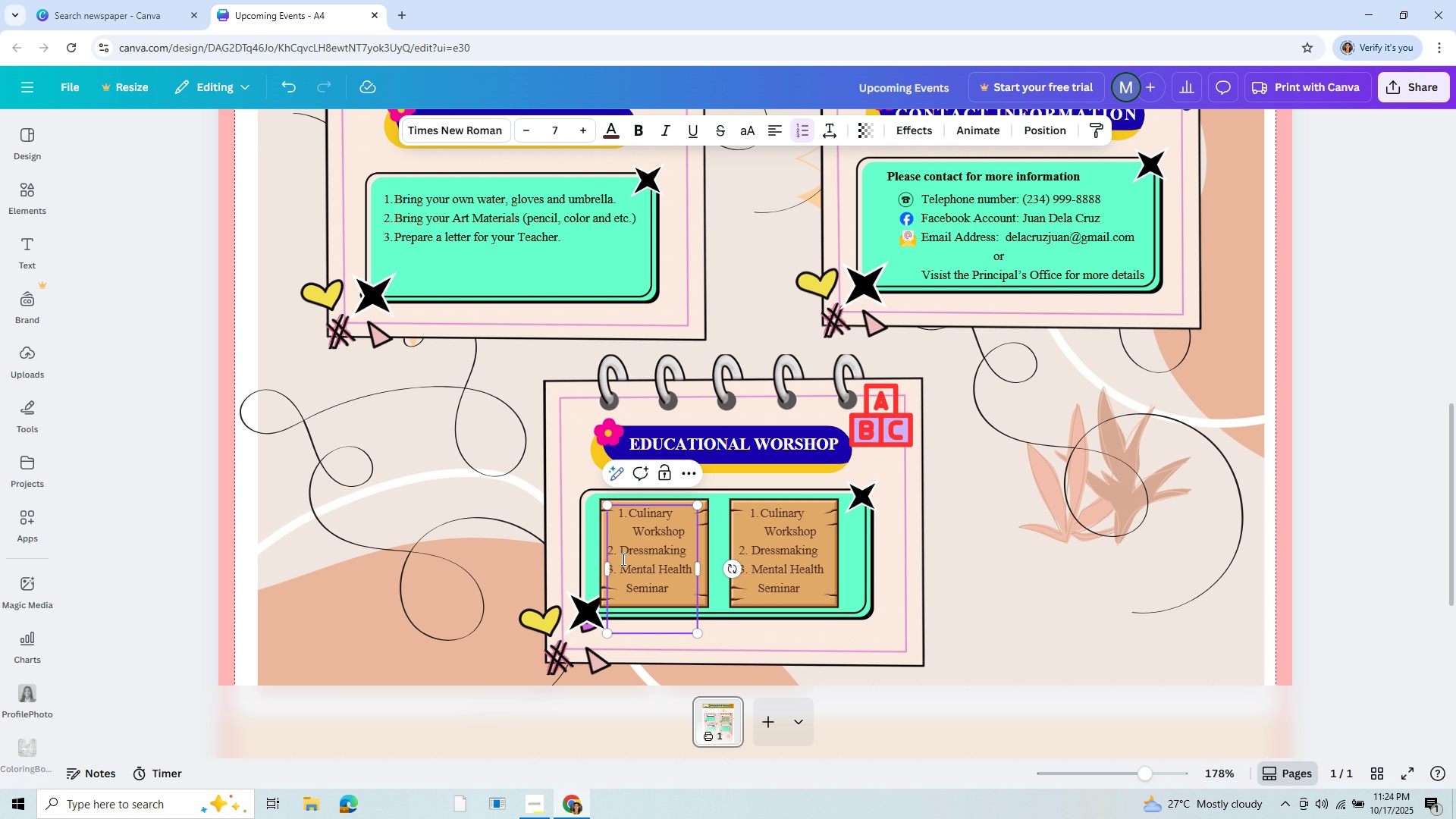 
left_click([620, 555])
 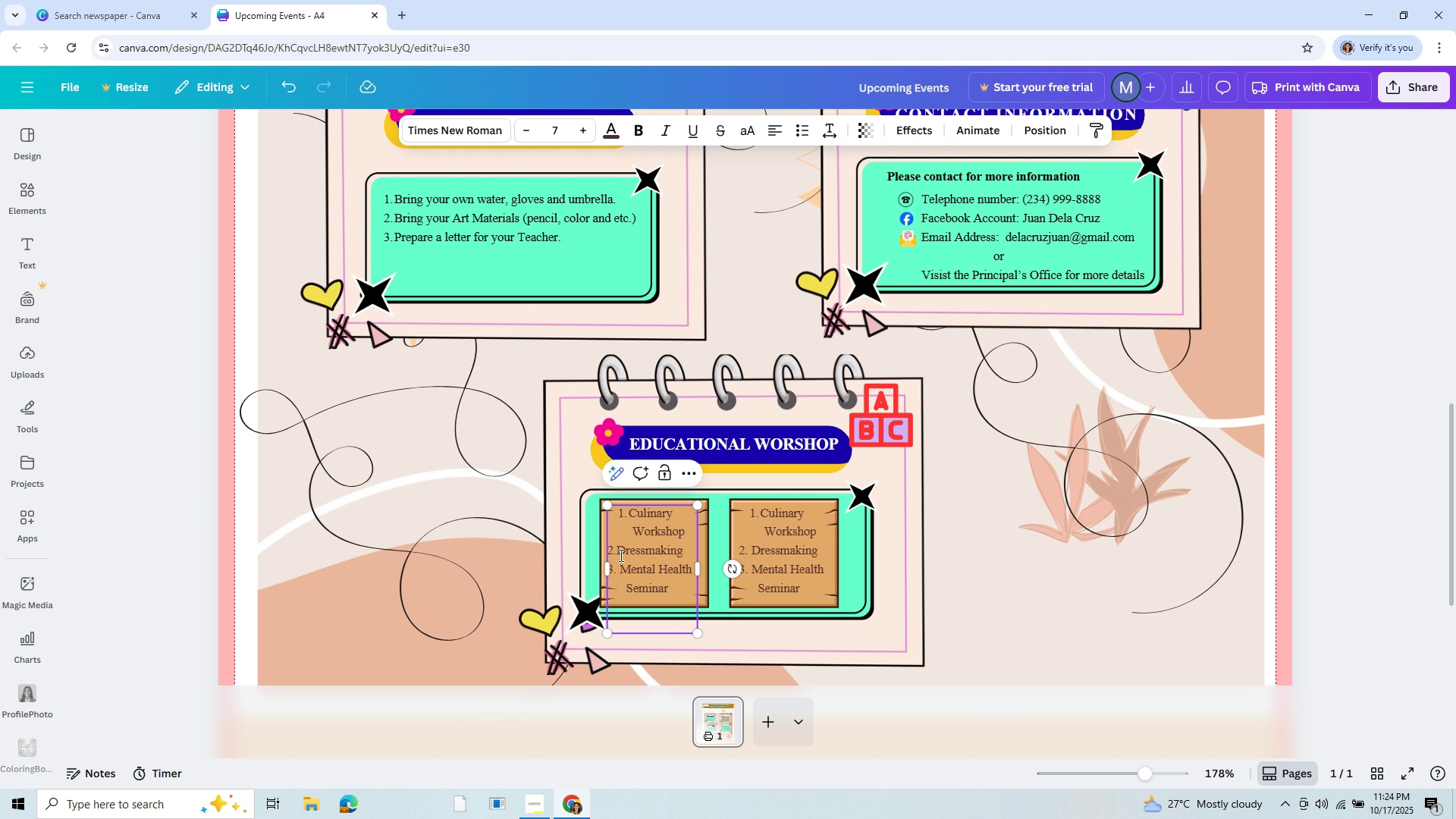 
key(Backspace)
 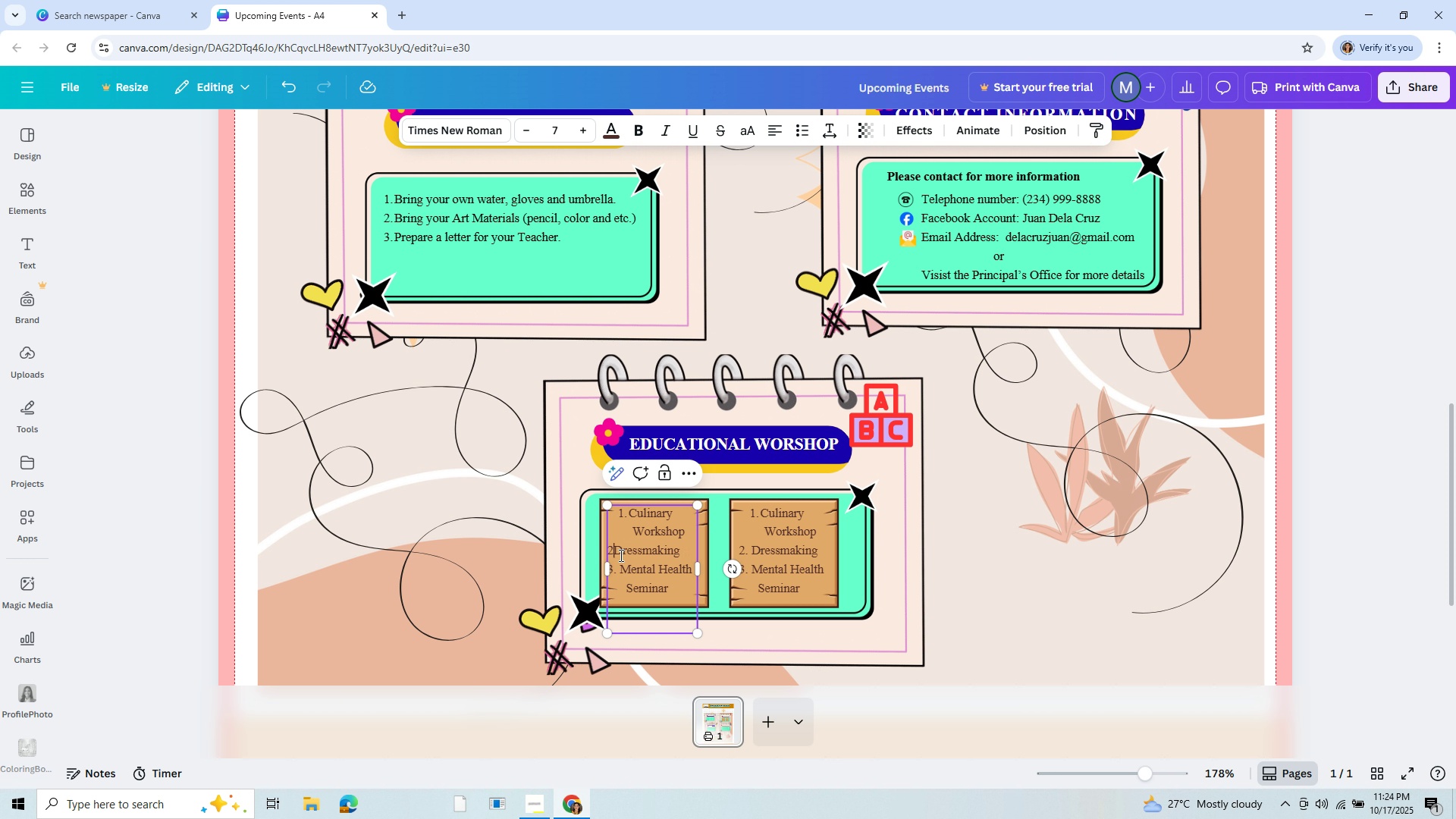 
key(Backspace)
 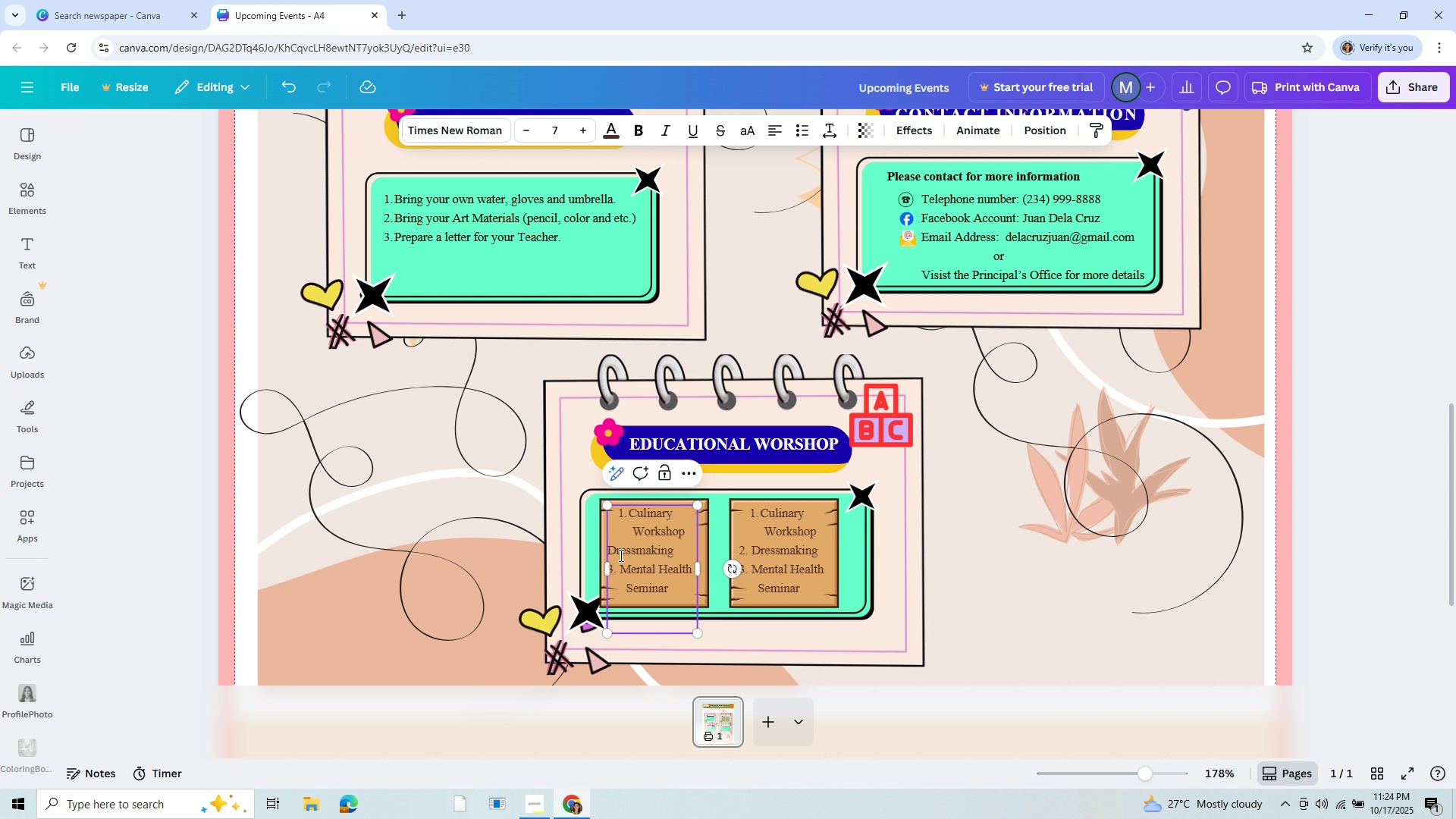 
key(Backspace)
 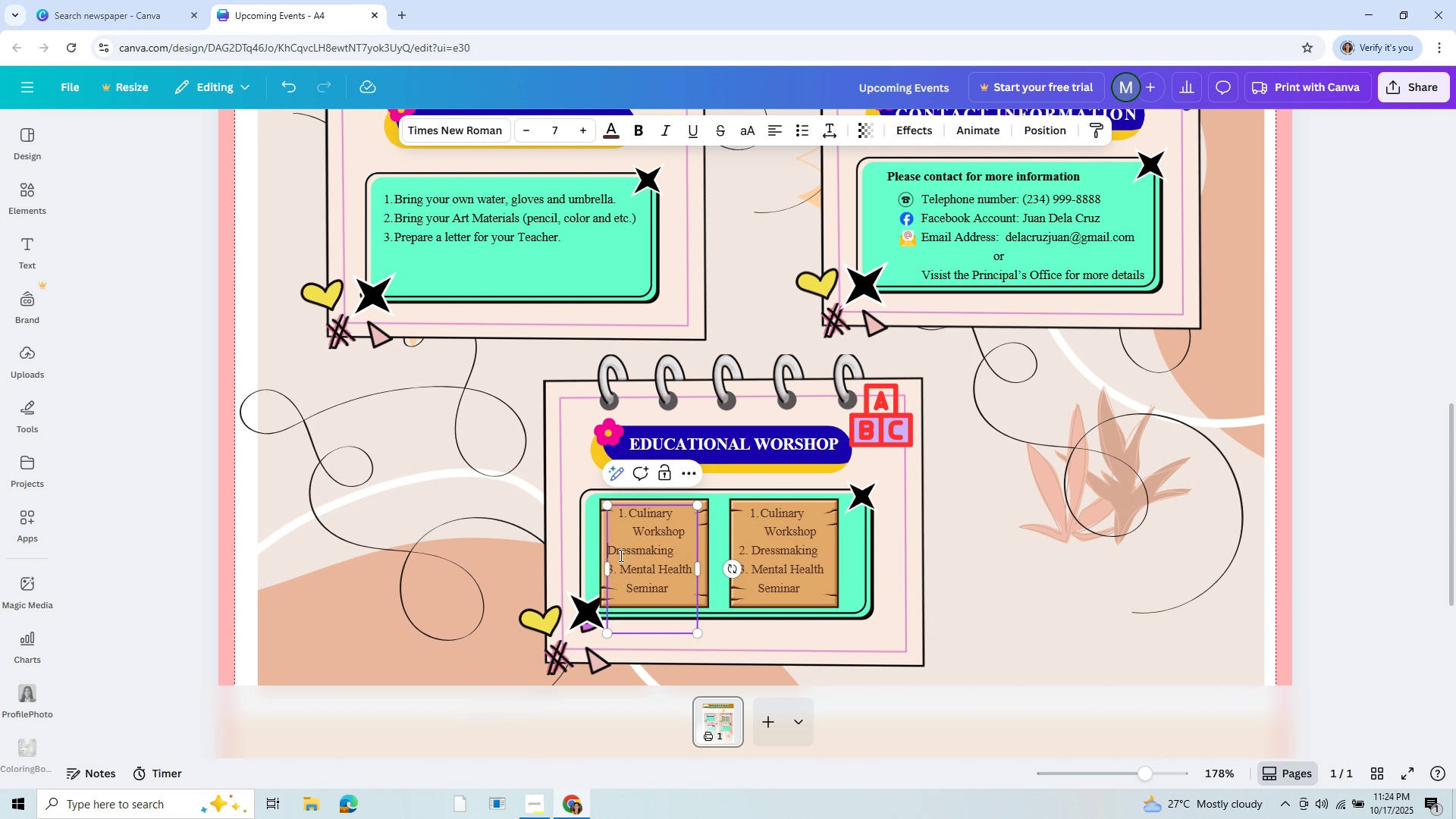 
key(2)
 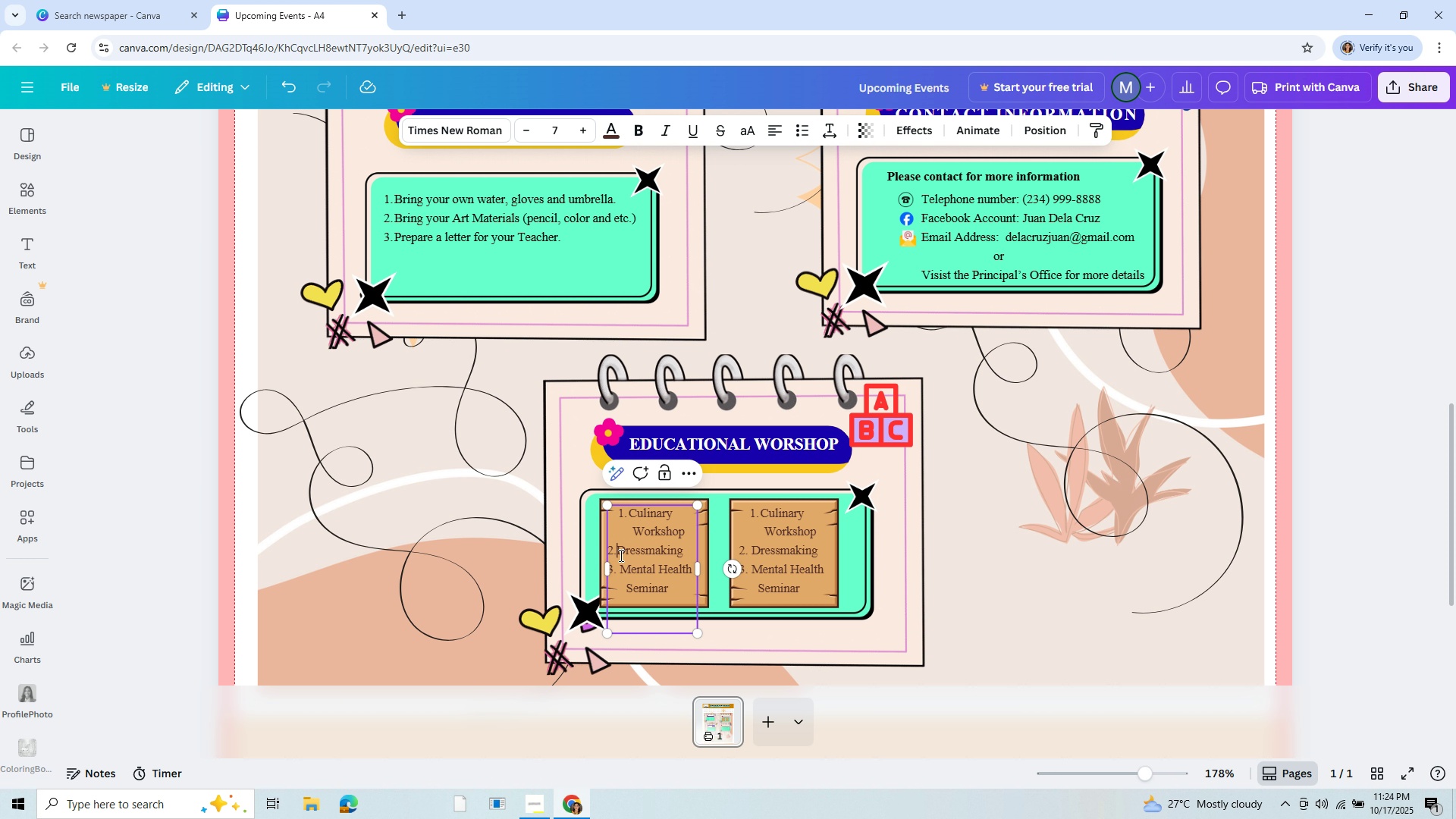 
key(Period)
 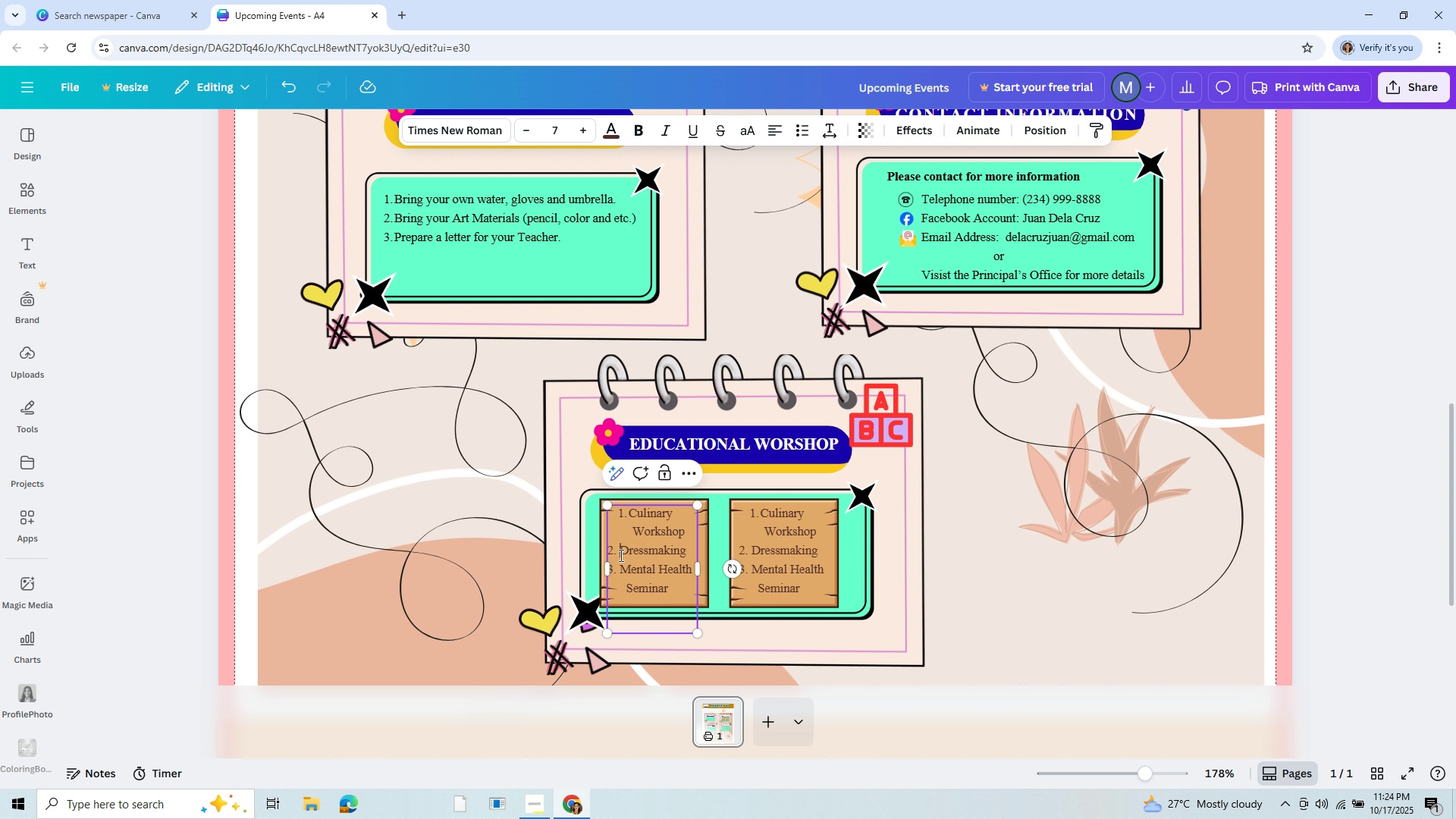 
key(Space)
 